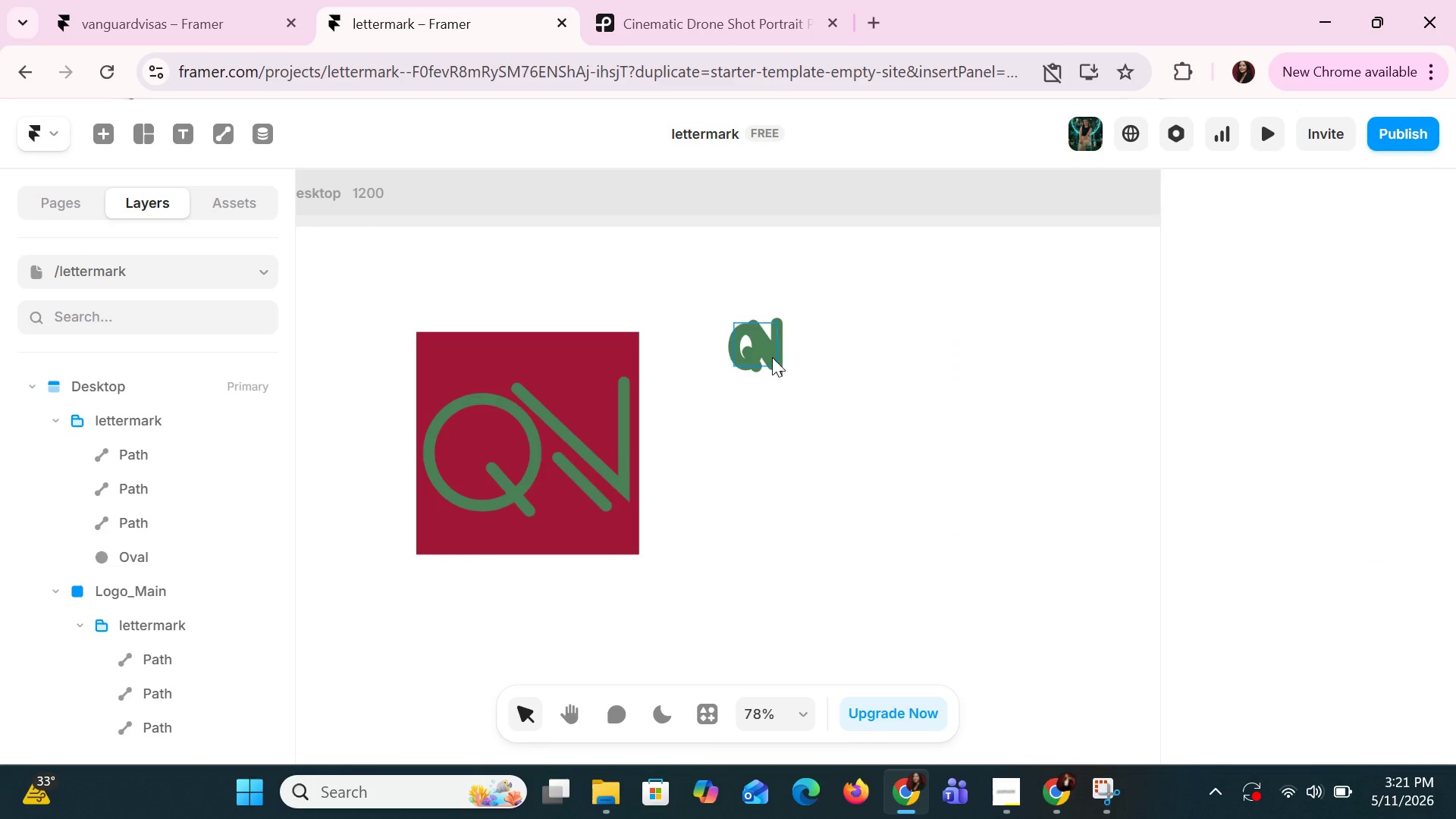 
triple_click([763, 360])
 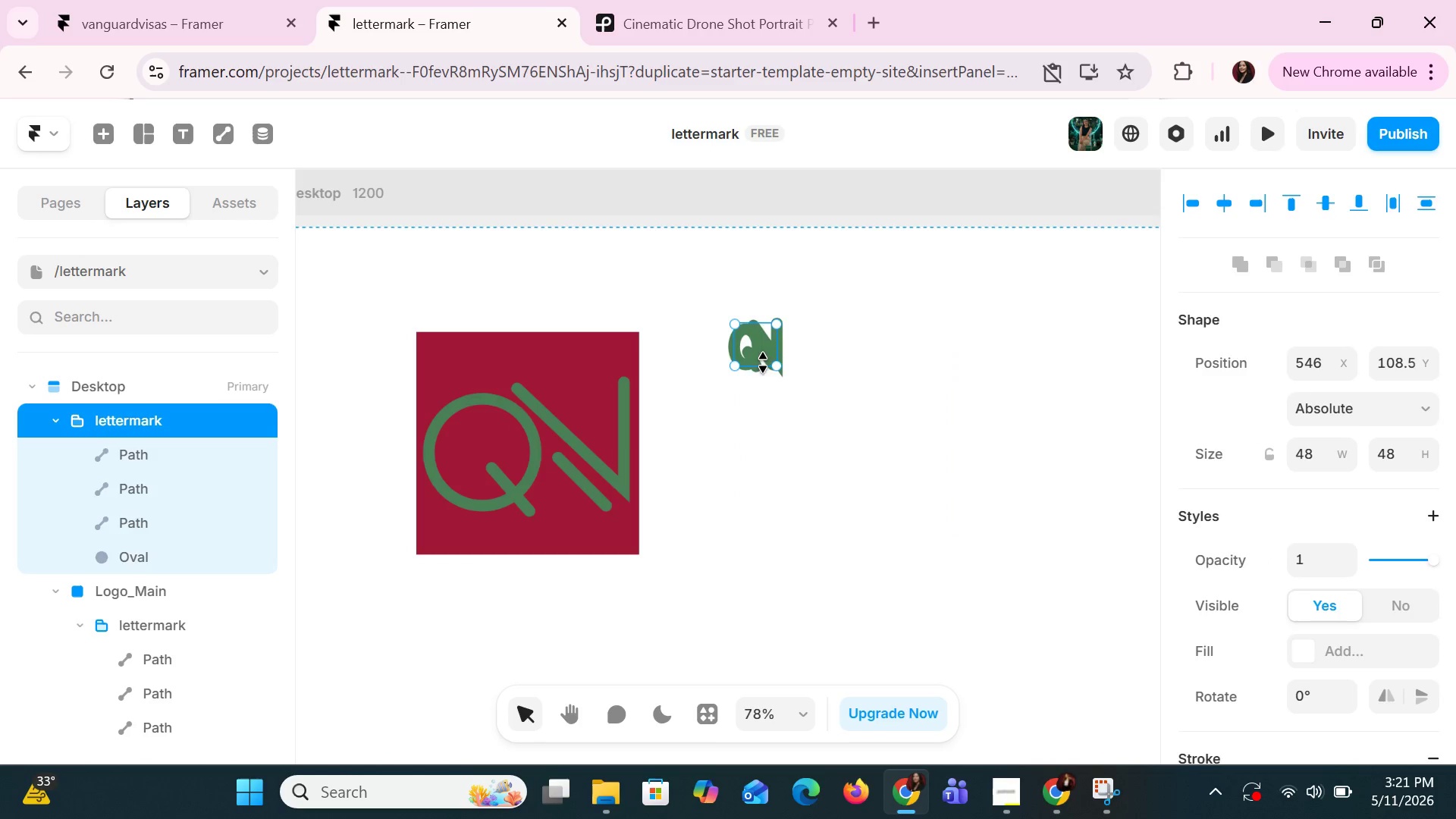 
key(Delete)
 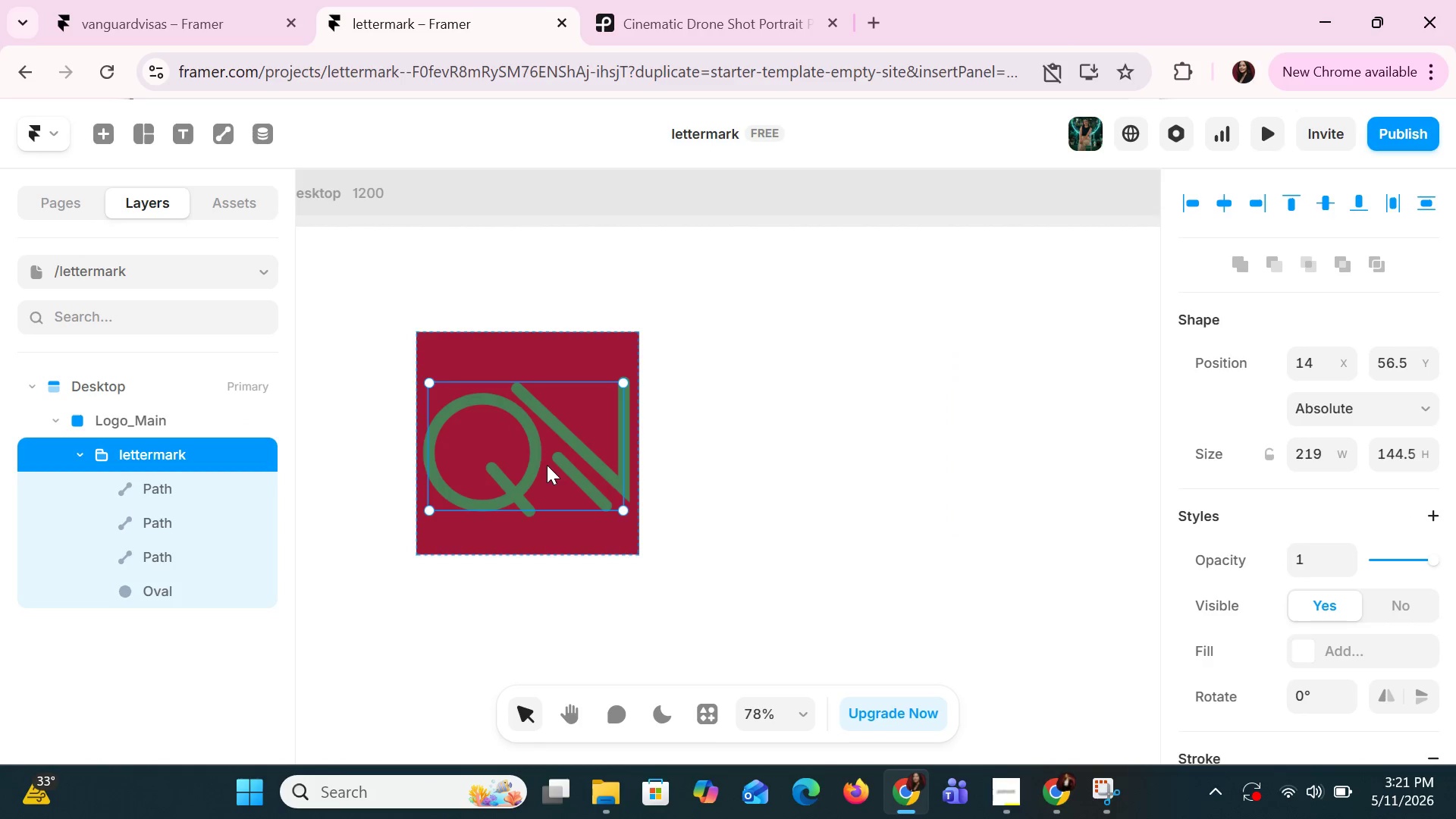 
double_click([535, 456])
 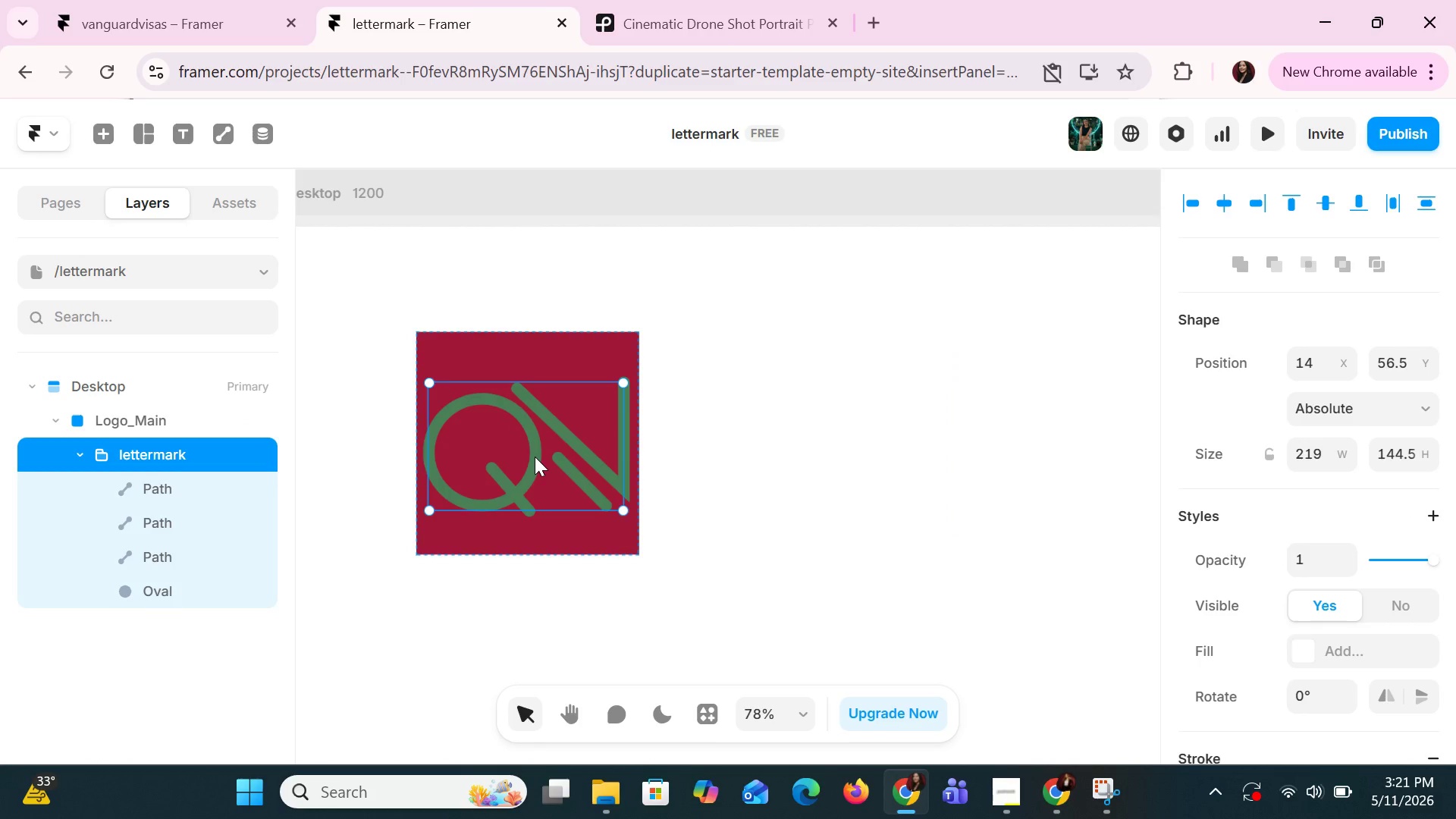 
triple_click([535, 457])
 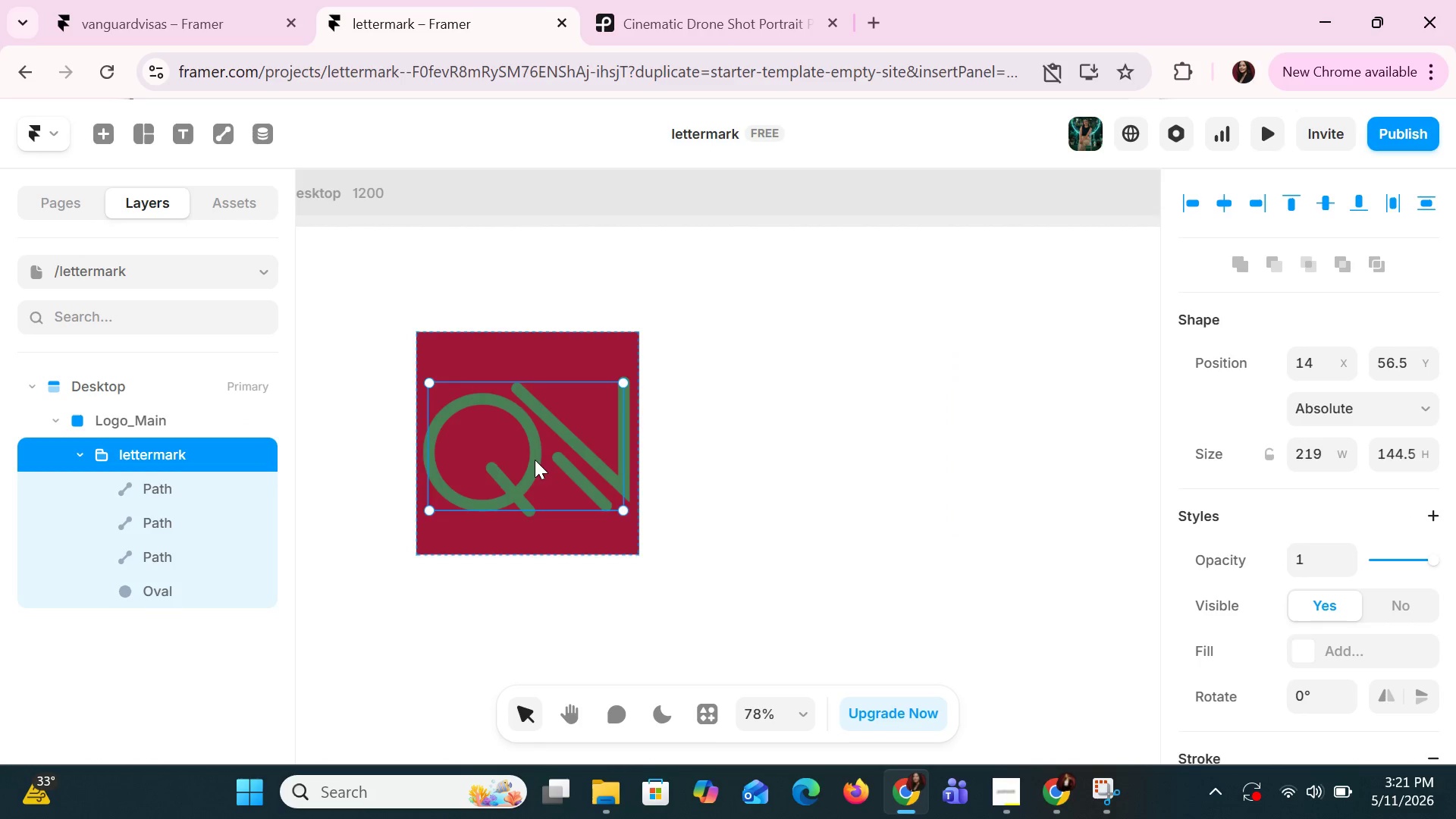 
triple_click([535, 460])
 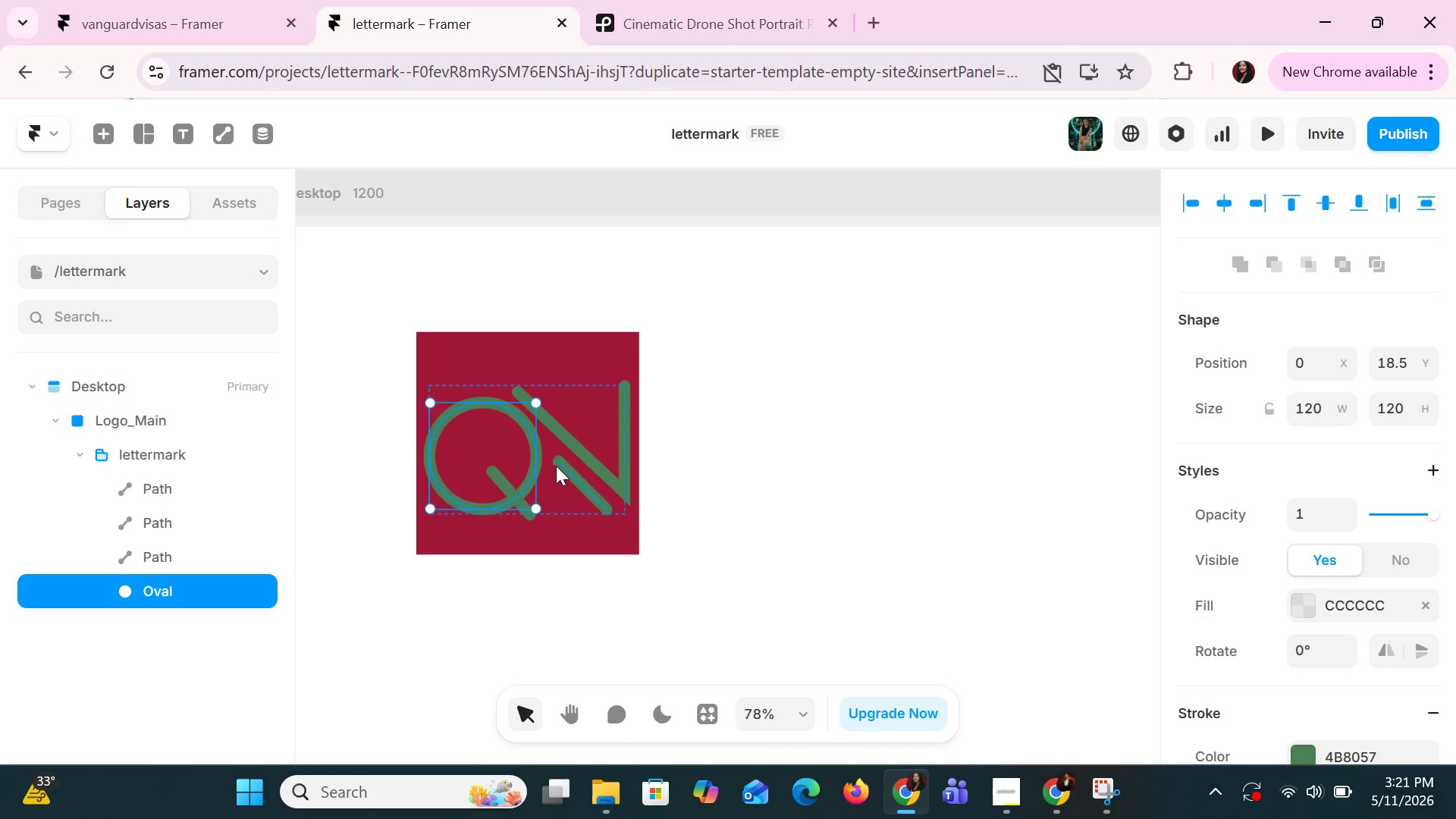 
left_click([592, 452])
 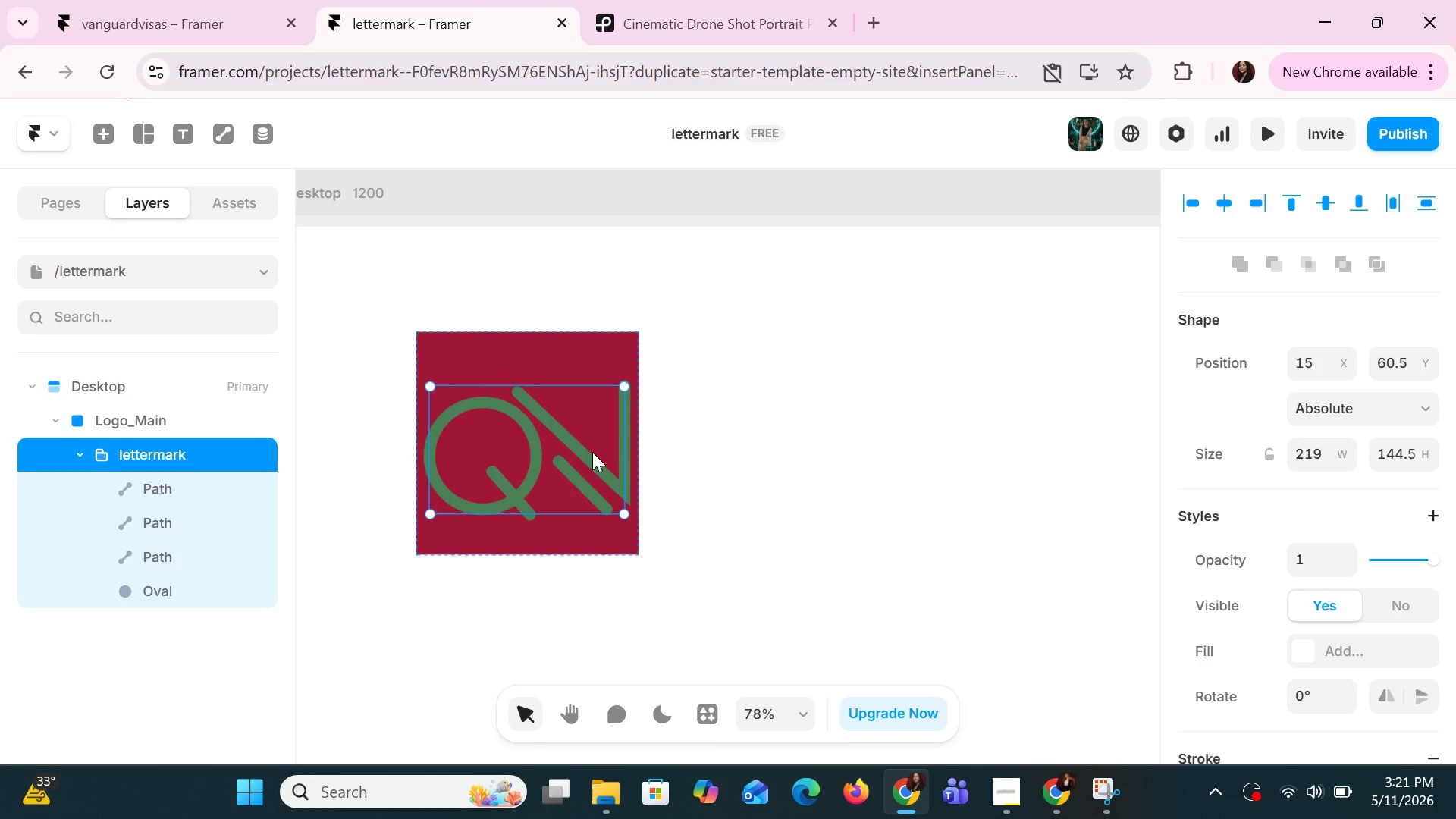 
left_click([592, 452])
 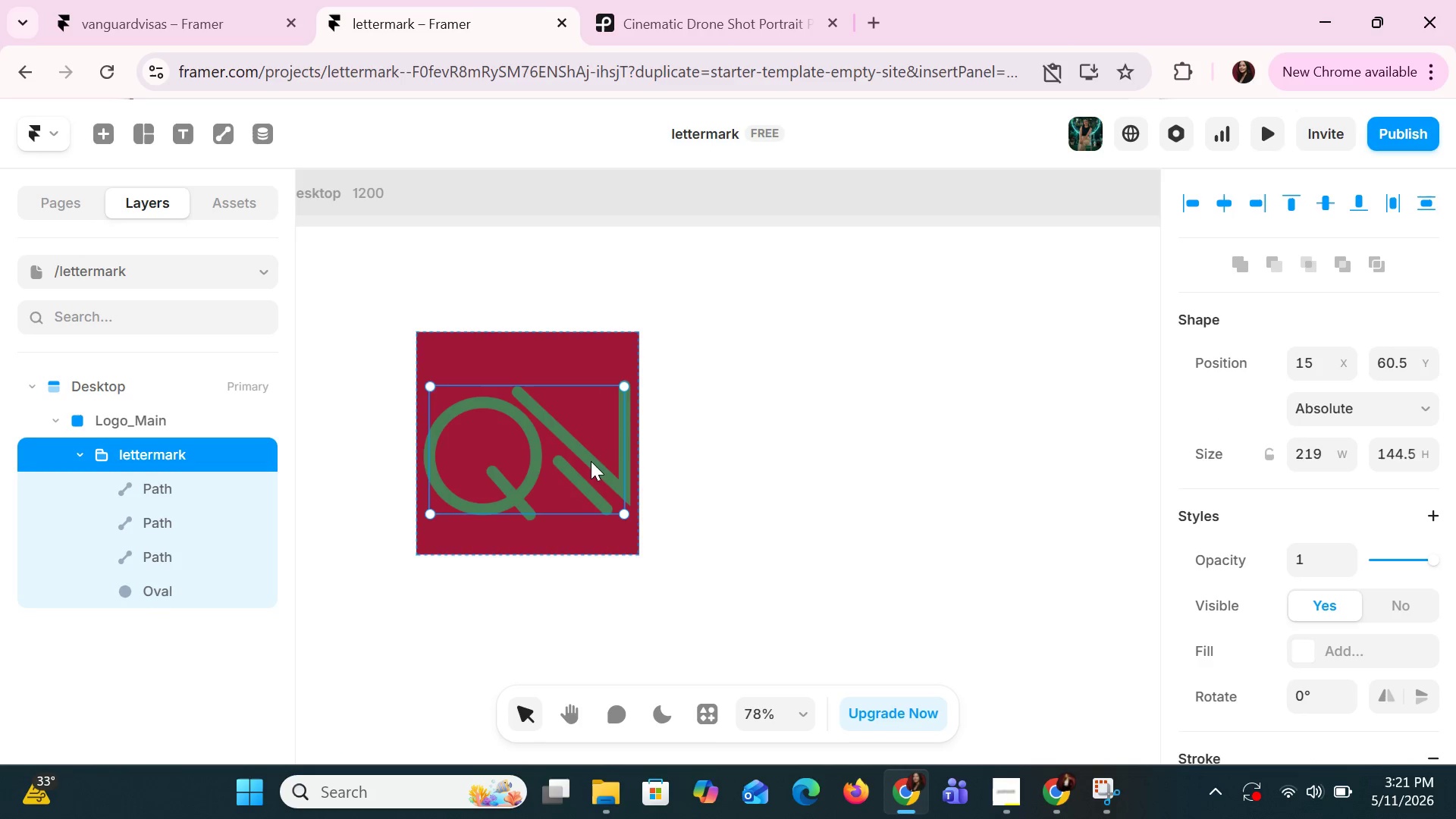 
double_click([591, 461])
 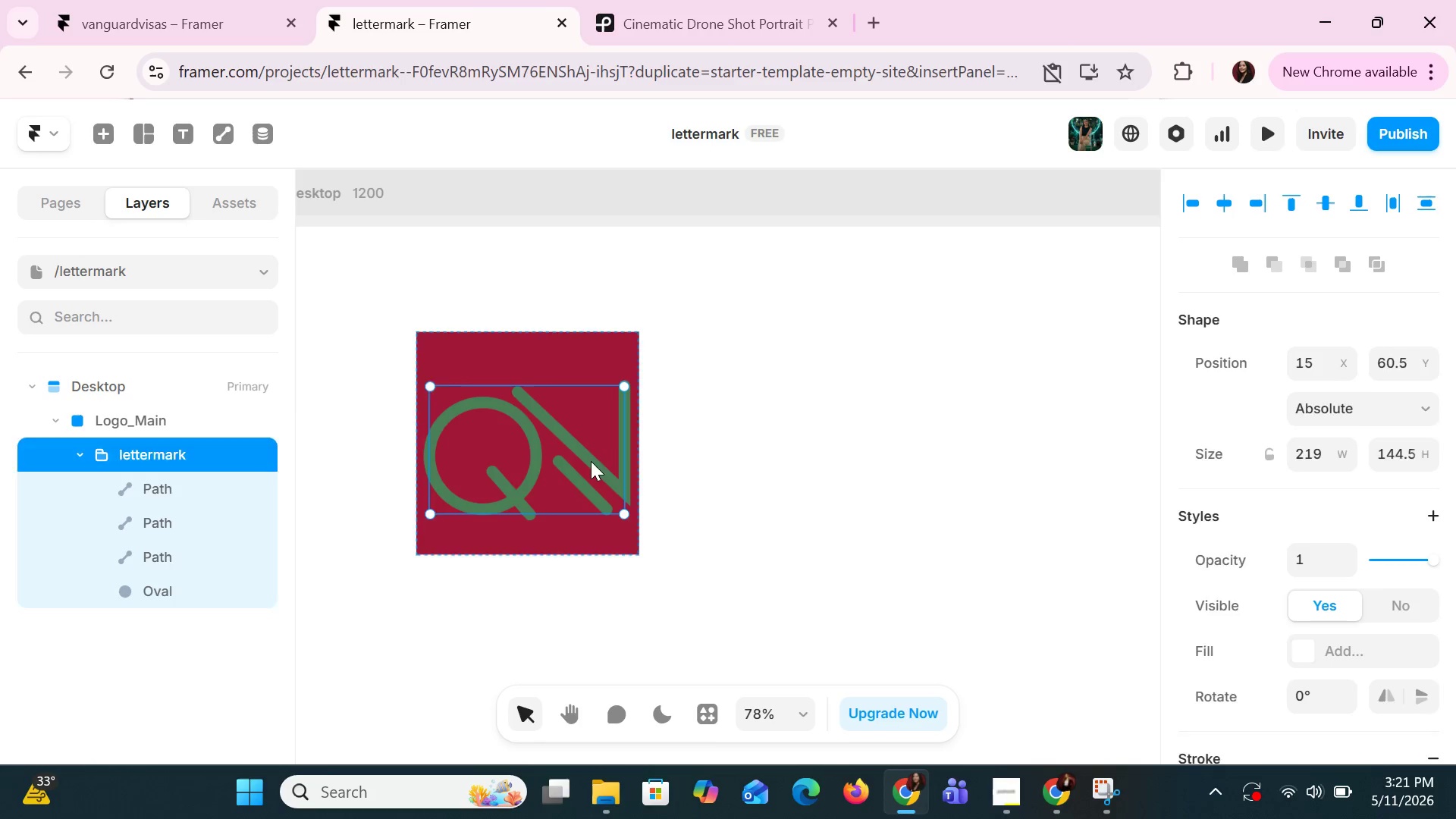 
triple_click([591, 461])
 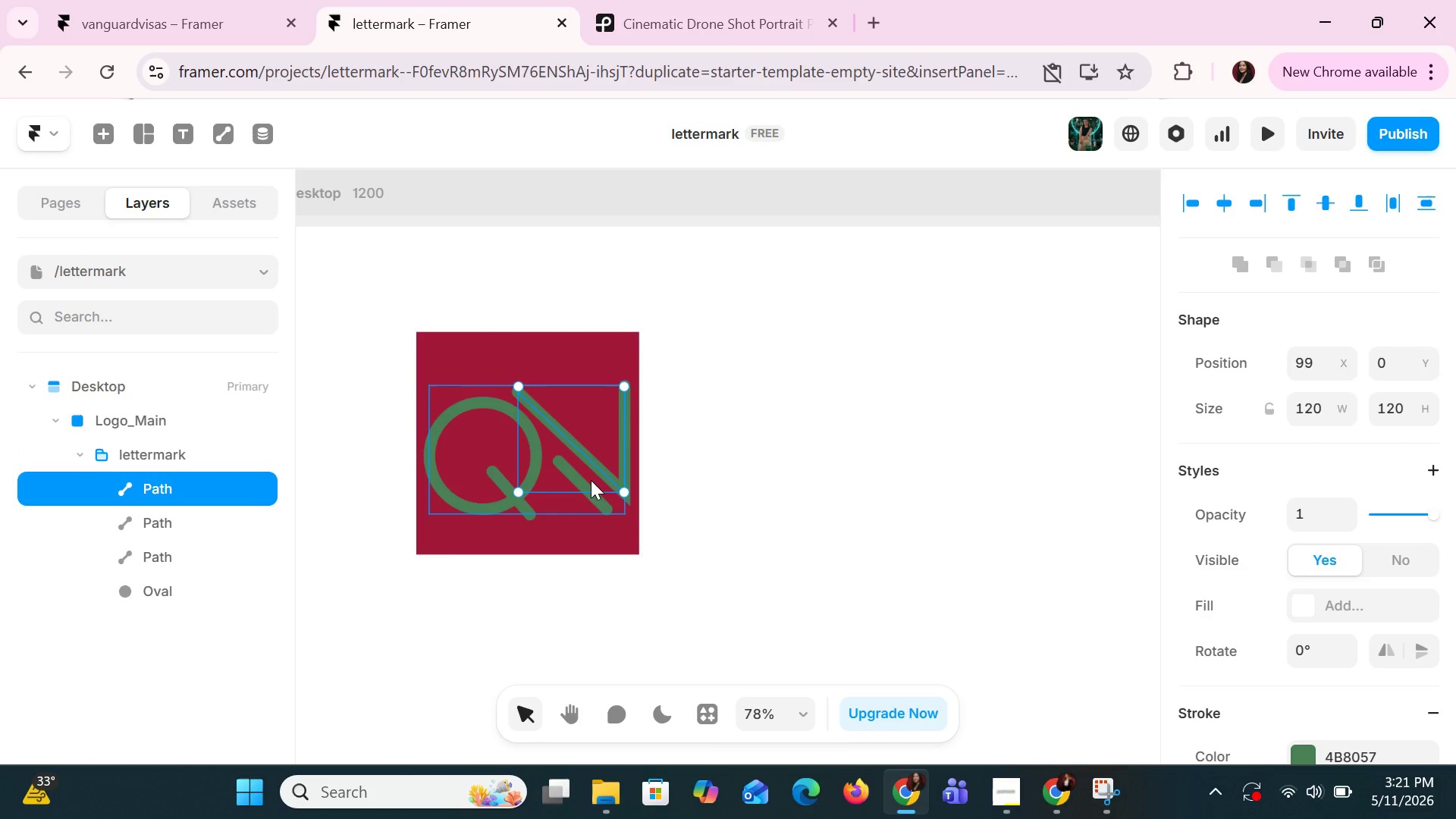 
left_click([584, 482])
 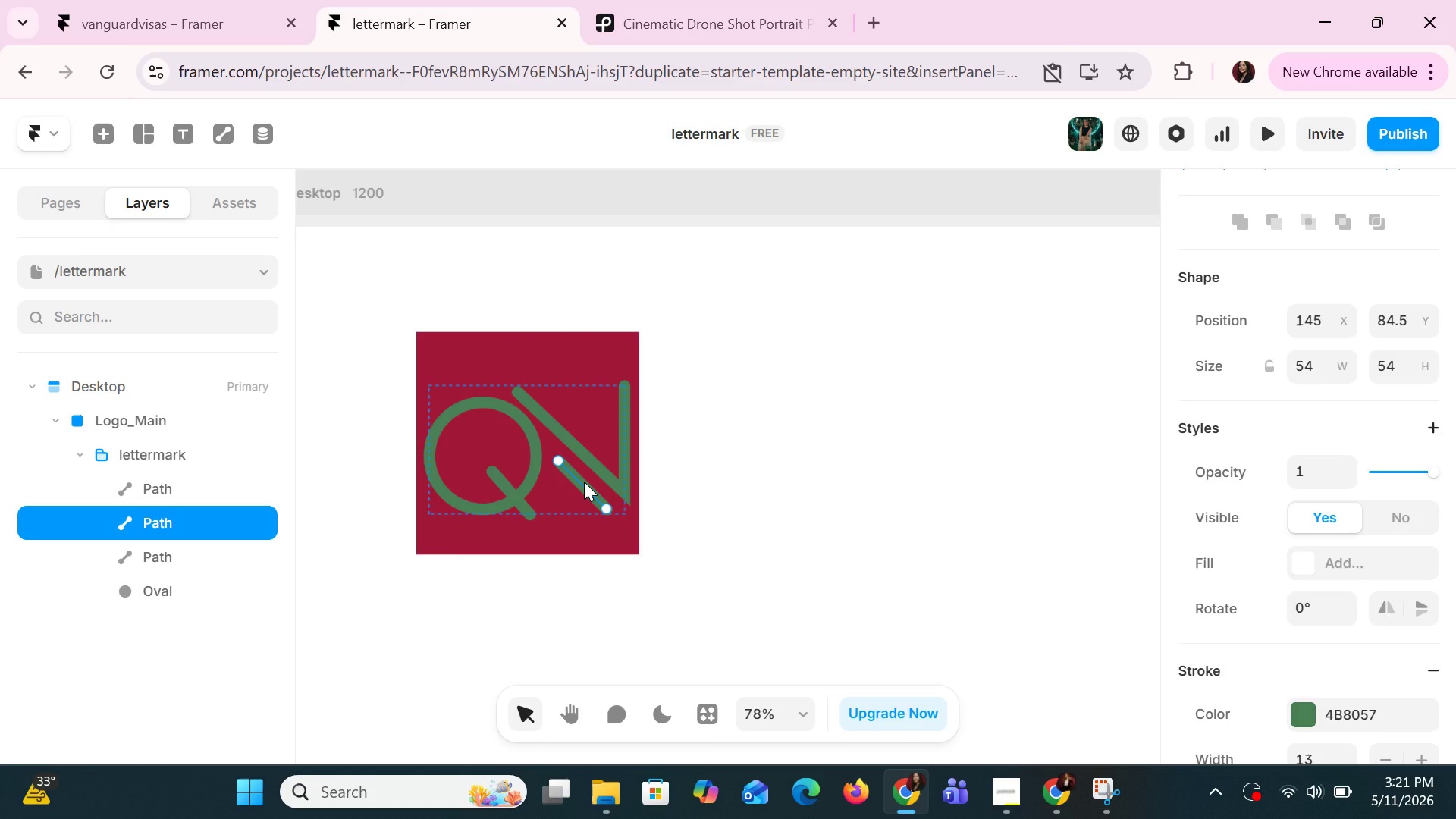 
key(ArrowUp)
 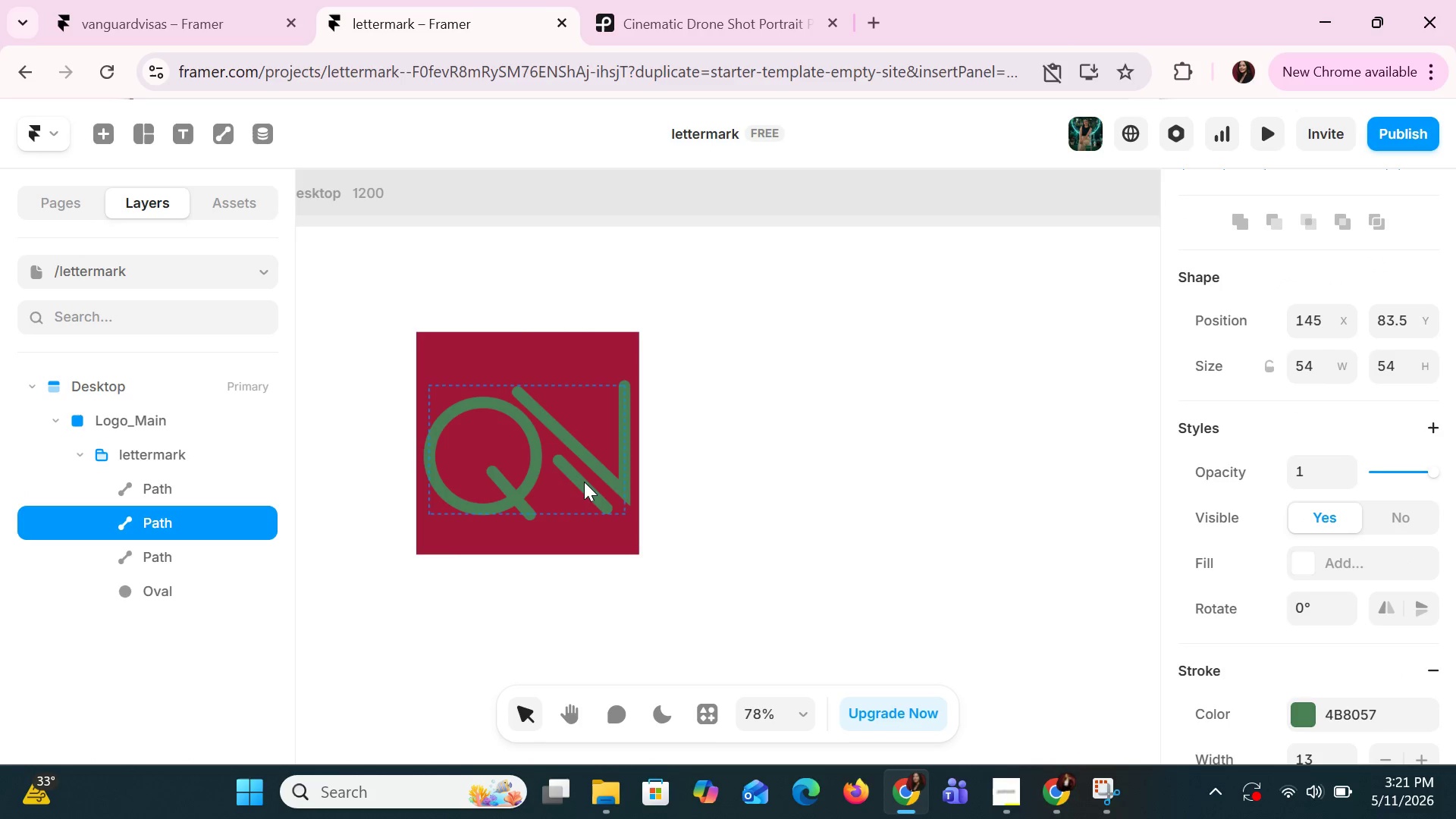 
key(ArrowUp)
 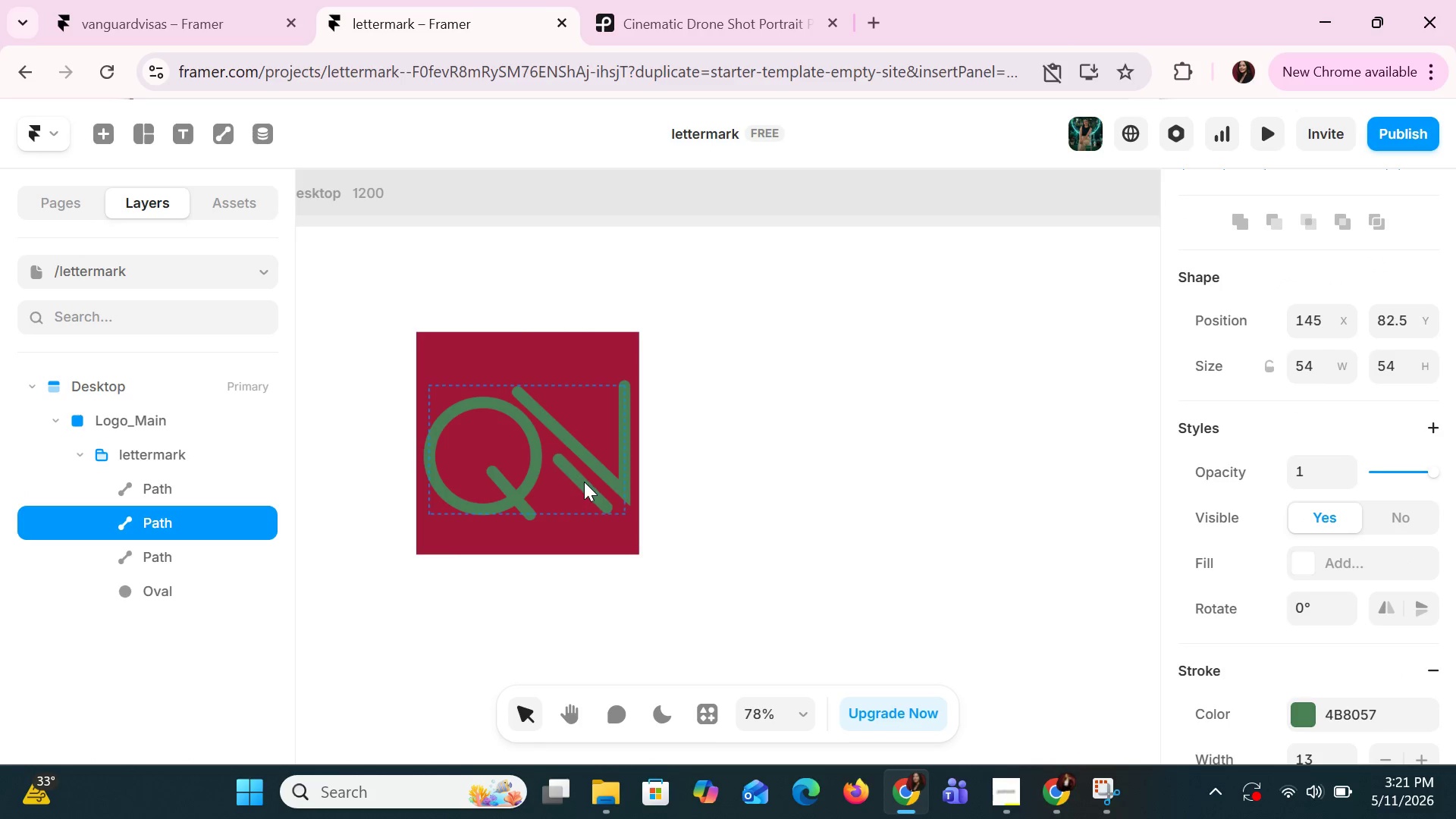 
key(ArrowUp)
 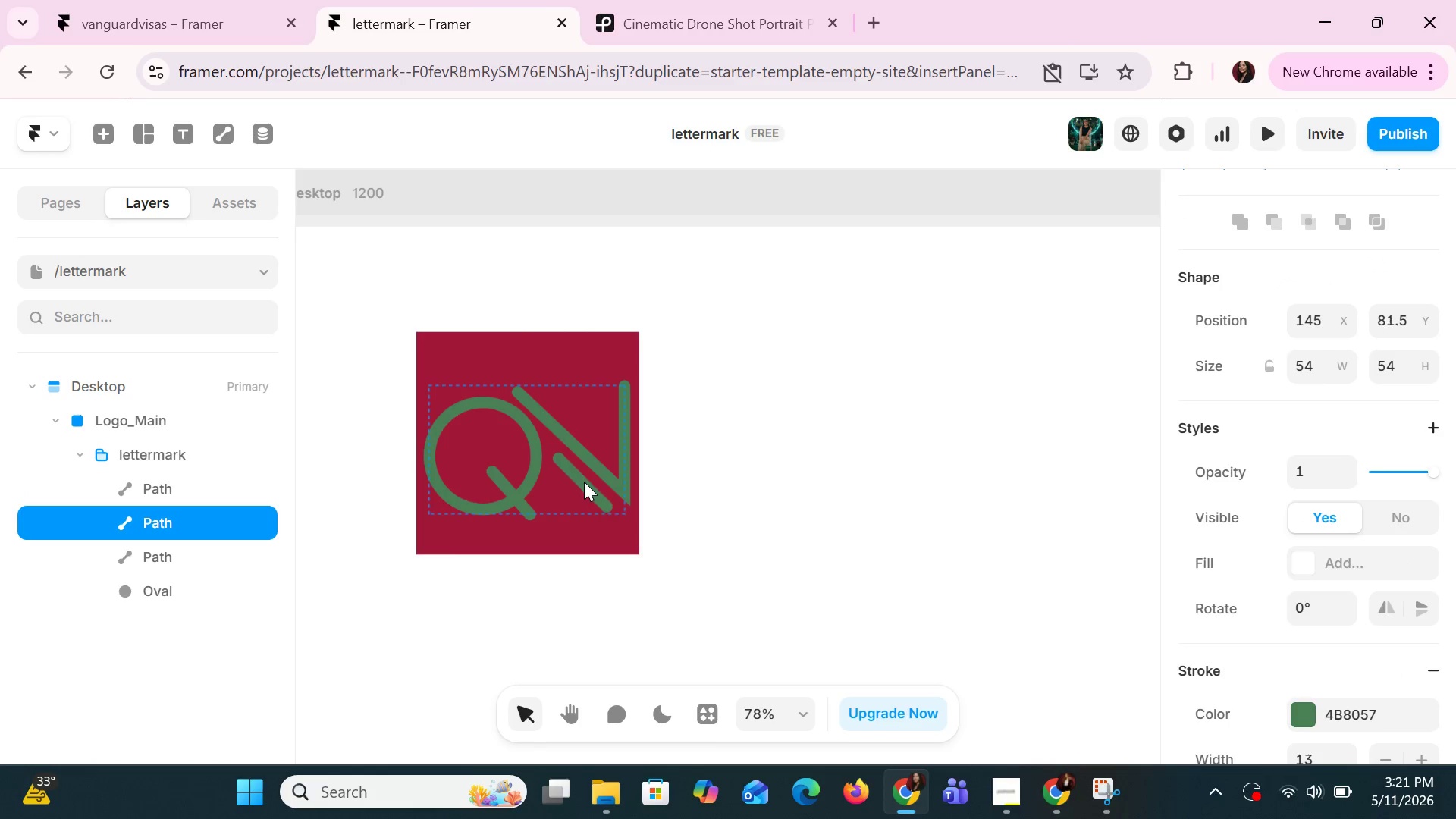 
key(ArrowUp)
 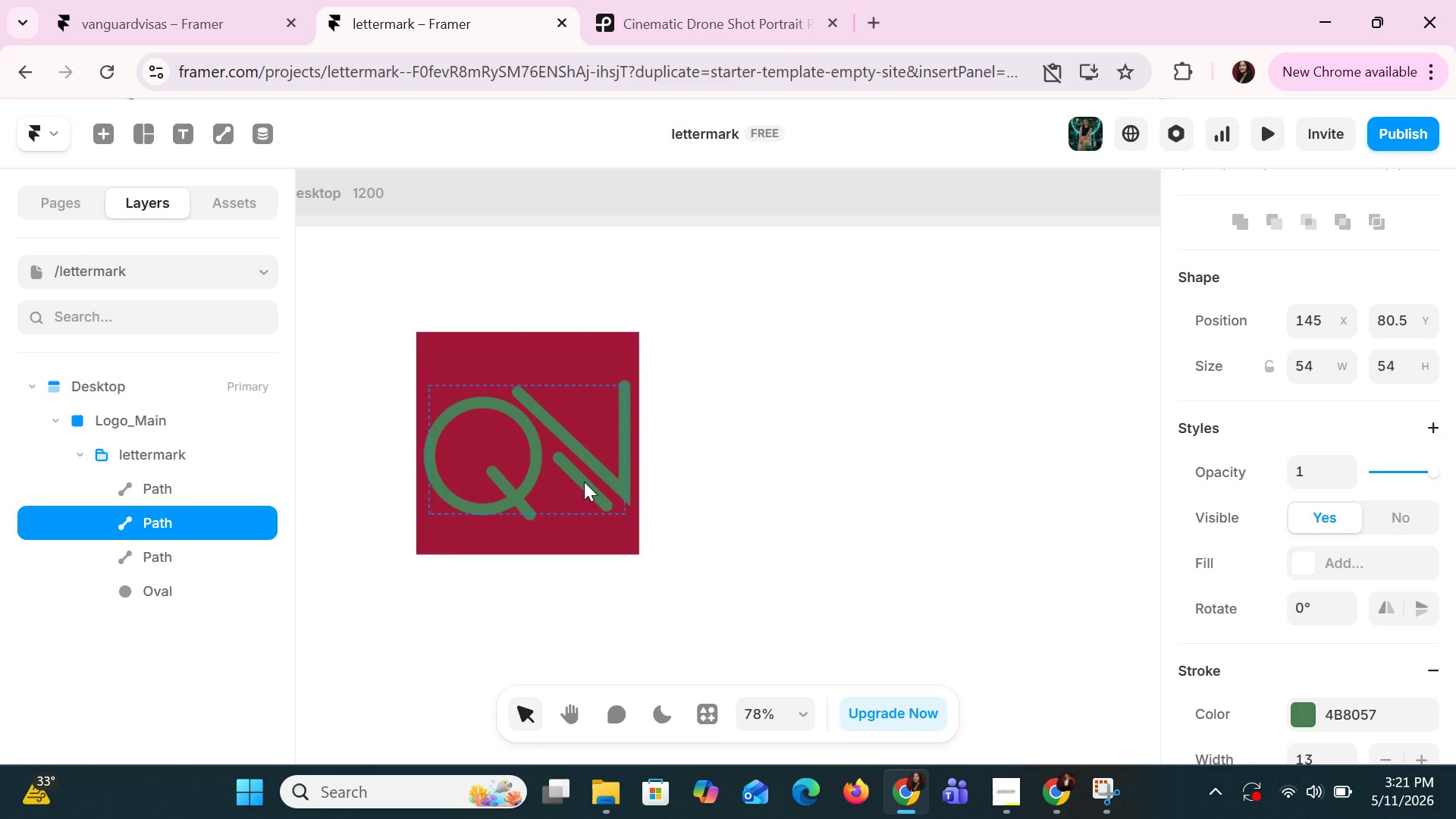 
key(ArrowLeft)
 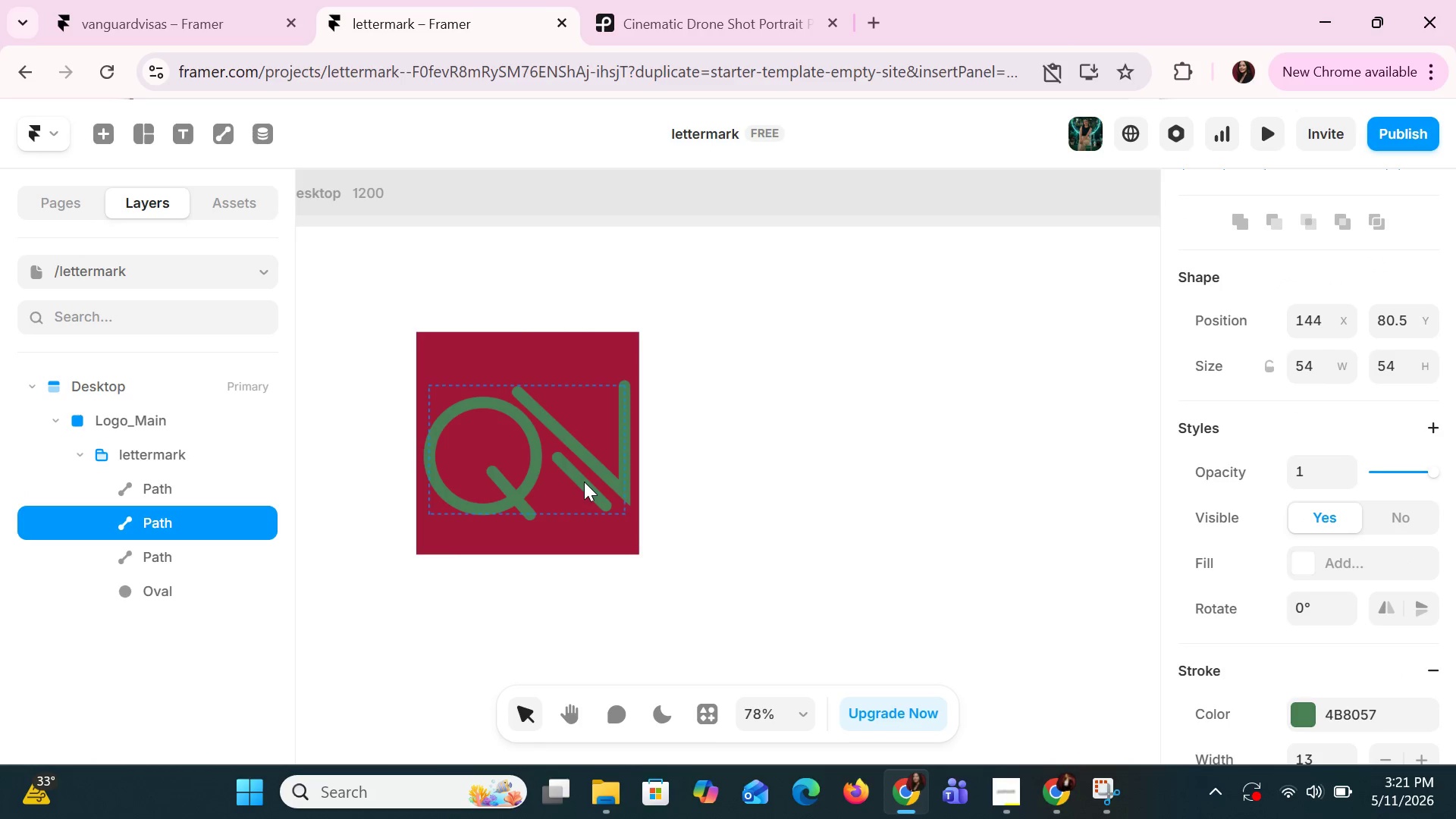 
key(ArrowLeft)
 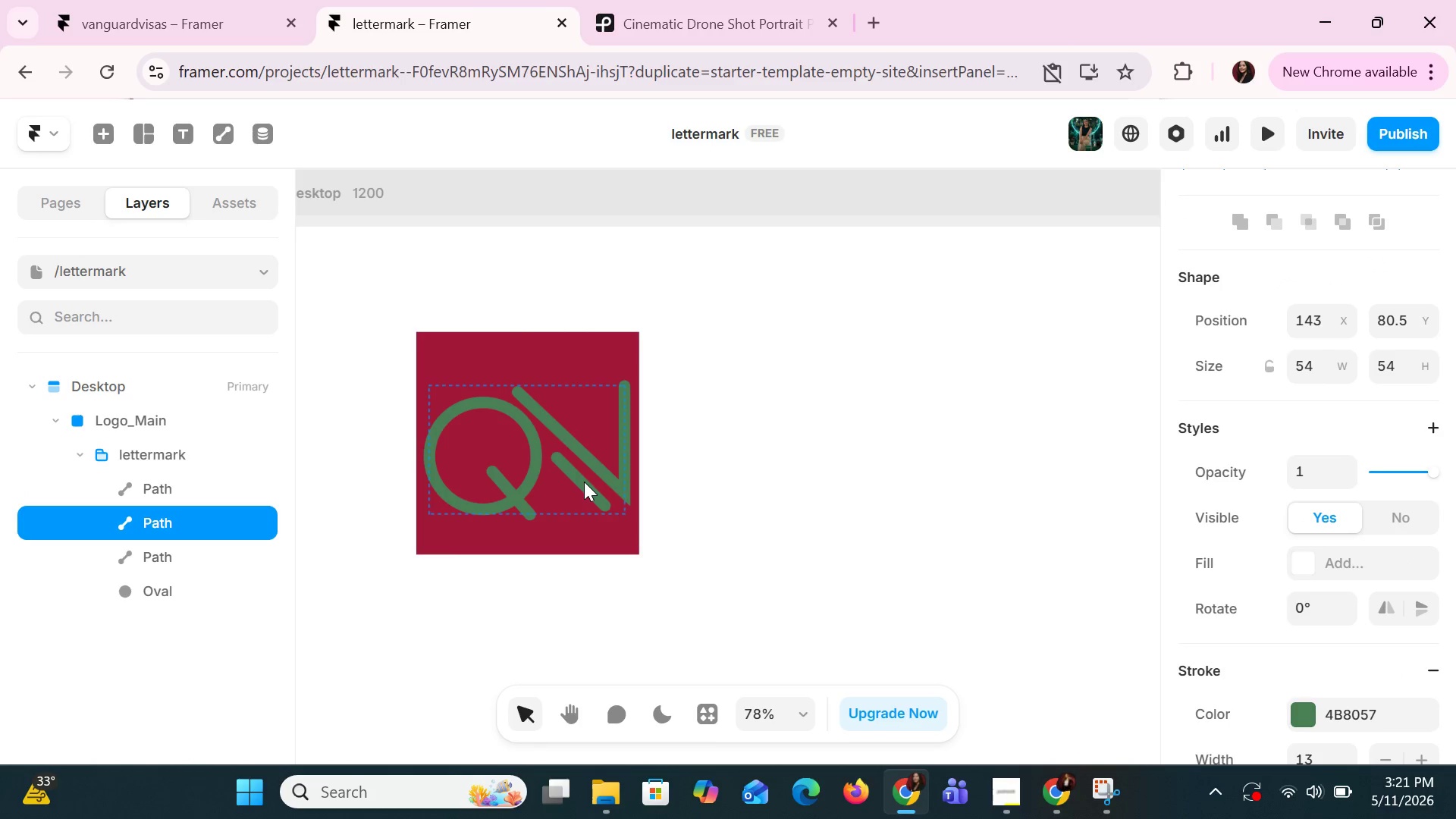 
key(ArrowLeft)
 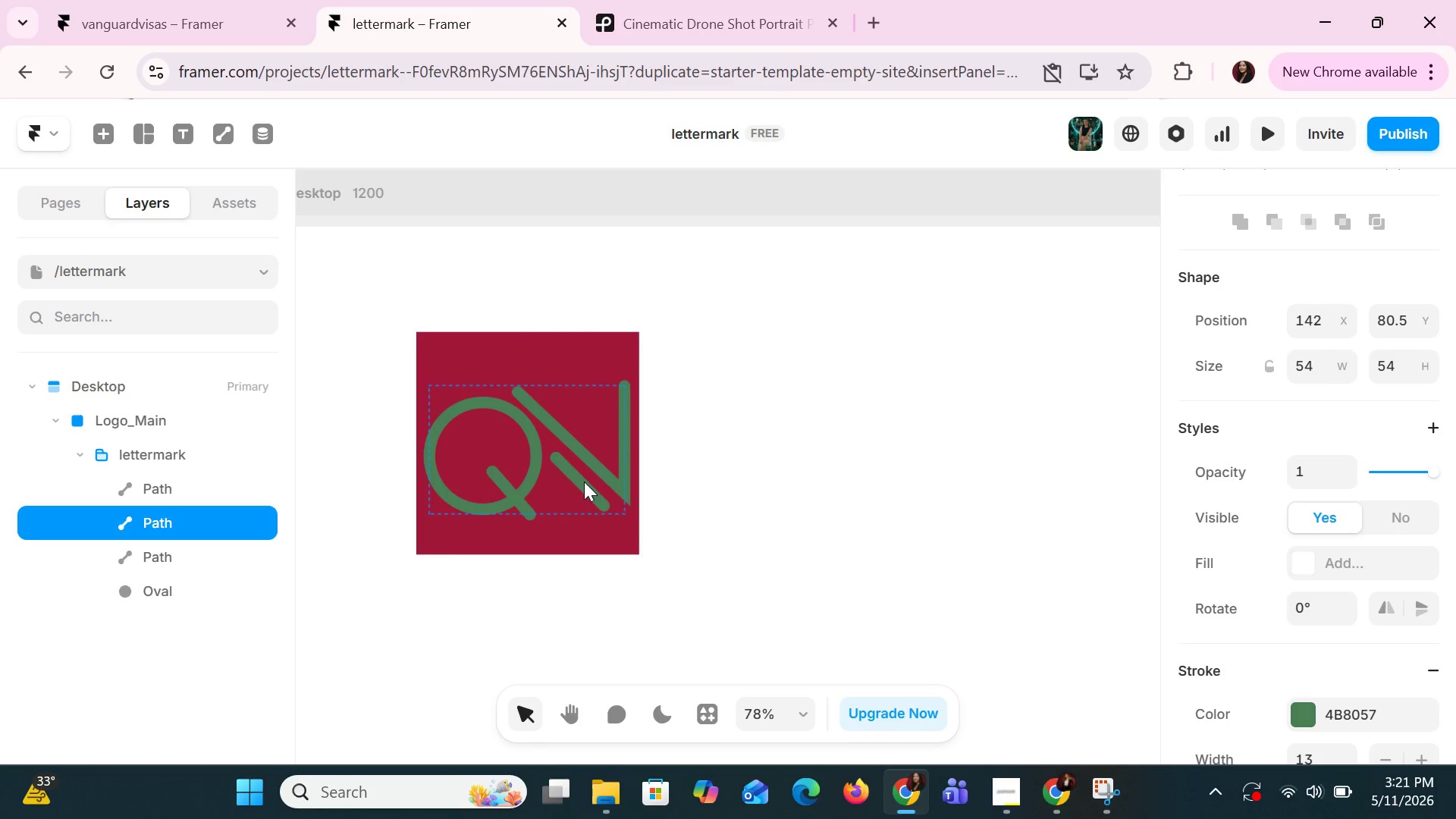 
hold_key(key=ArrowLeft, duration=0.33)
 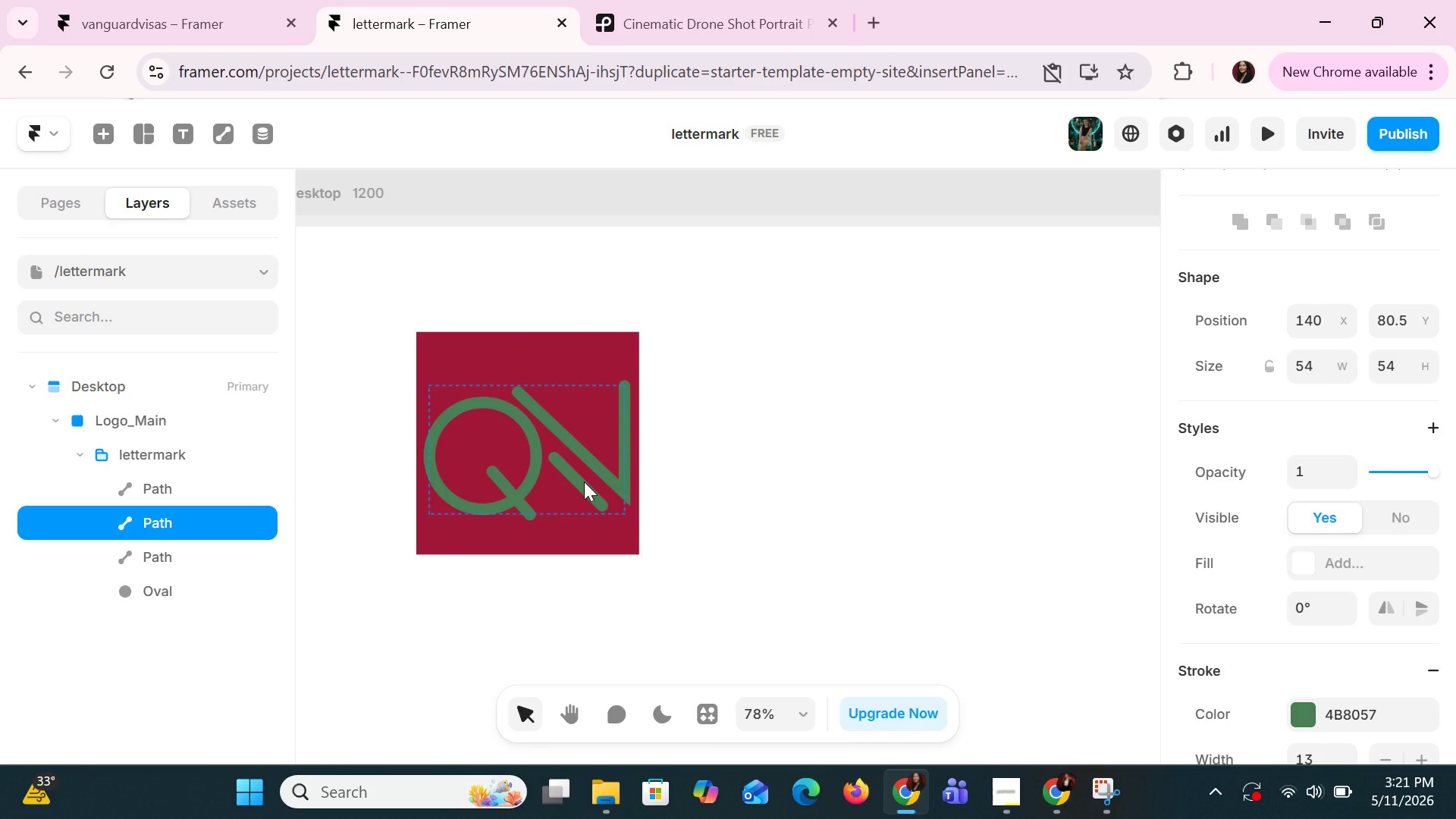 
key(ArrowLeft)
 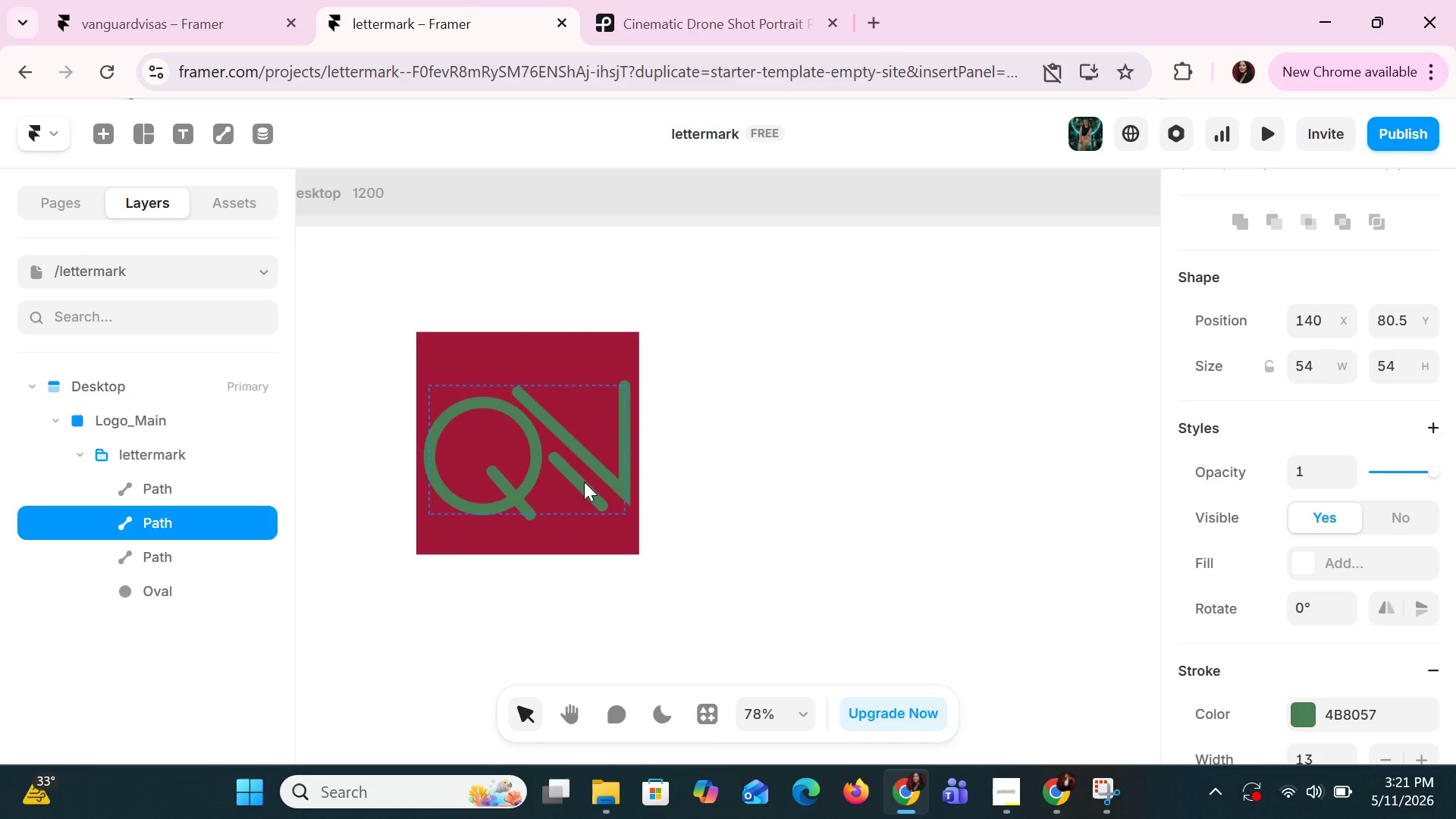 
key(ArrowUp)
 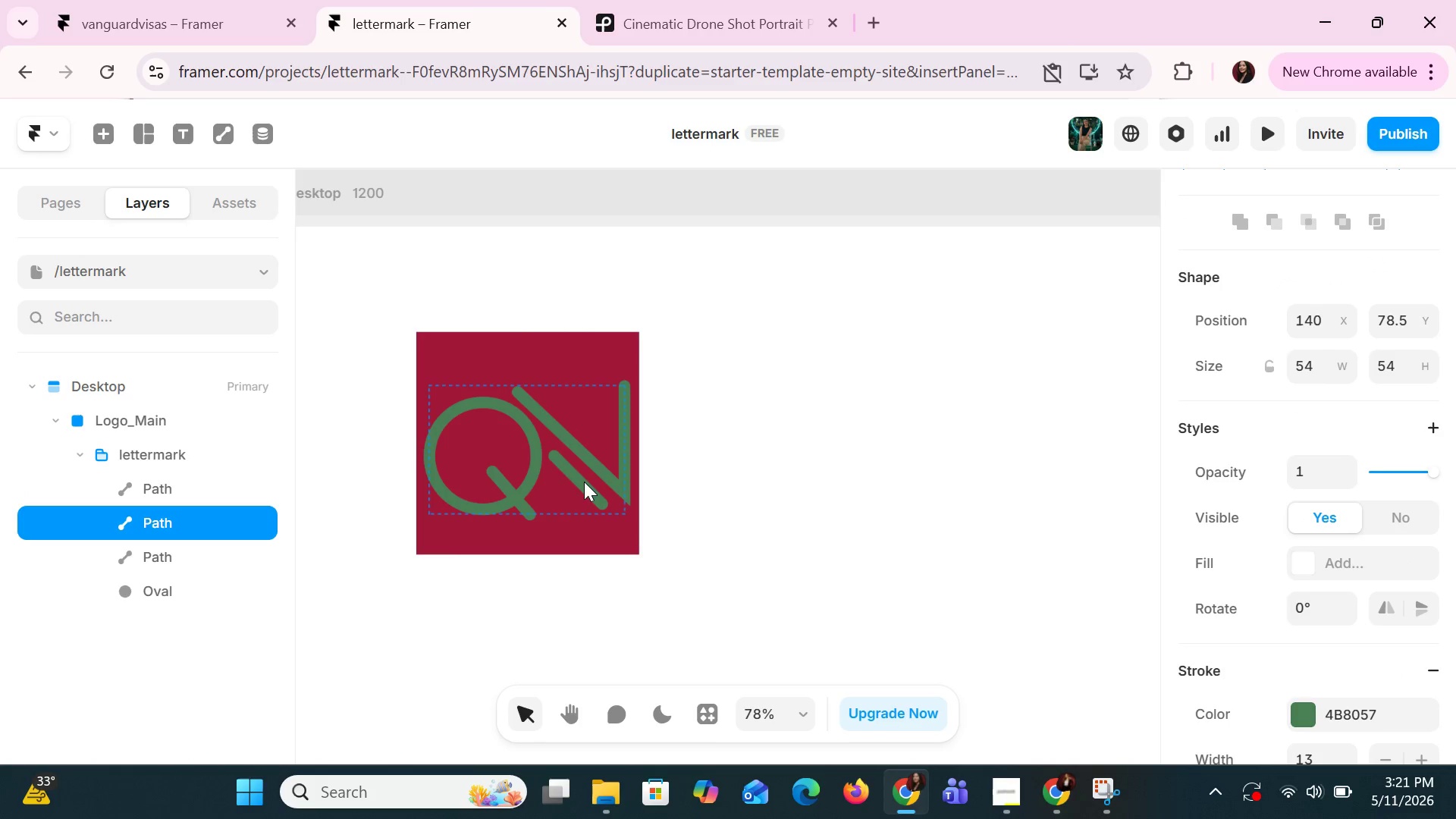 
key(ArrowUp)
 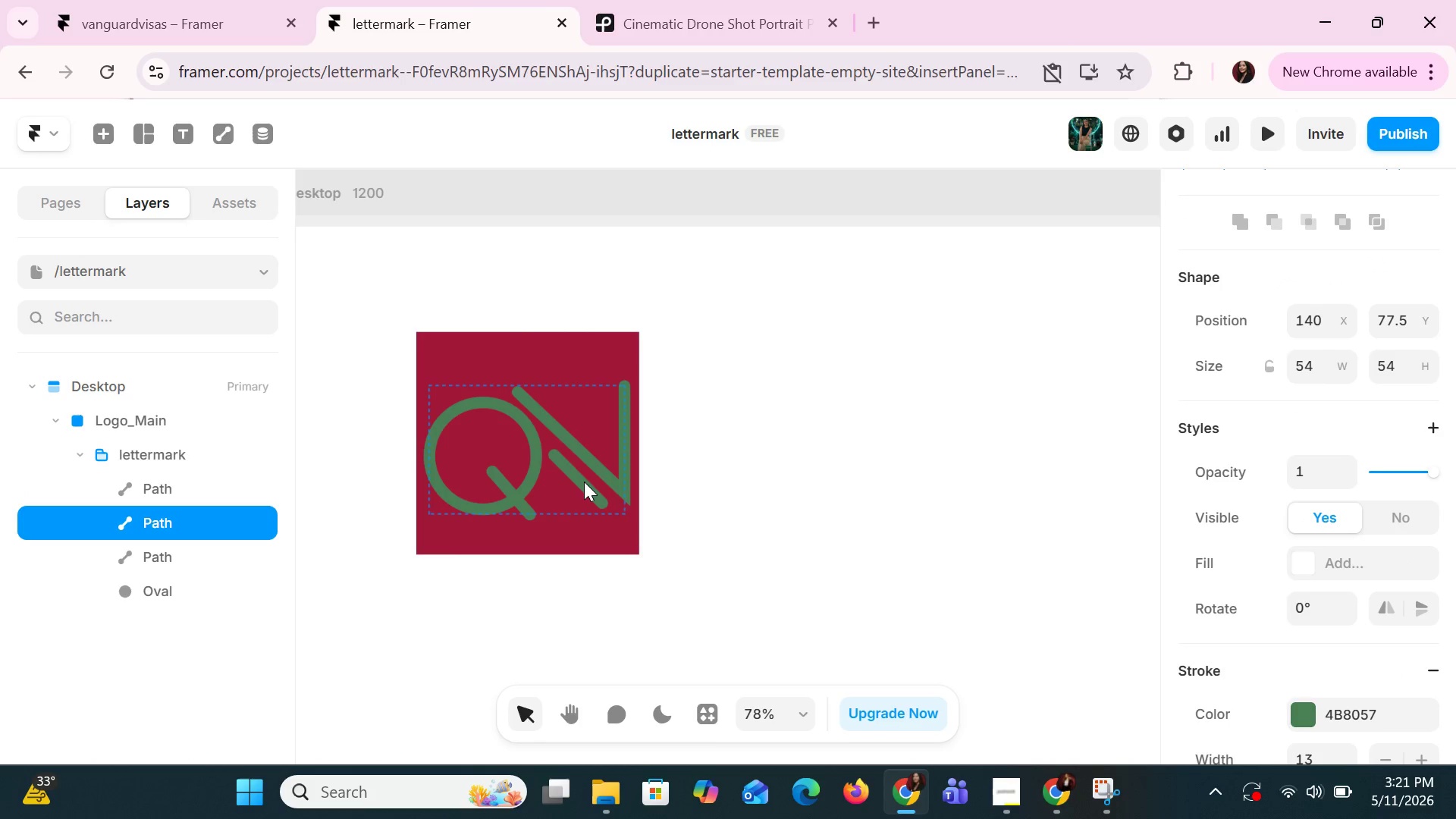 
key(ArrowUp)
 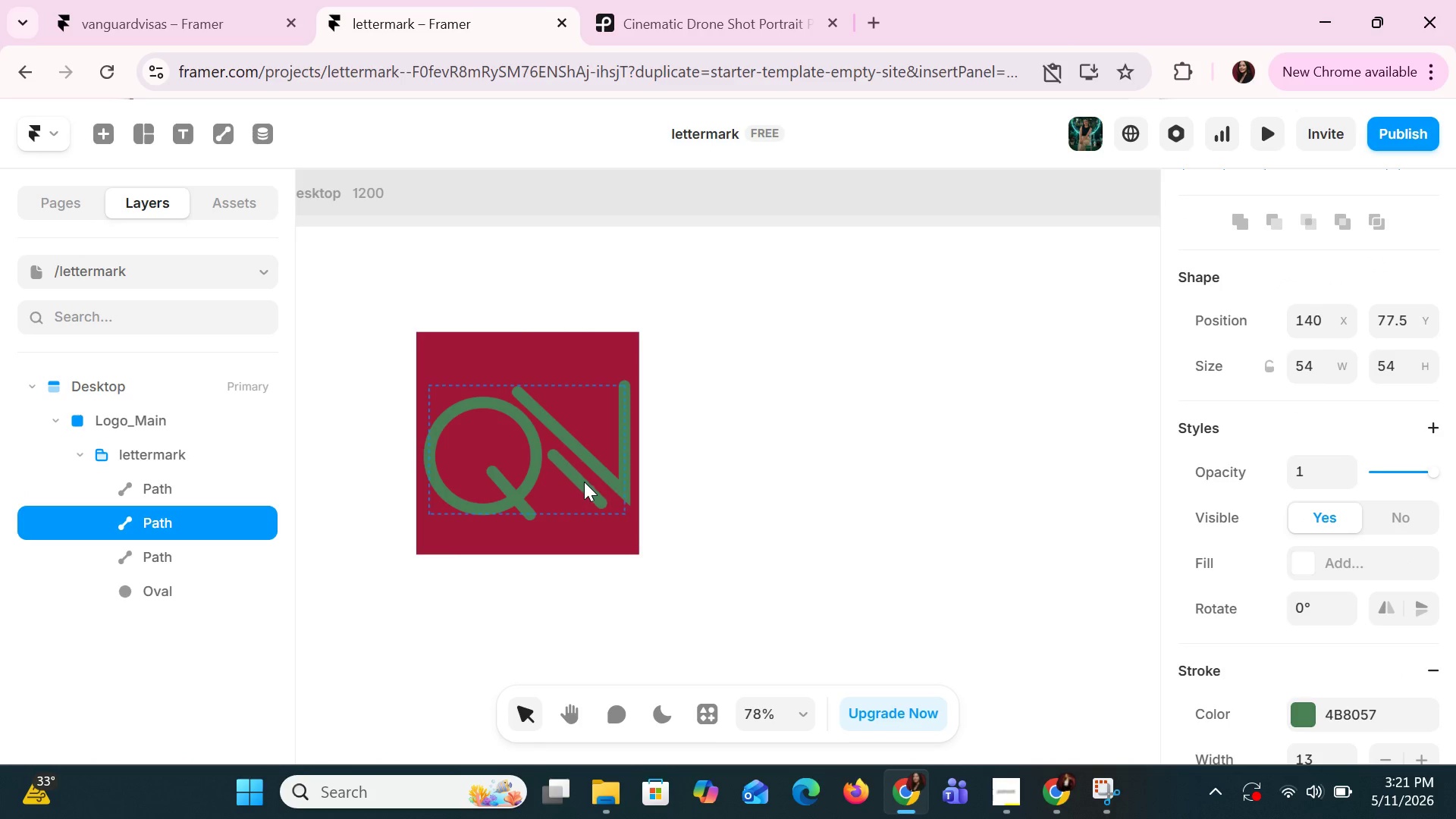 
key(ArrowLeft)
 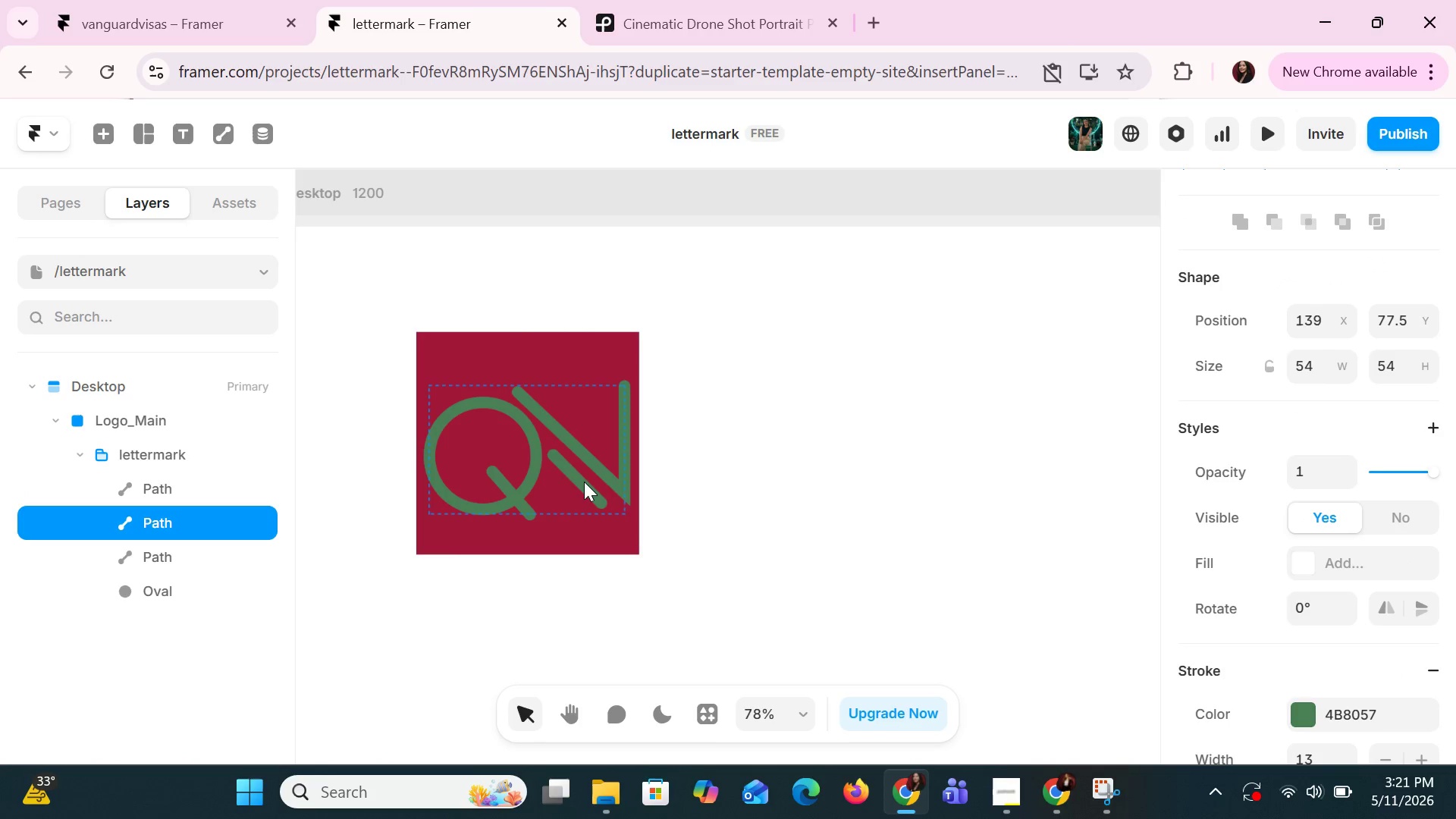 
key(ArrowLeft)
 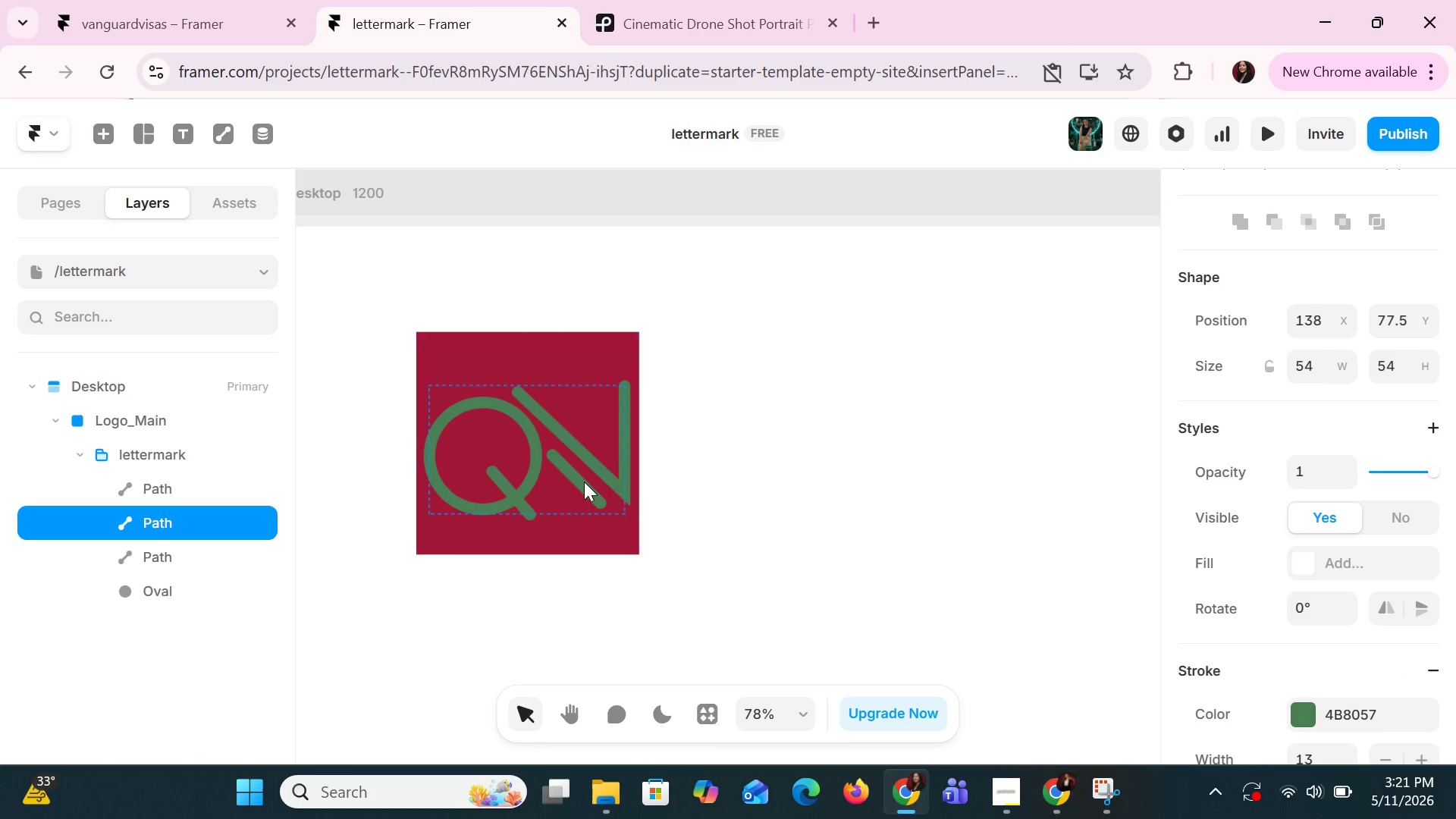 
key(ArrowUp)
 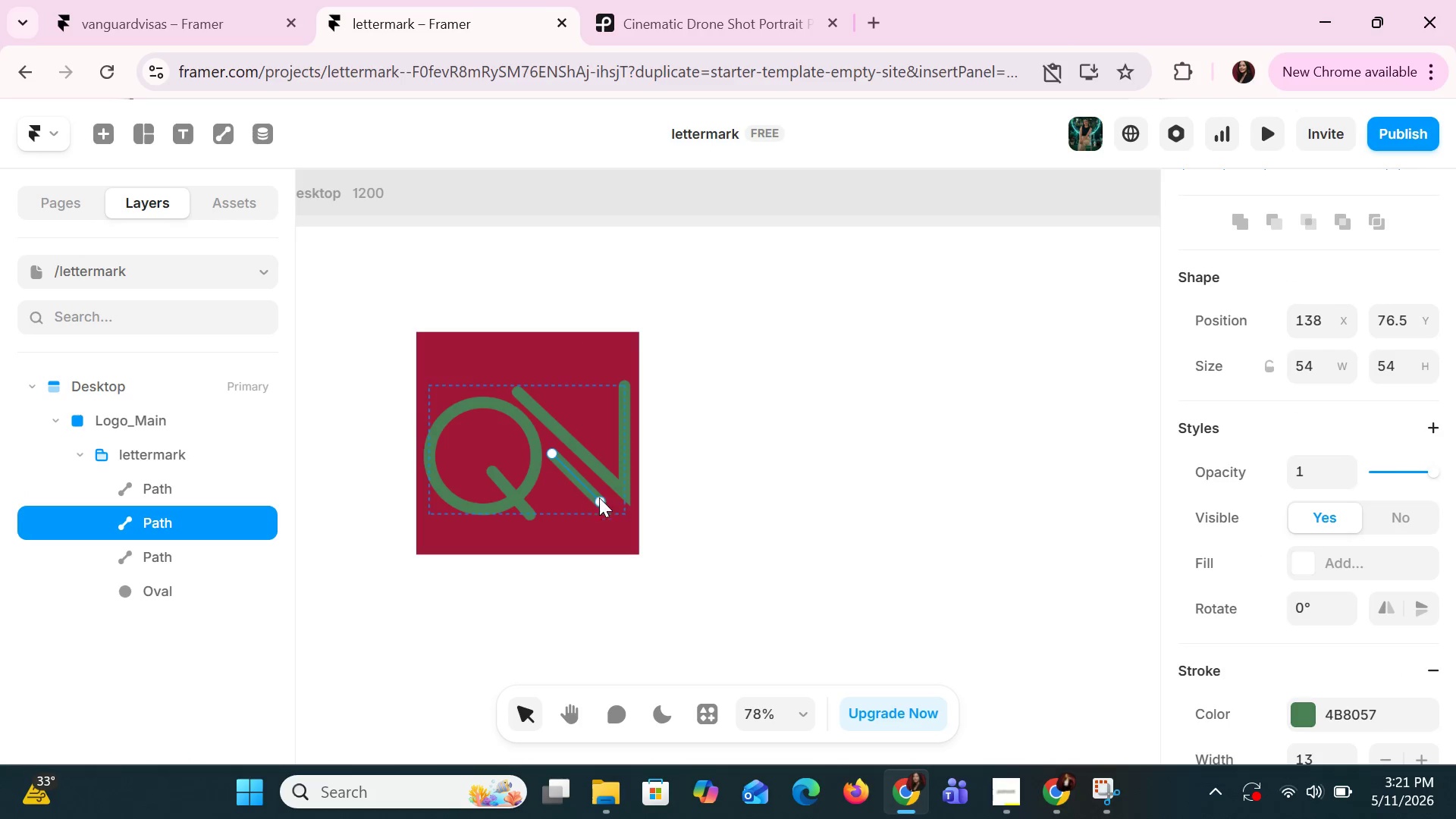 
left_click([702, 487])
 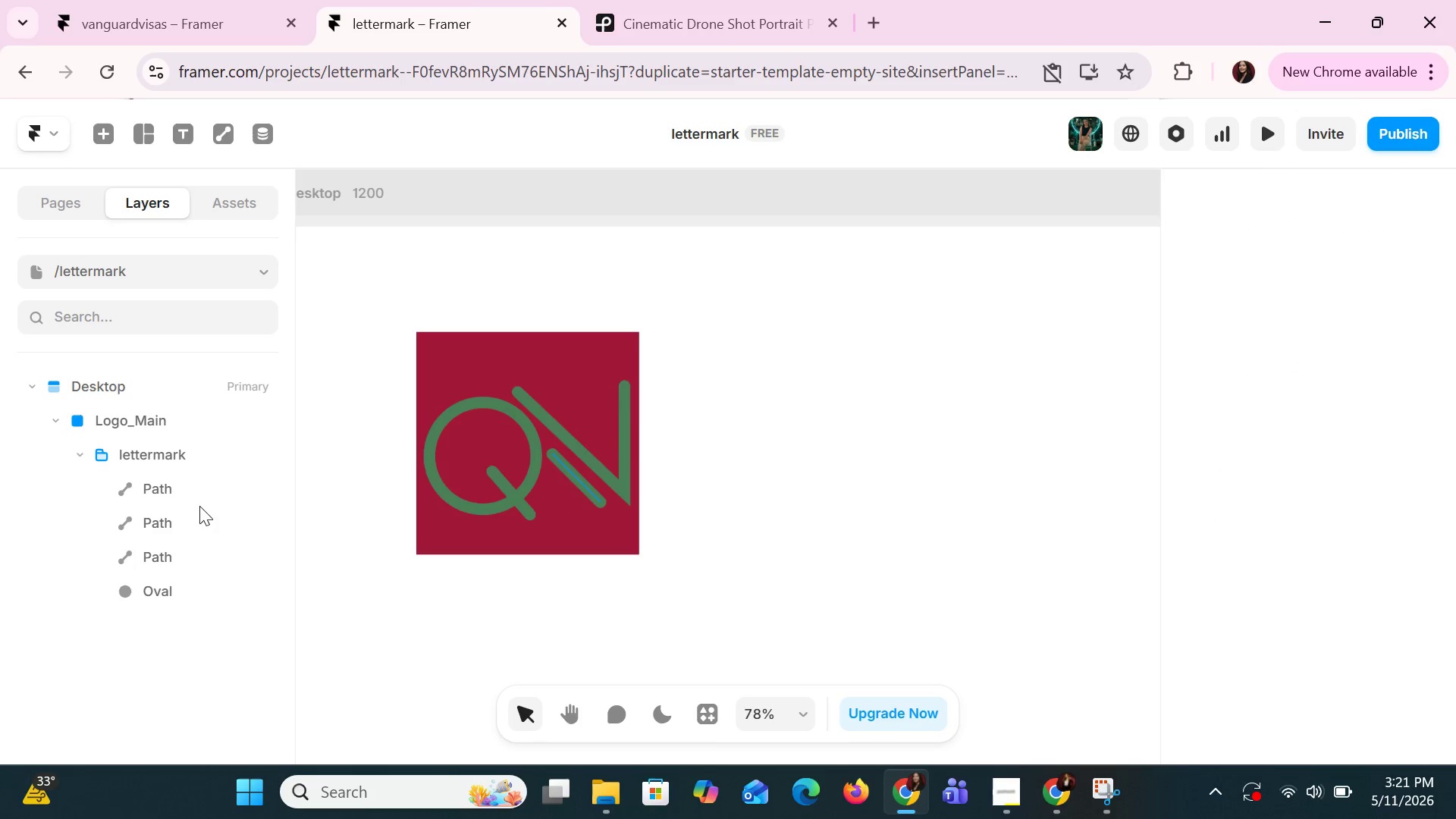 
left_click([156, 454])
 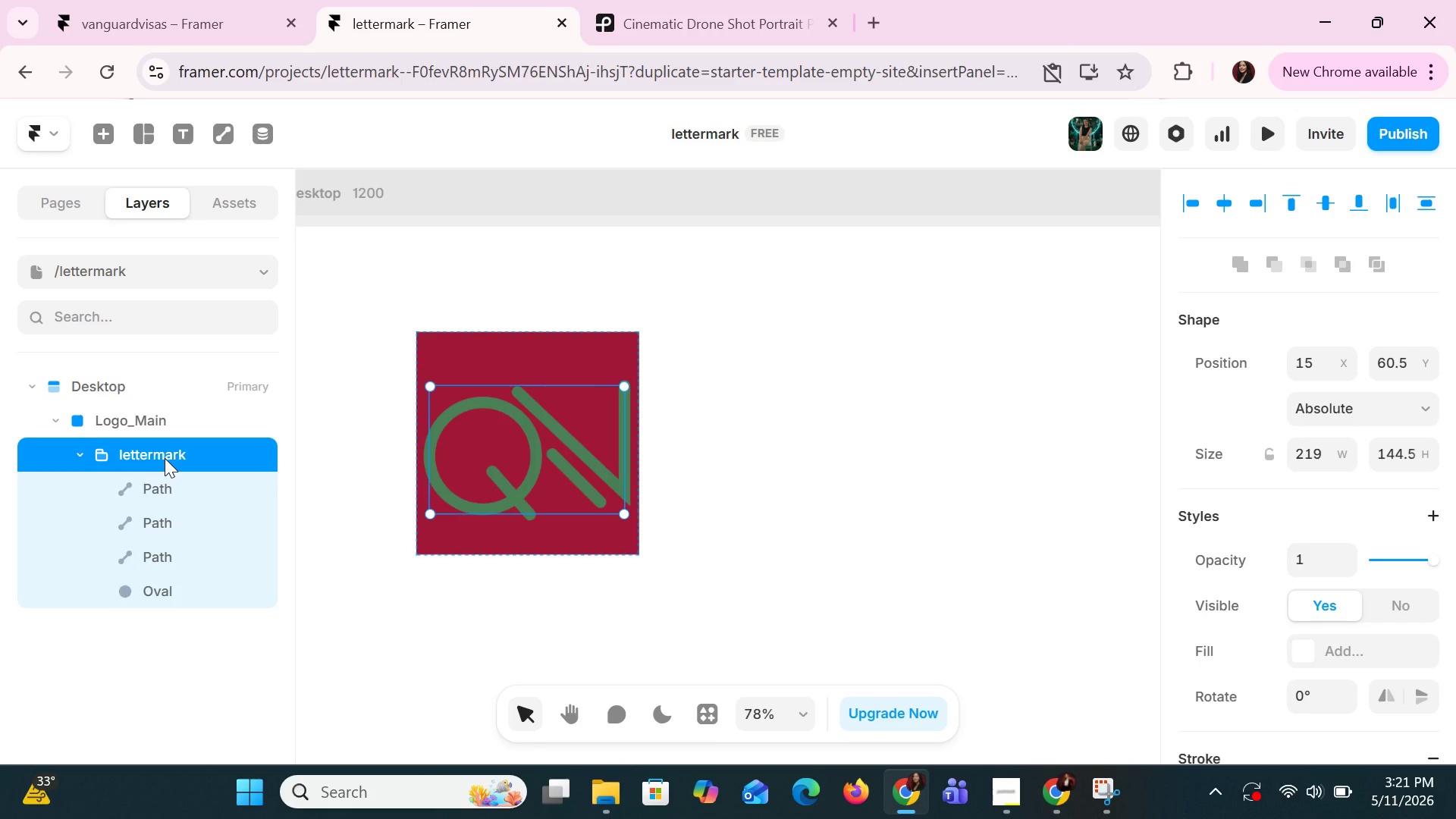 
left_click([676, 329])
 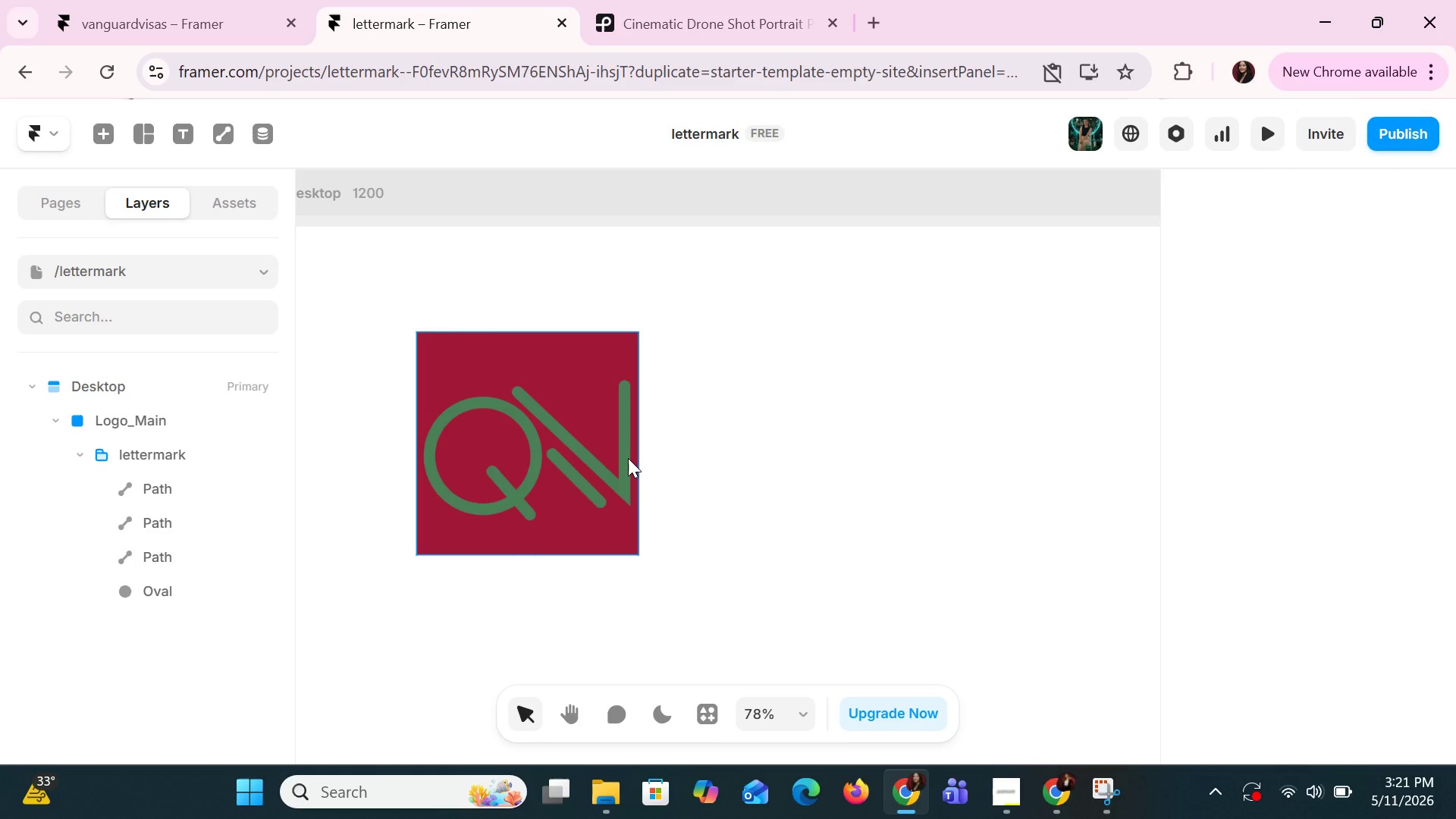 
left_click([624, 458])
 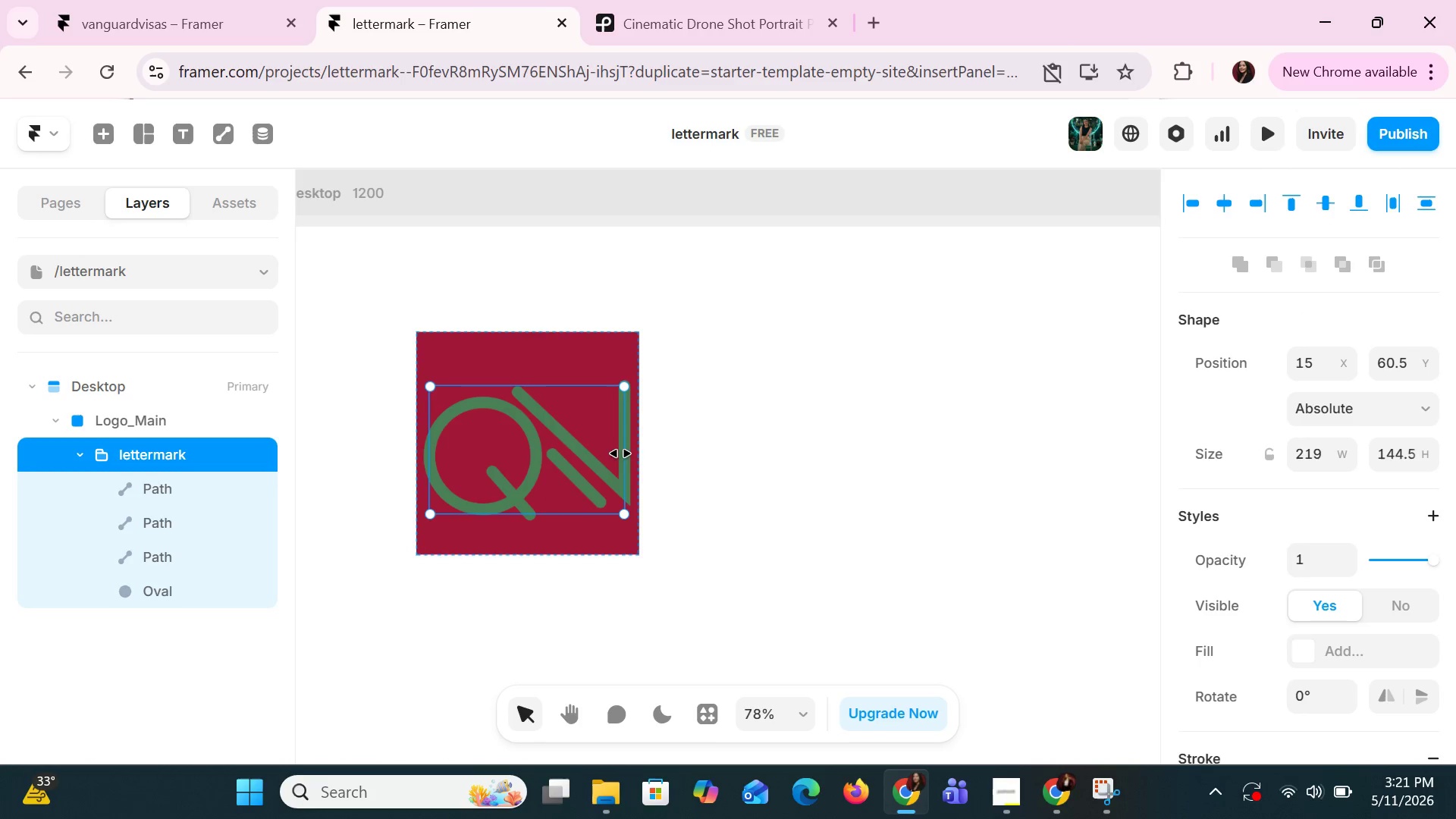 
left_click([748, 464])
 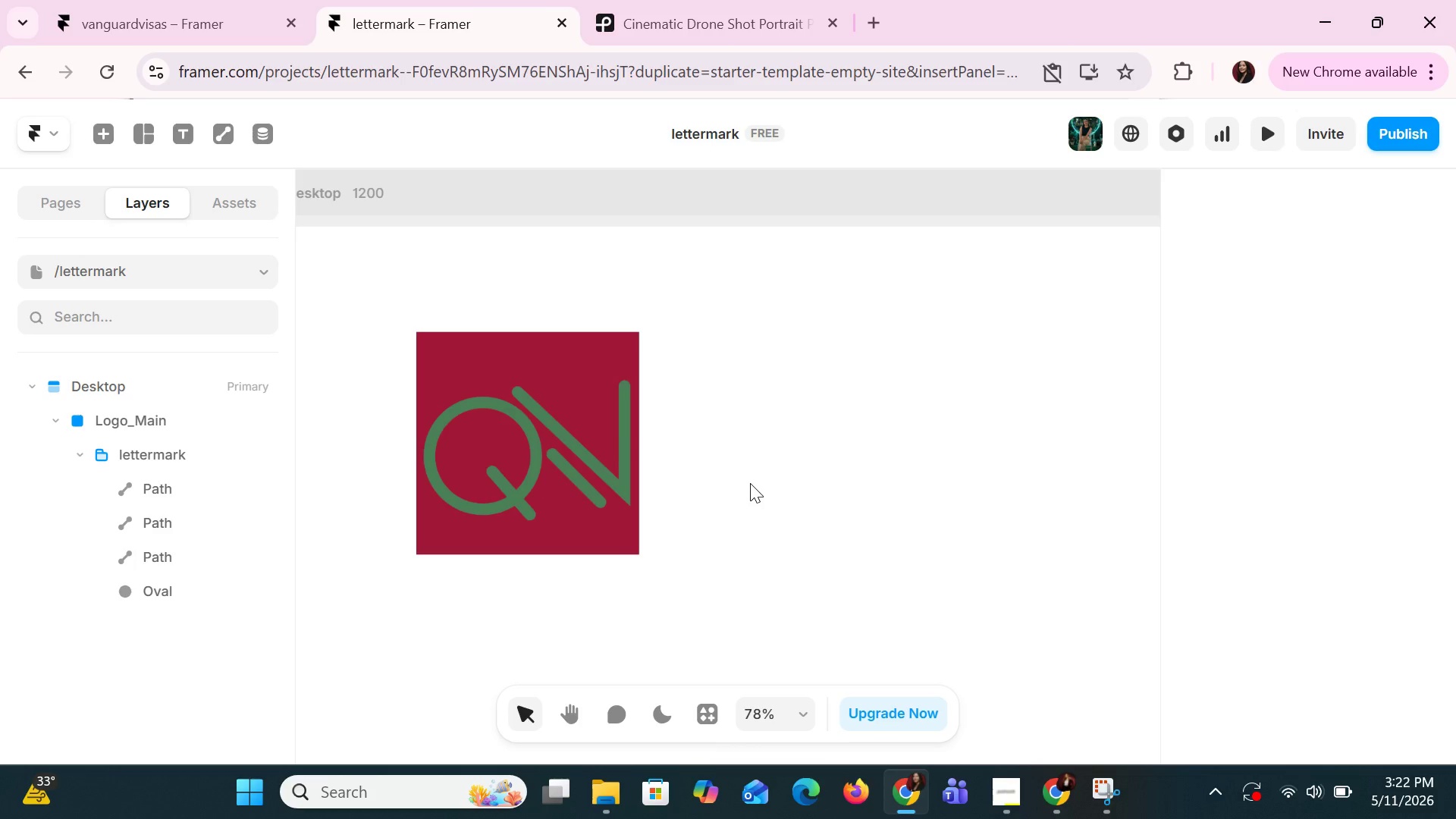 
wait(5.86)
 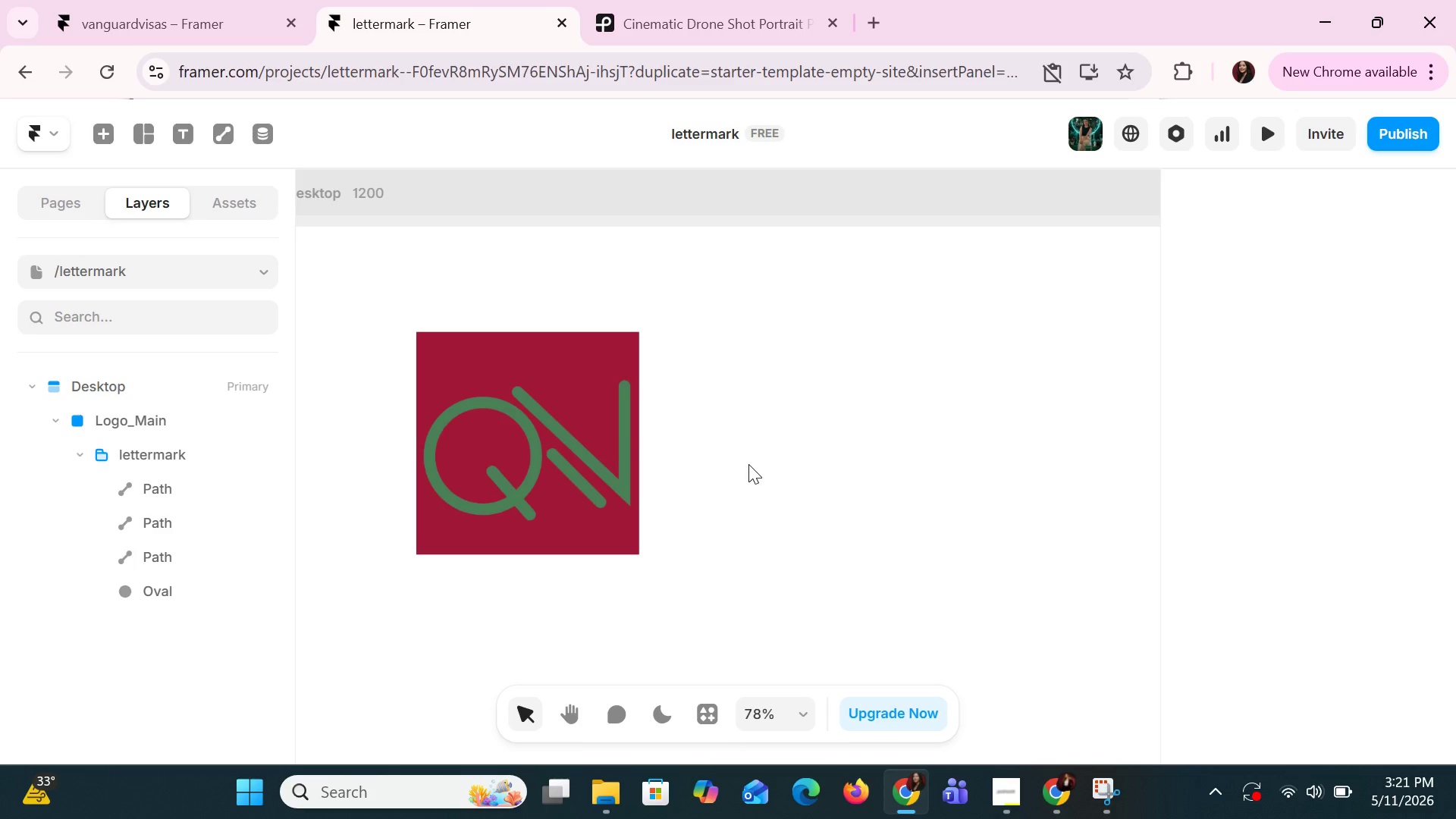 
left_click([527, 443])
 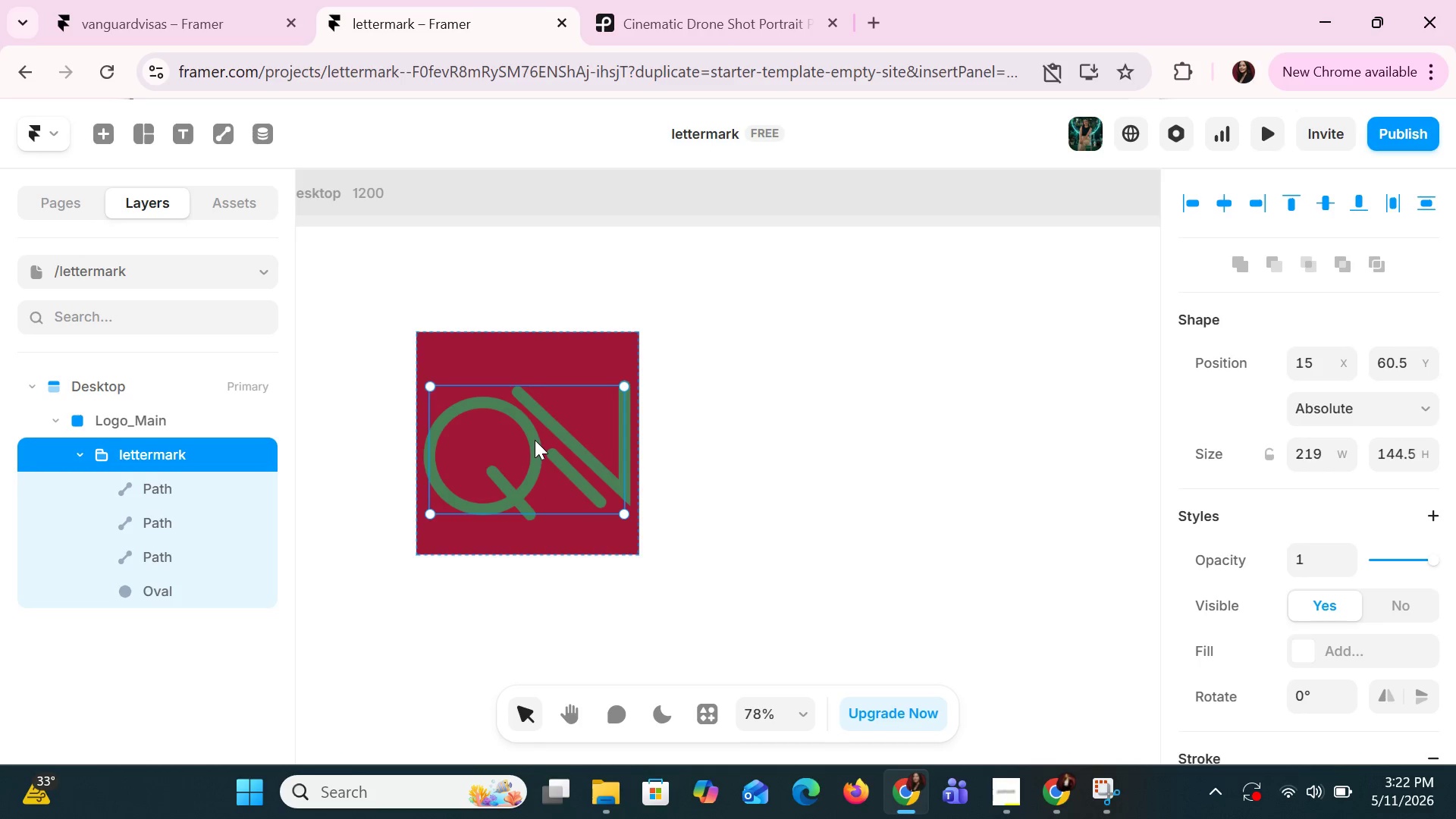 
double_click([535, 440])
 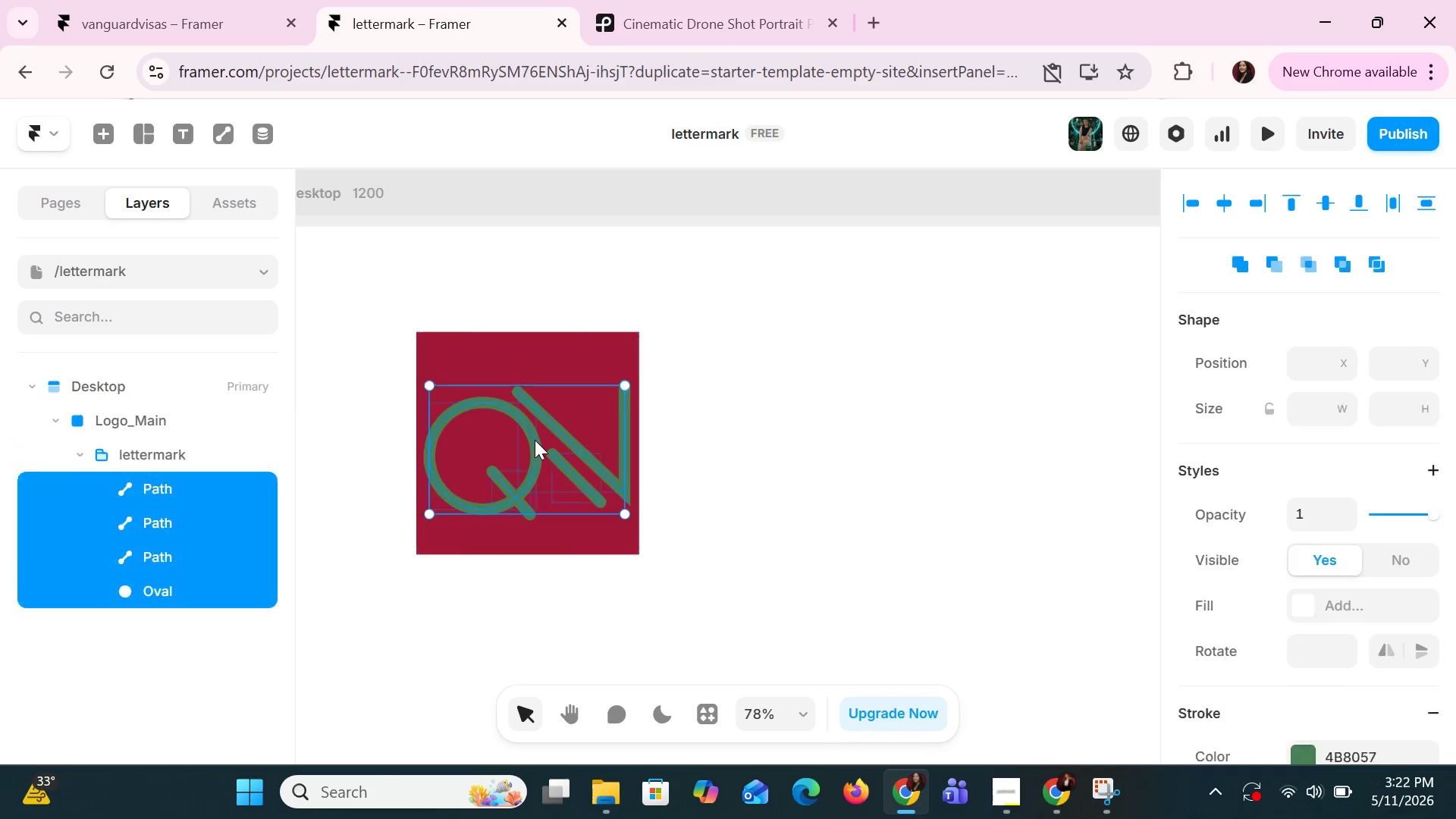 
triple_click([535, 440])
 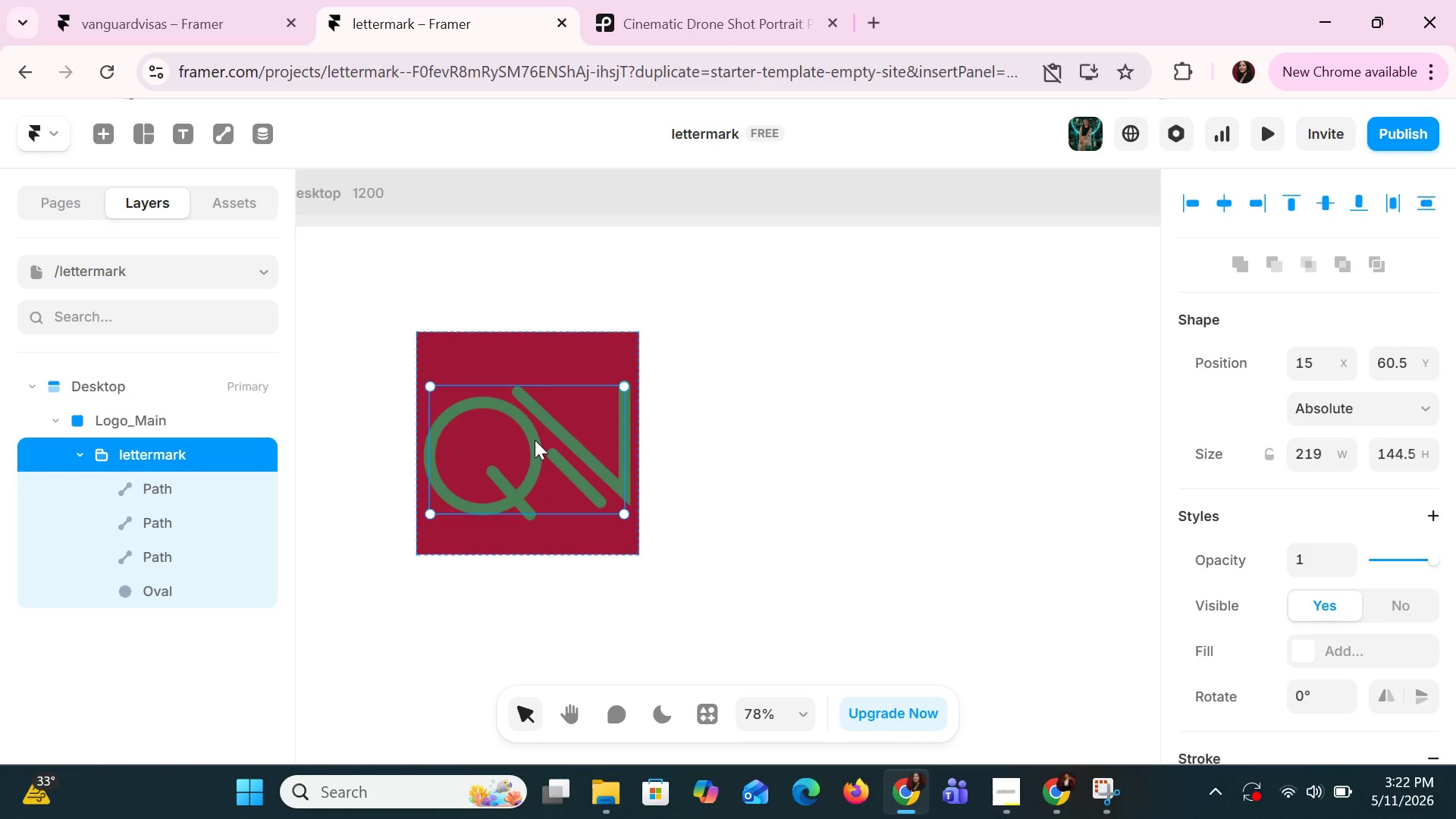 
triple_click([535, 440])
 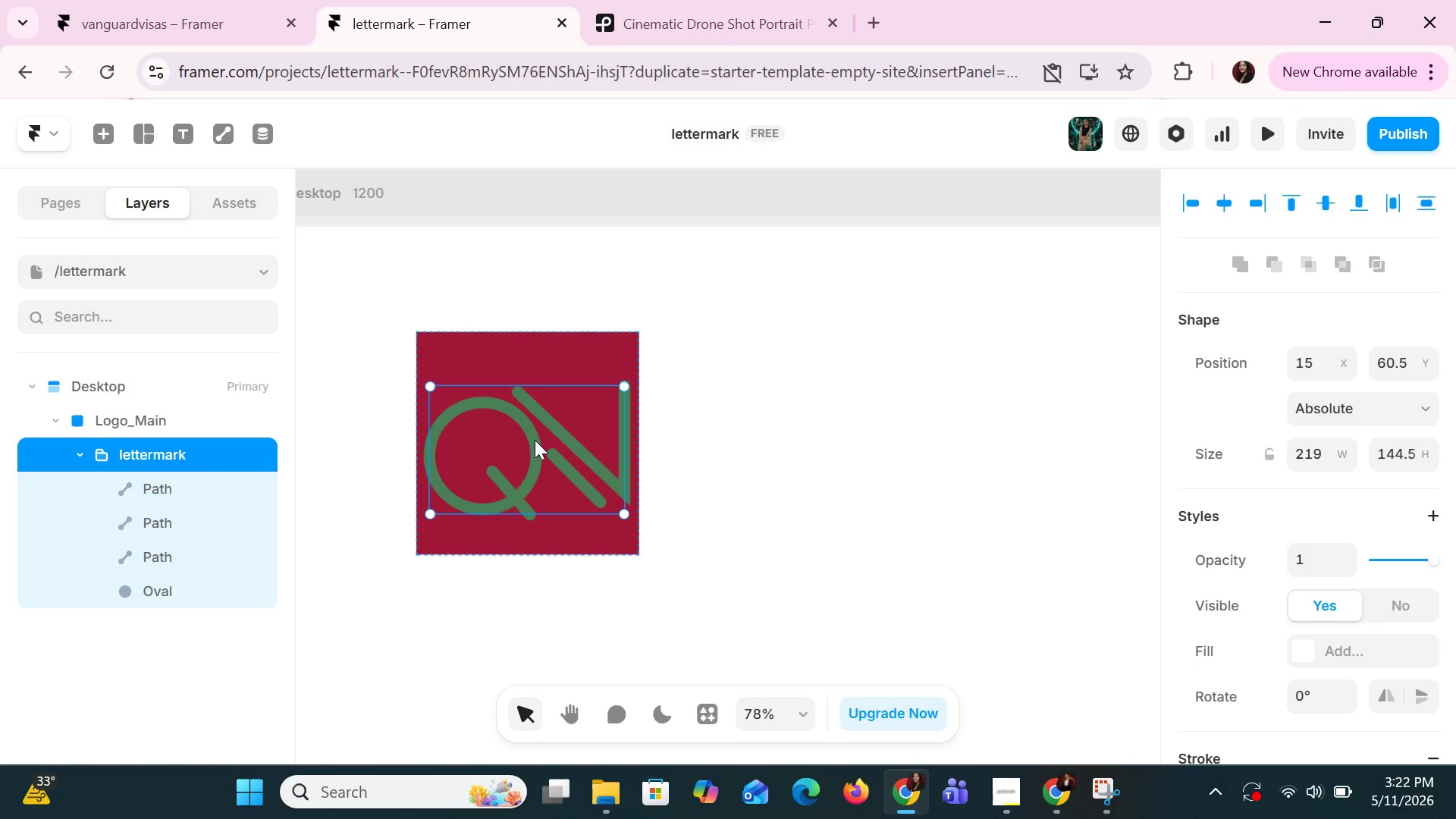 
triple_click([535, 440])
 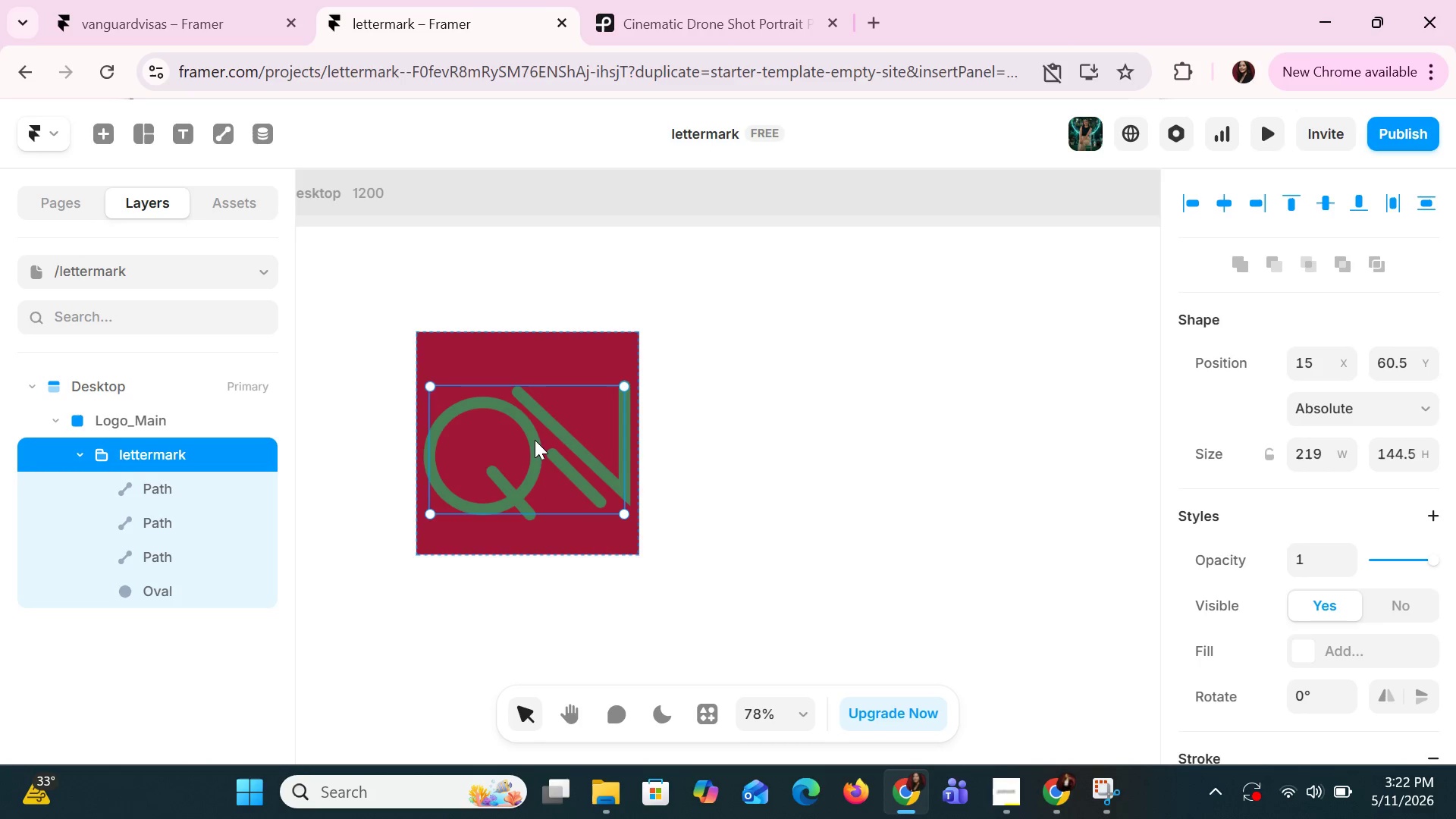 
triple_click([535, 440])
 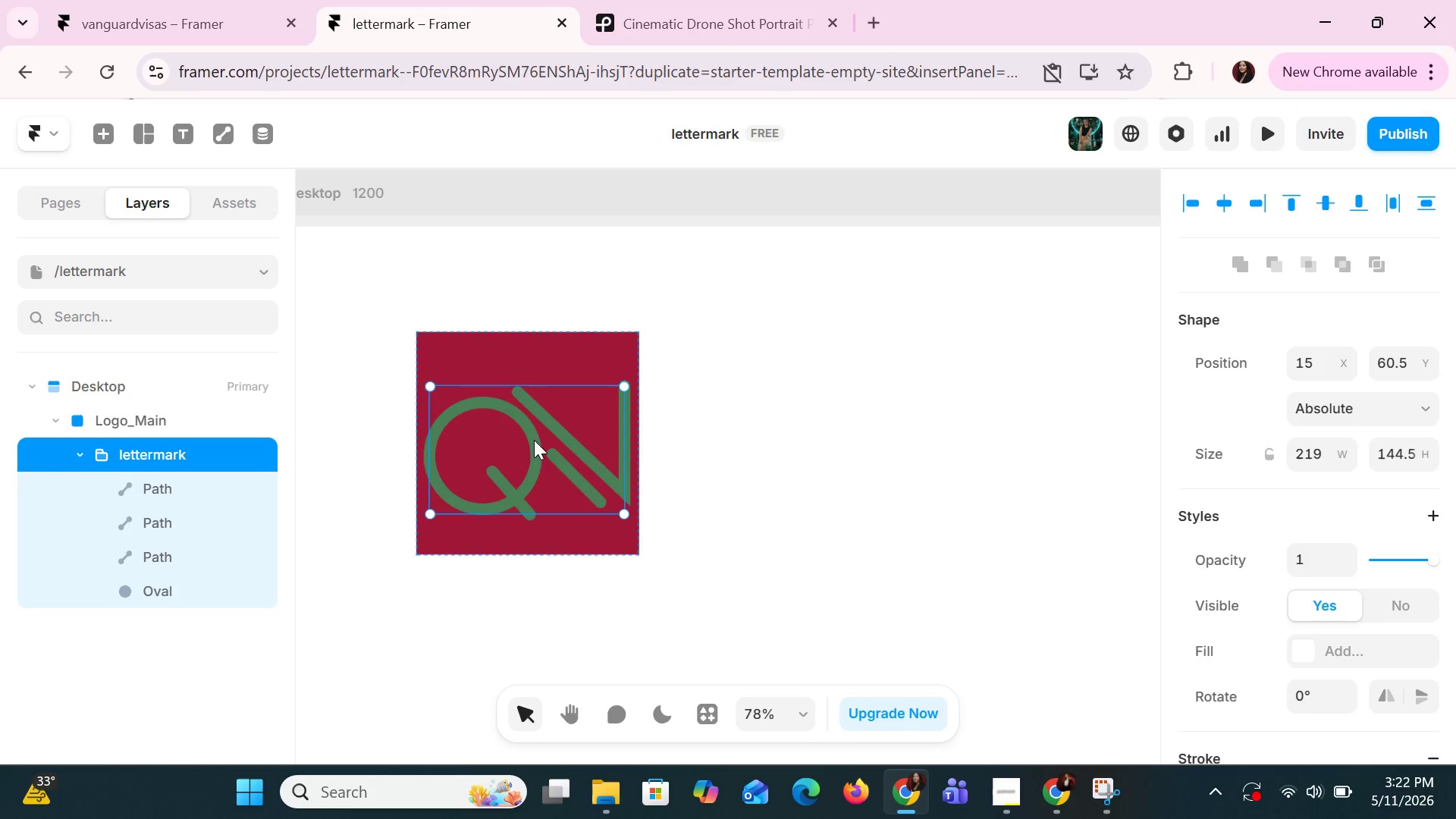 
triple_click([534, 440])
 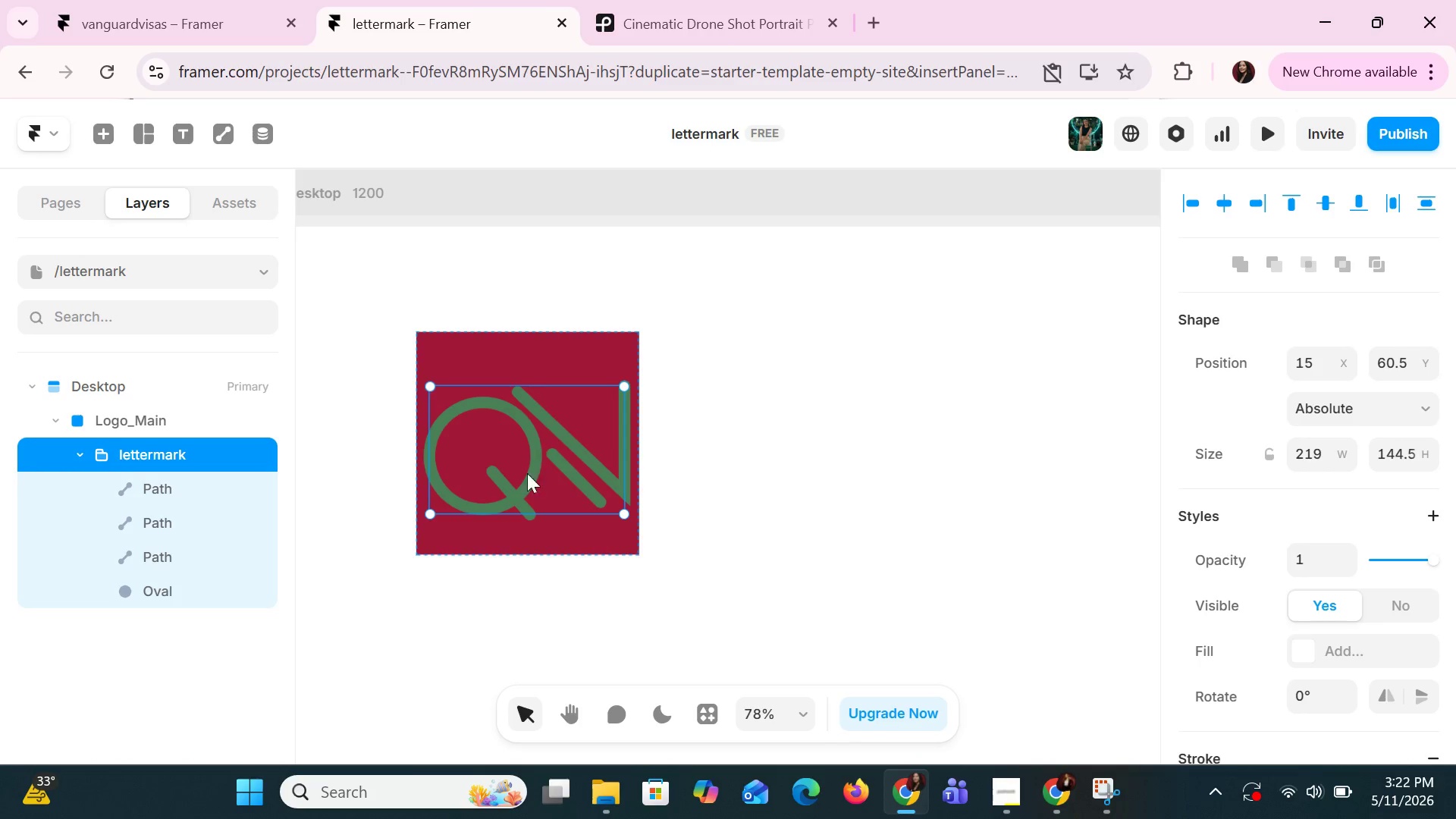 
left_click([523, 494])
 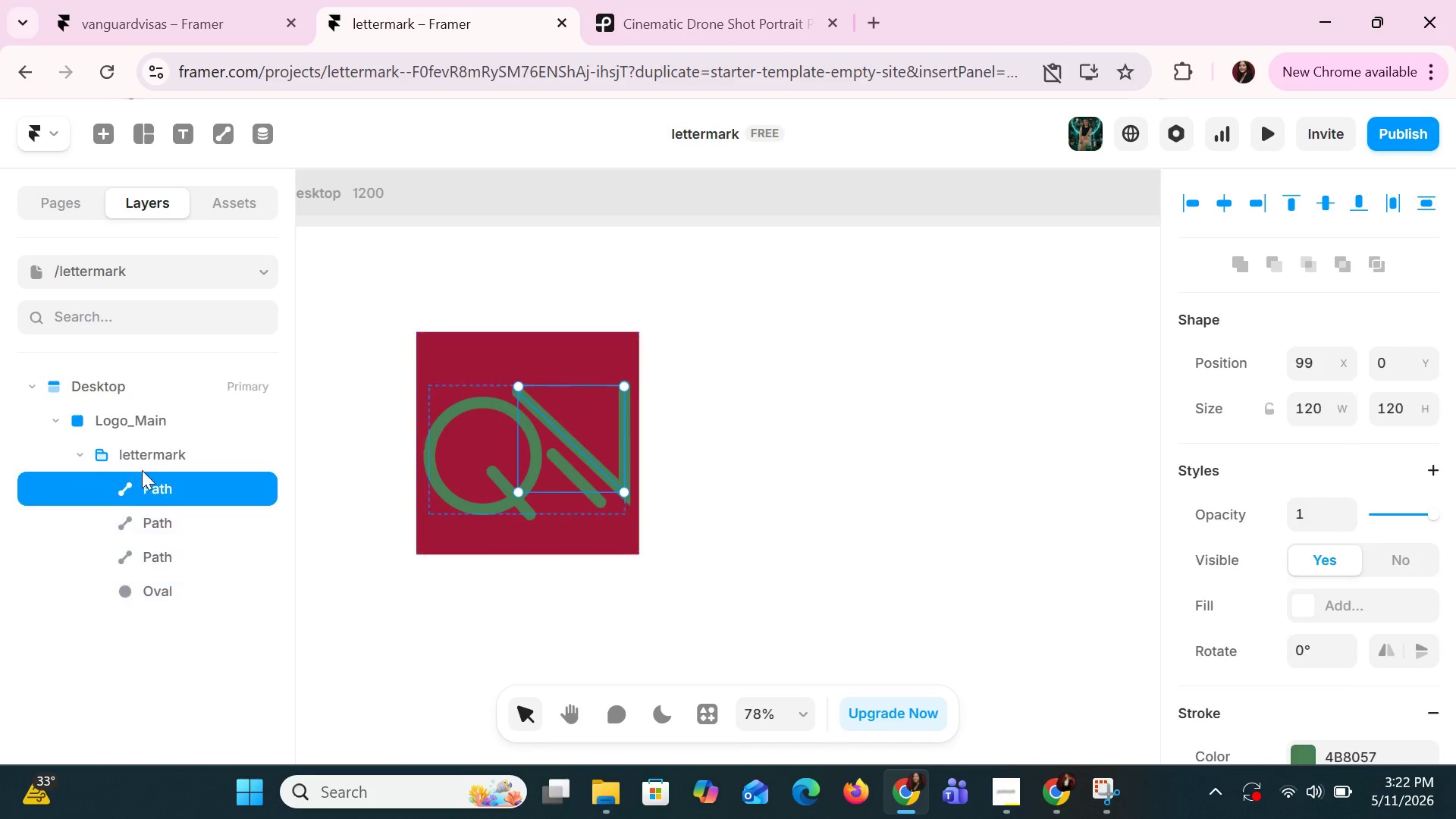 
hold_key(key=ShiftLeft, duration=1.47)
left_click([167, 533])
 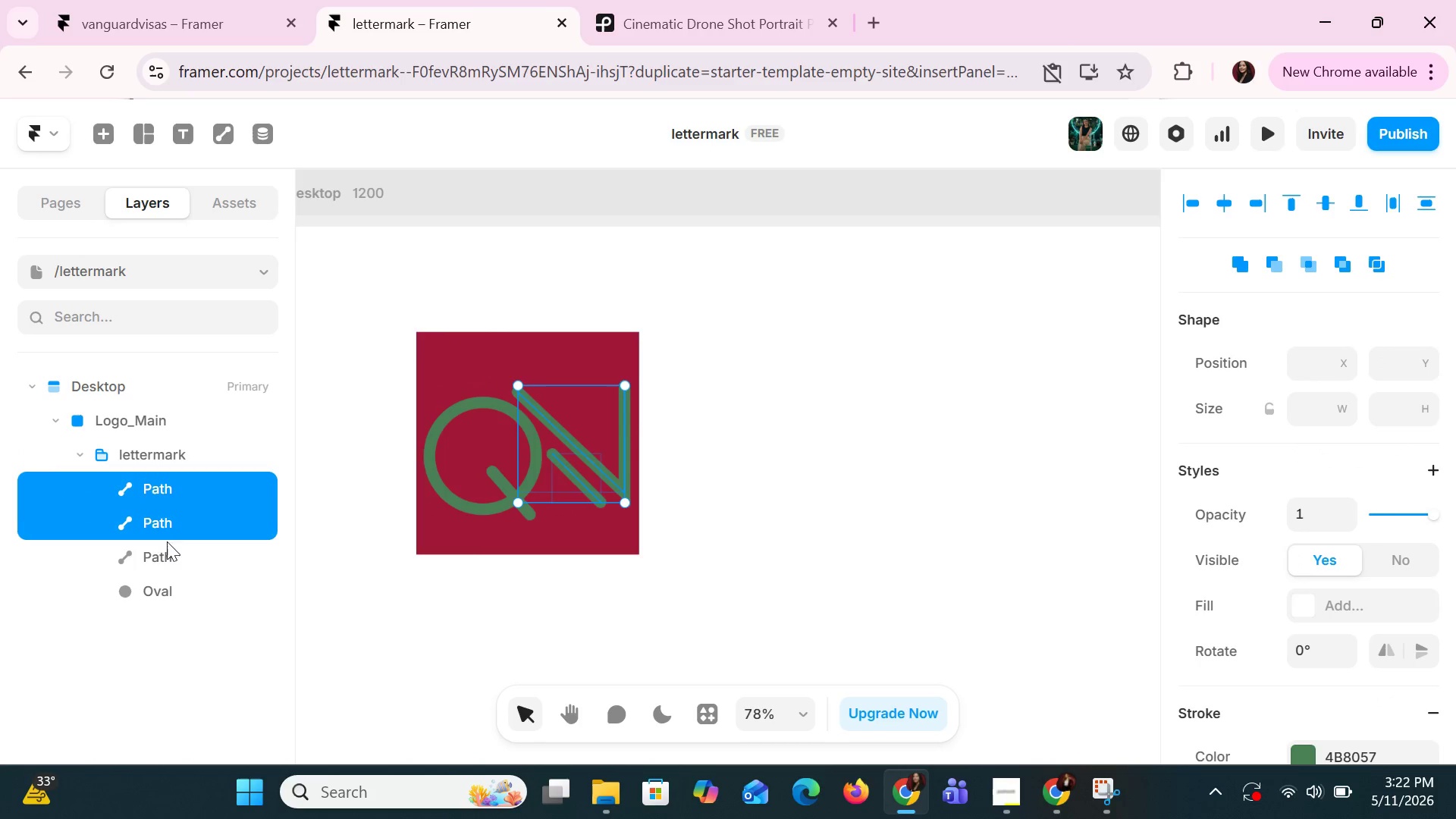 
double_click([167, 557])
 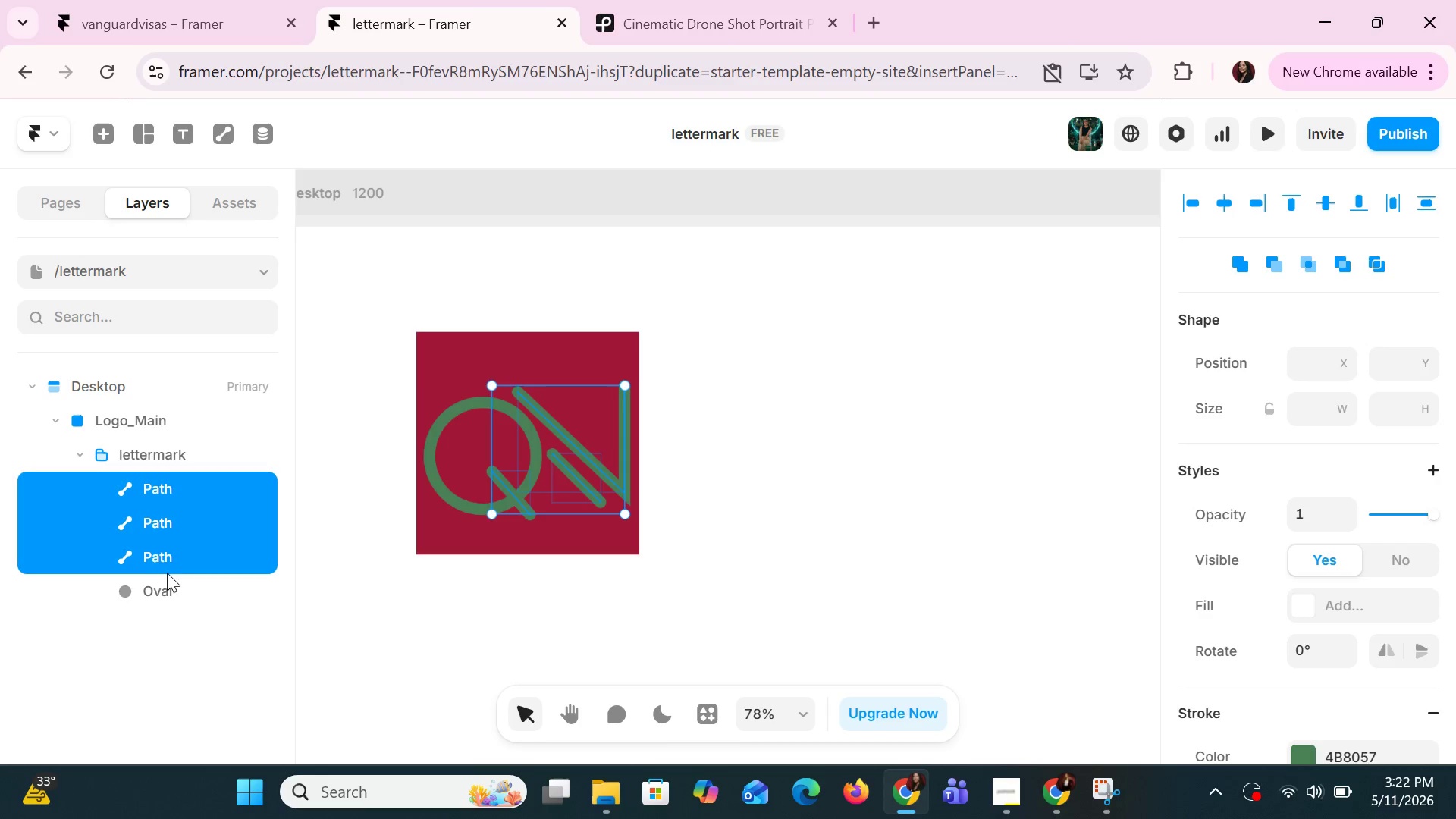 
triple_click([167, 584])
 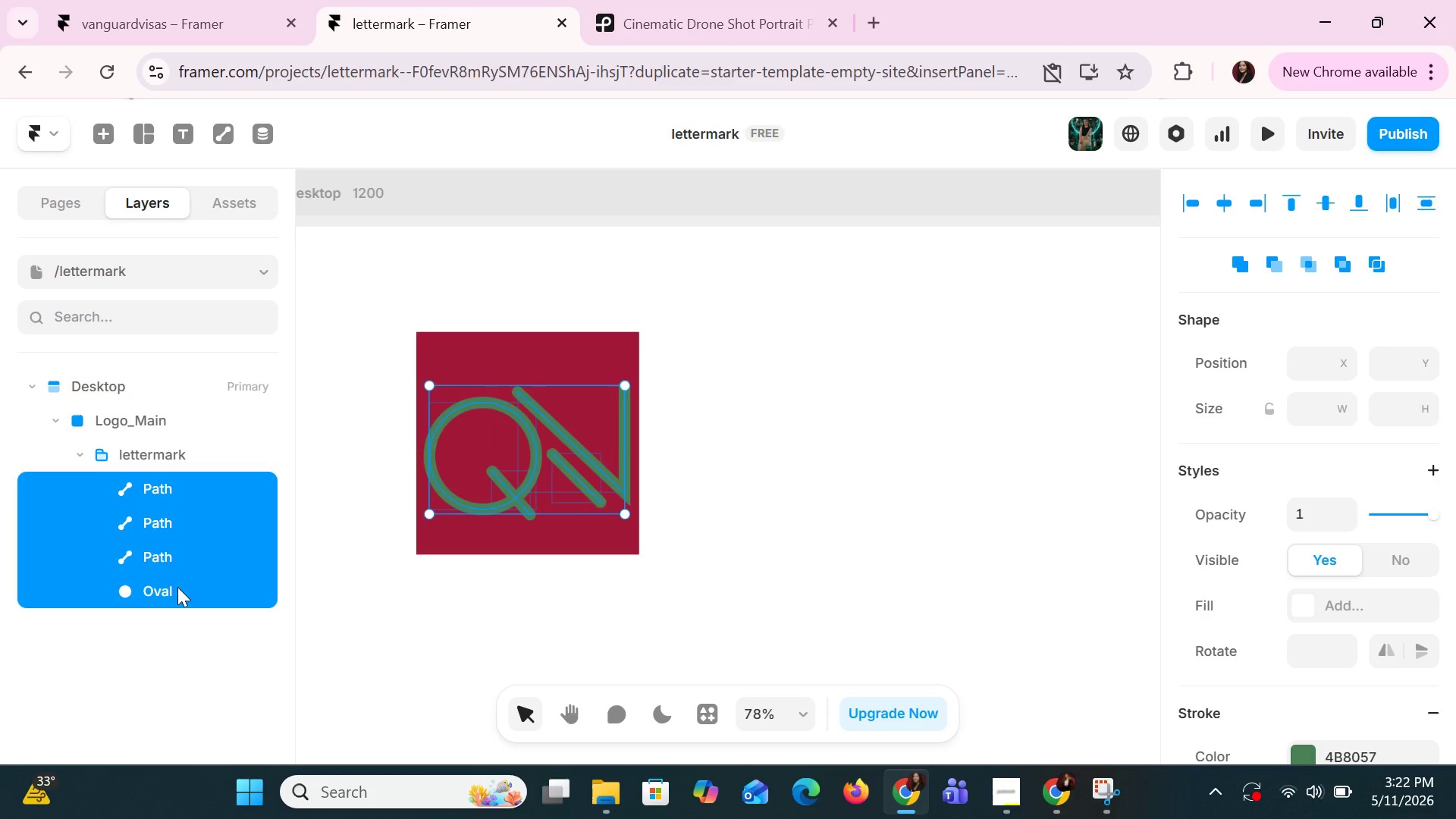 
scroll: coordinate [1298, 492], scroll_direction: down, amount: 4.0
 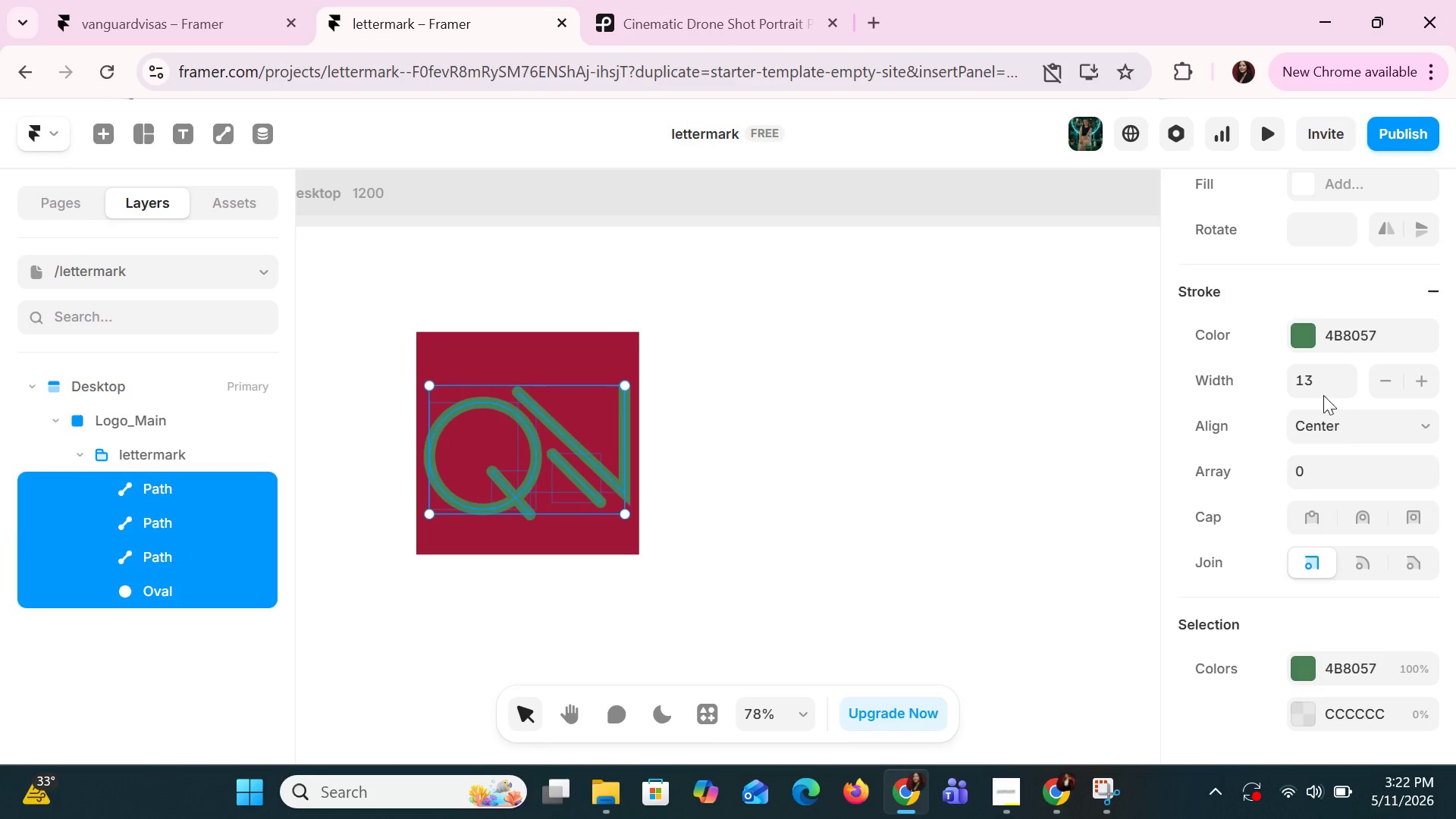 
left_click([1319, 391])
 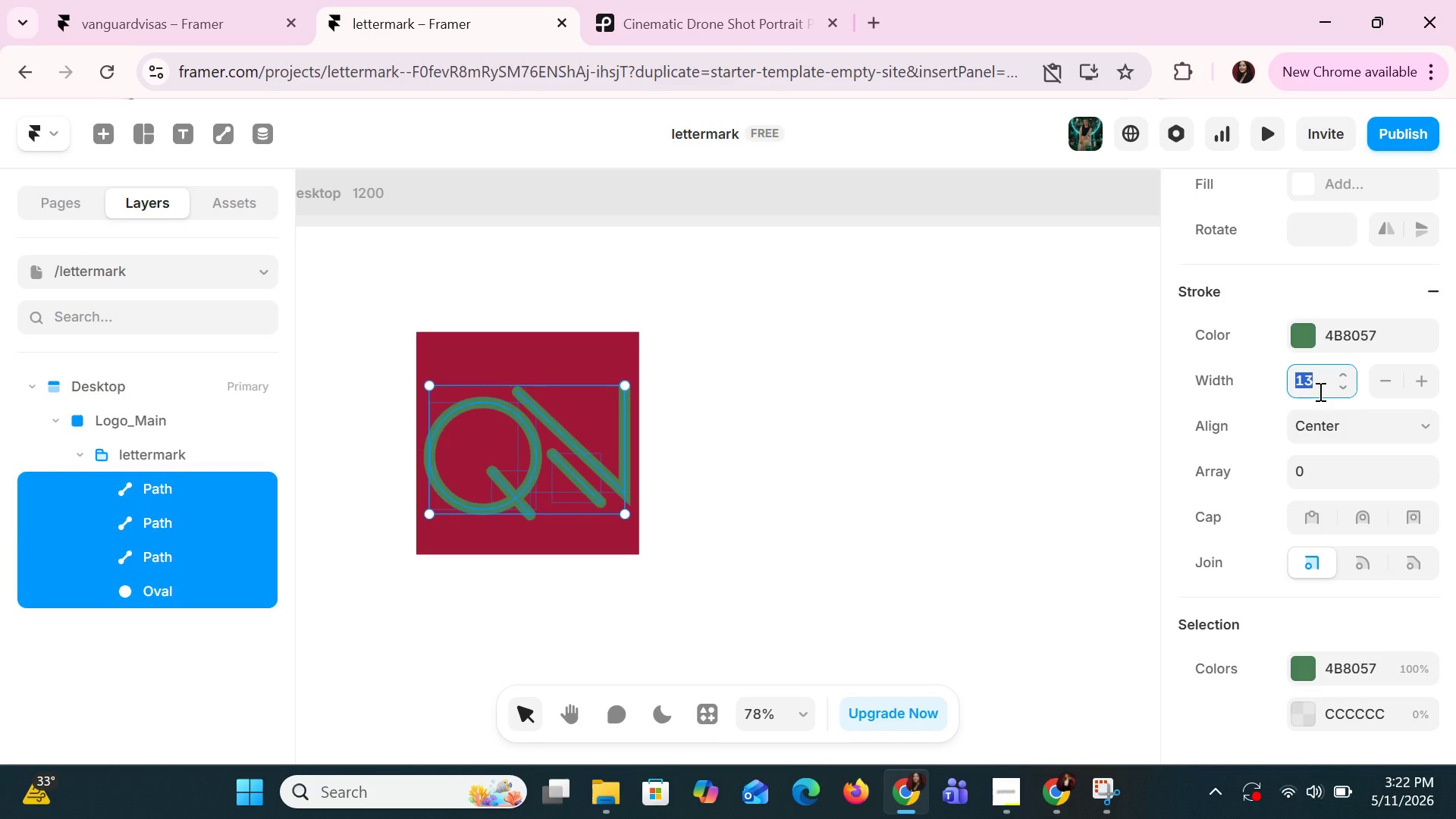 
key(3)
 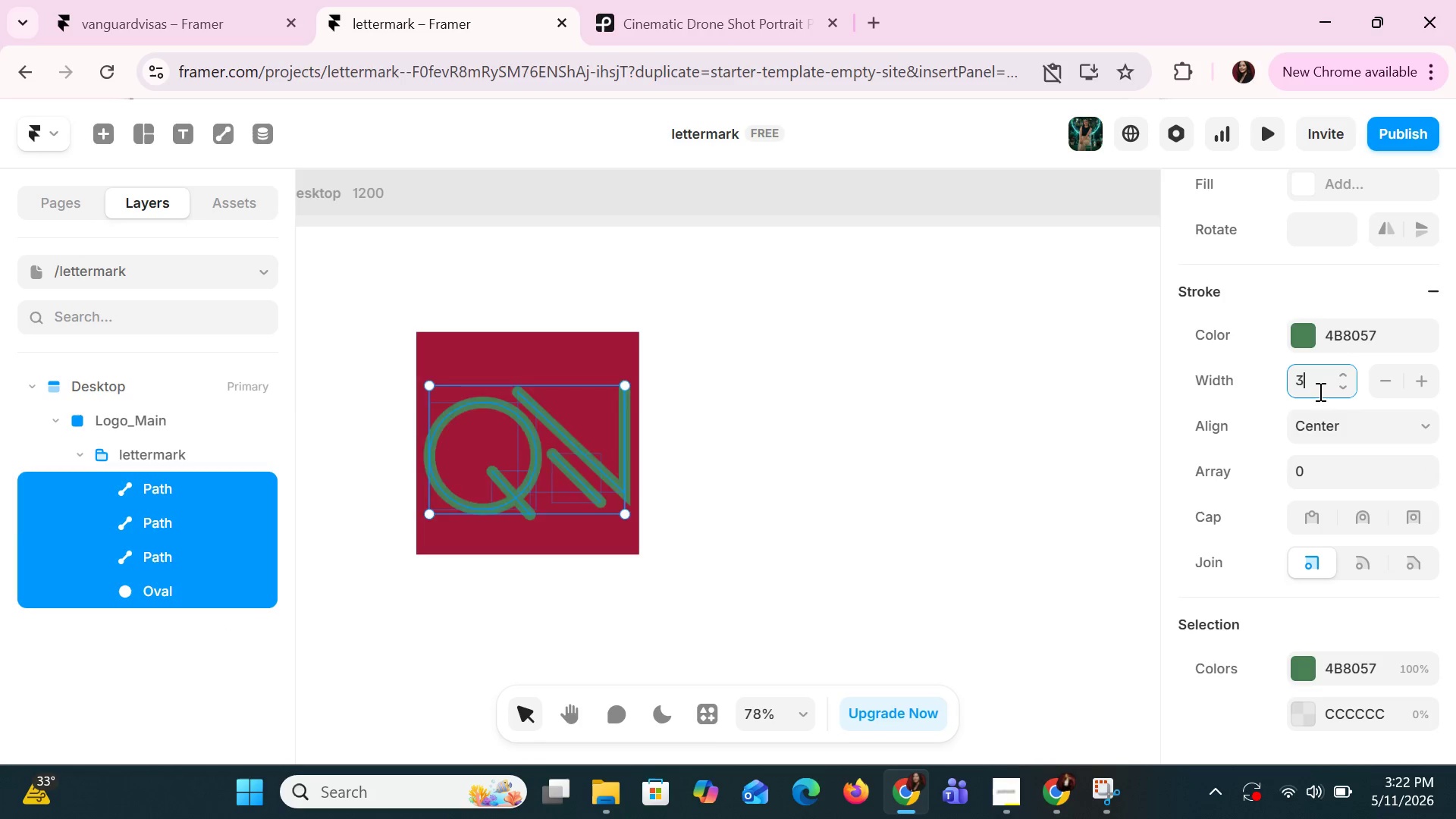 
key(Enter)
 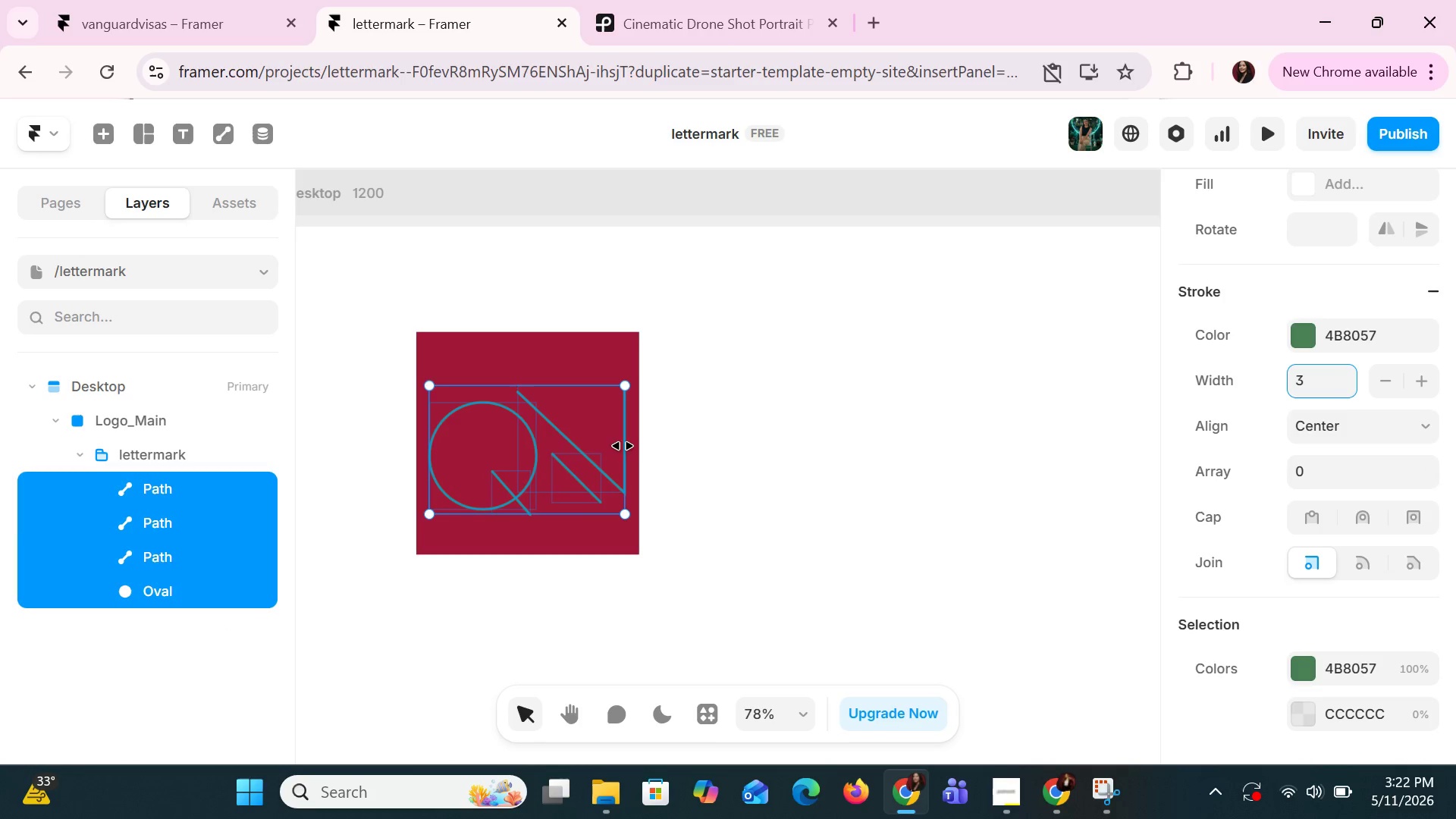 
left_click([687, 470])
 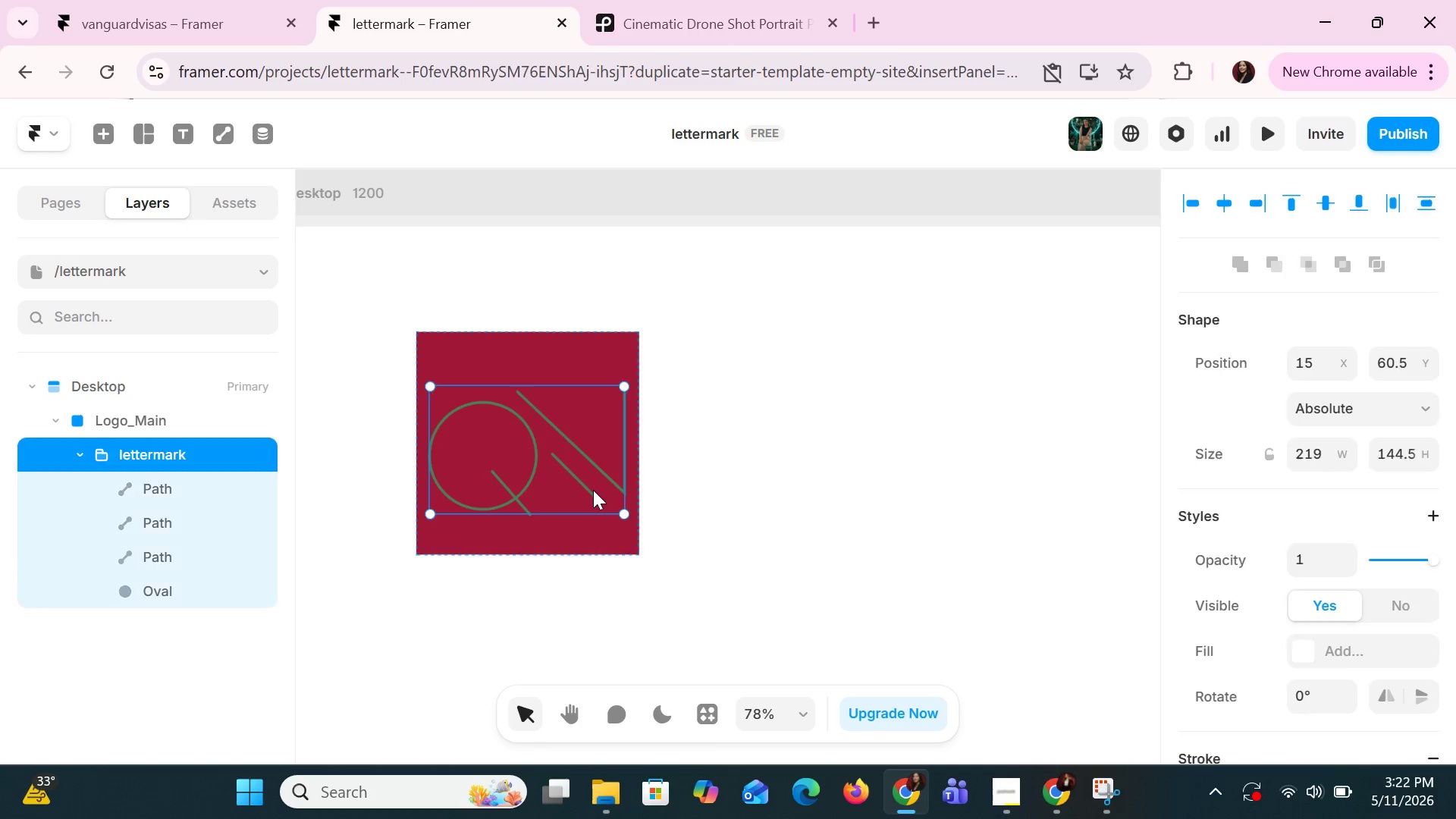 
double_click([591, 495])
 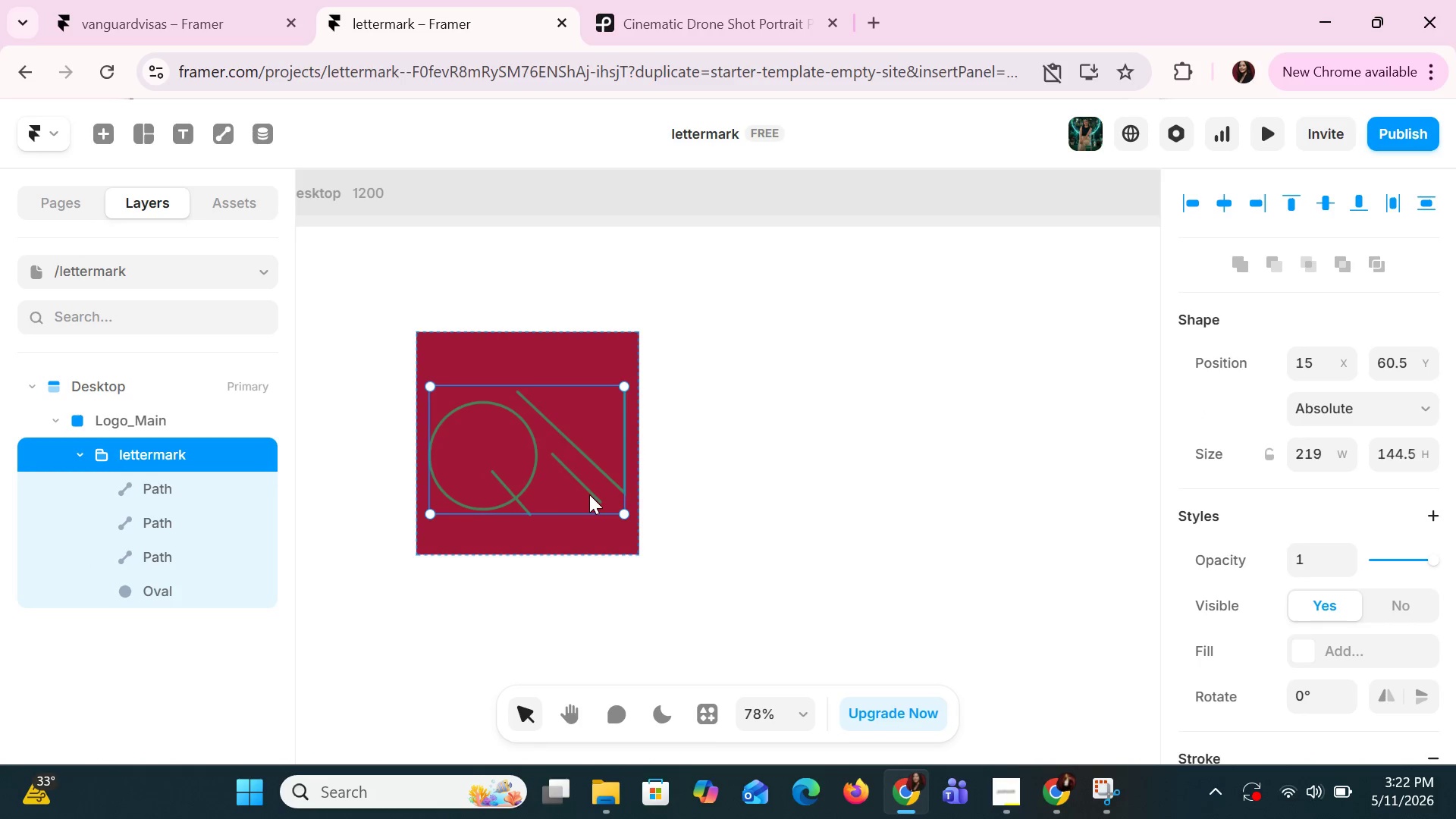 
double_click([589, 494])
 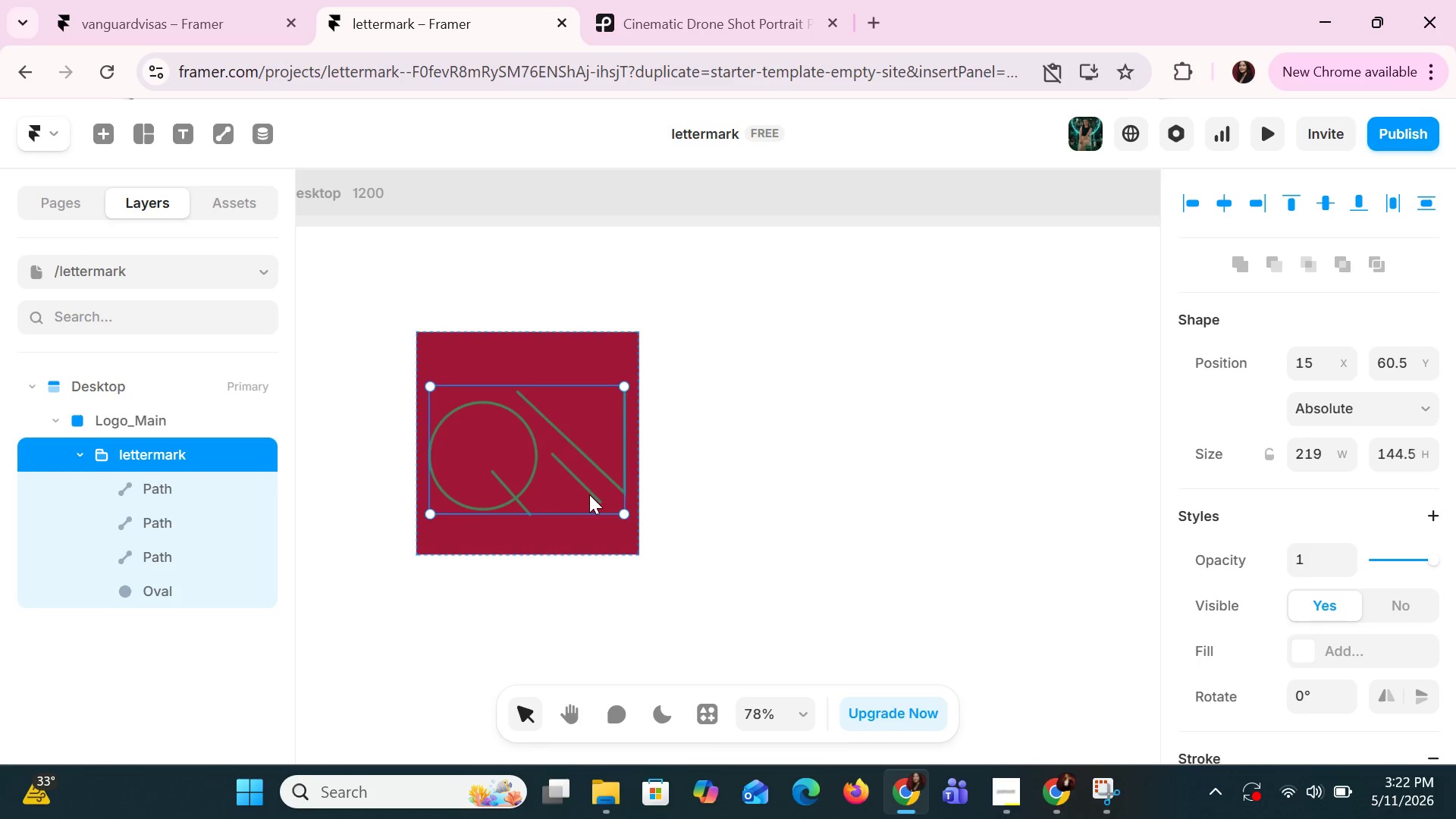 
triple_click([589, 494])
 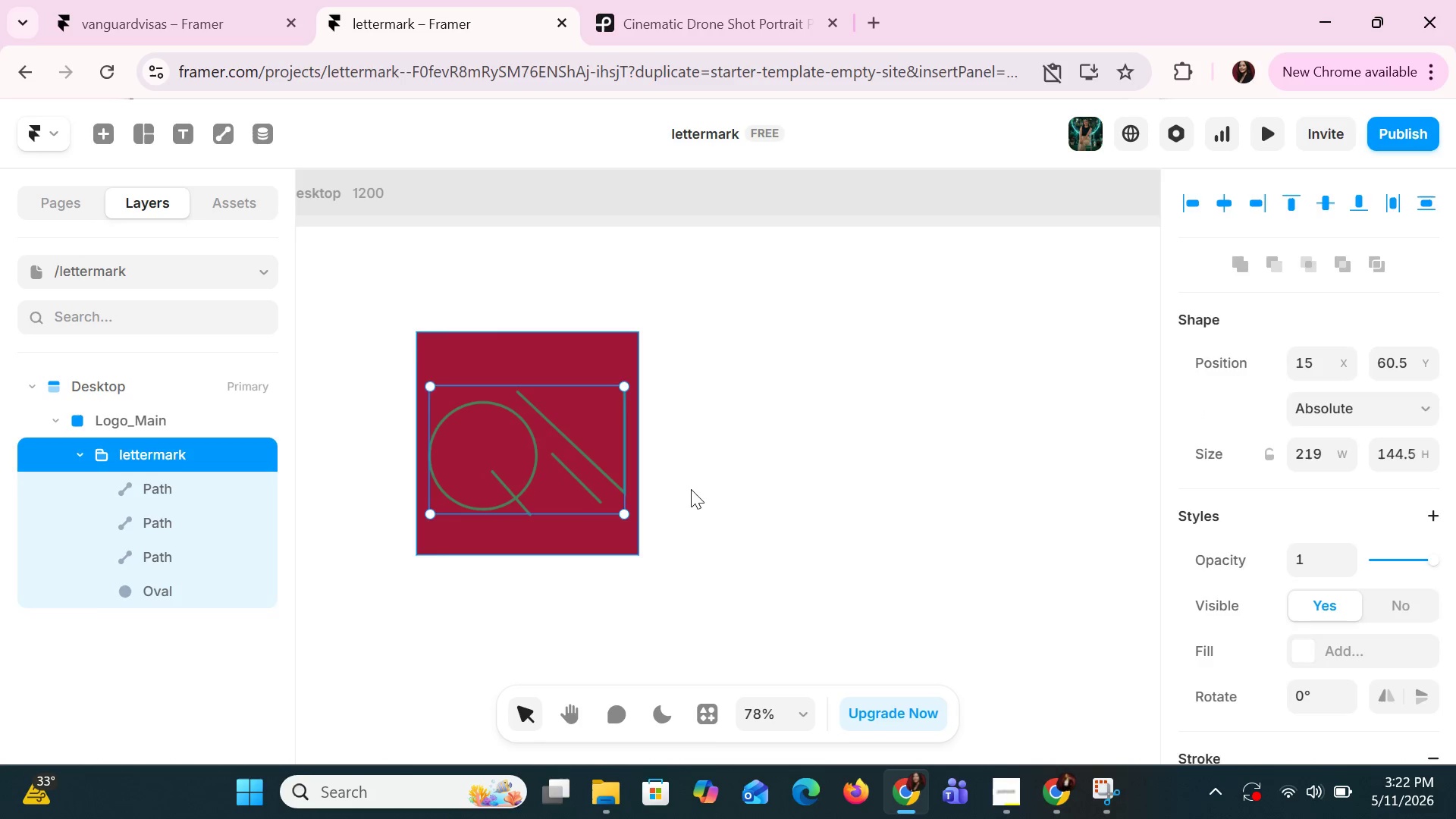 
triple_click([691, 489])
 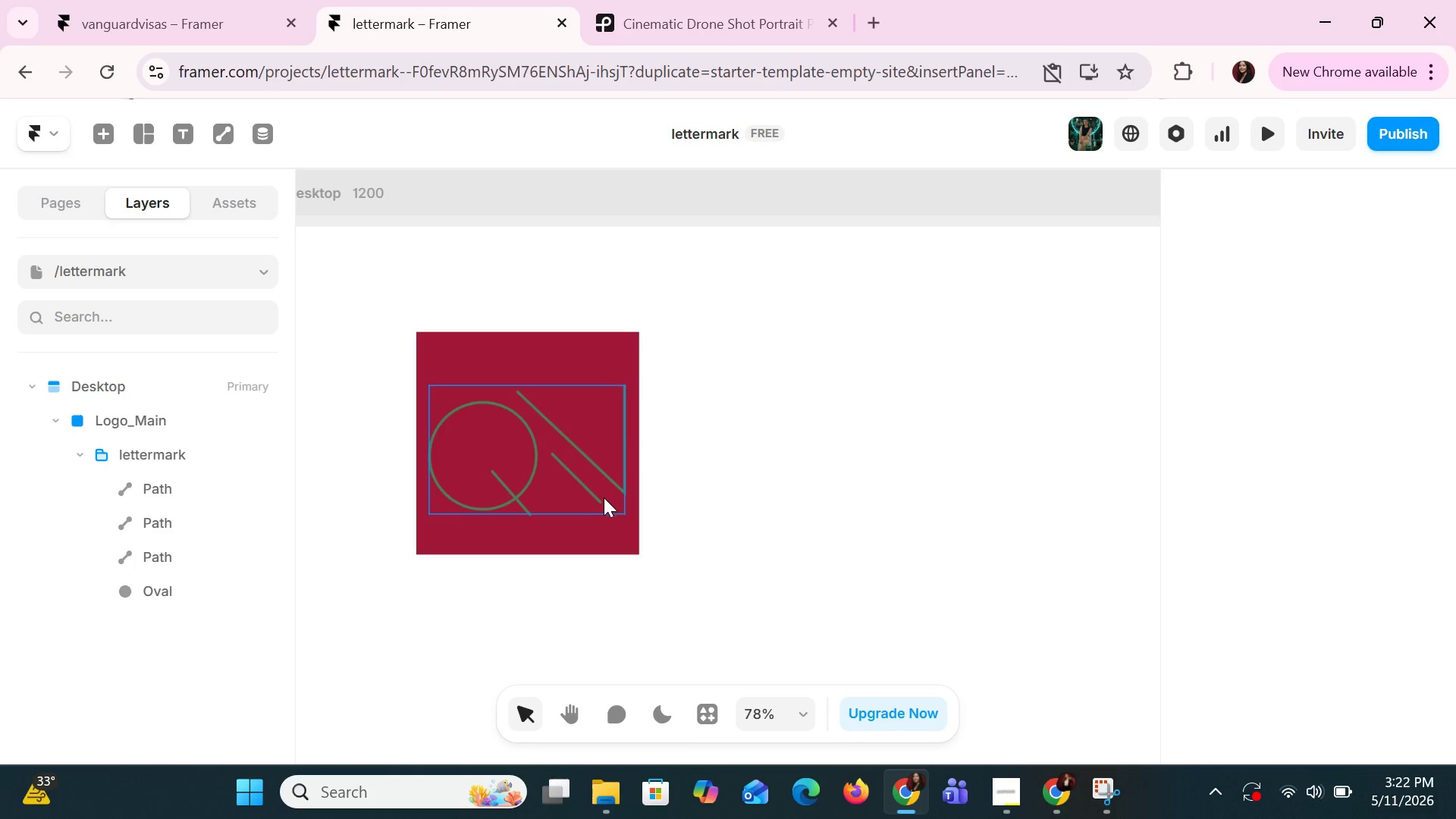 
left_click([601, 499])
 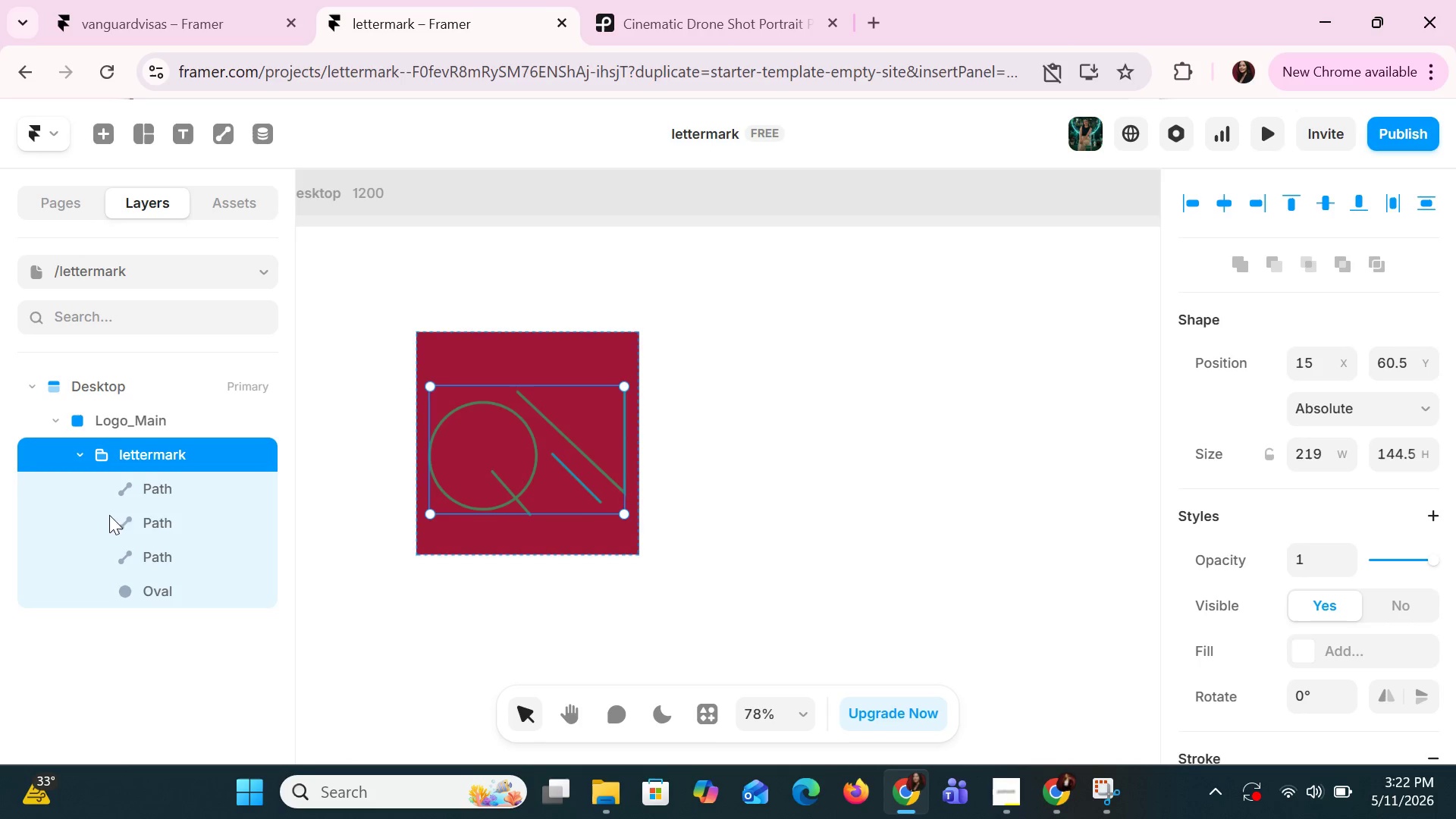 
left_click([141, 518])
 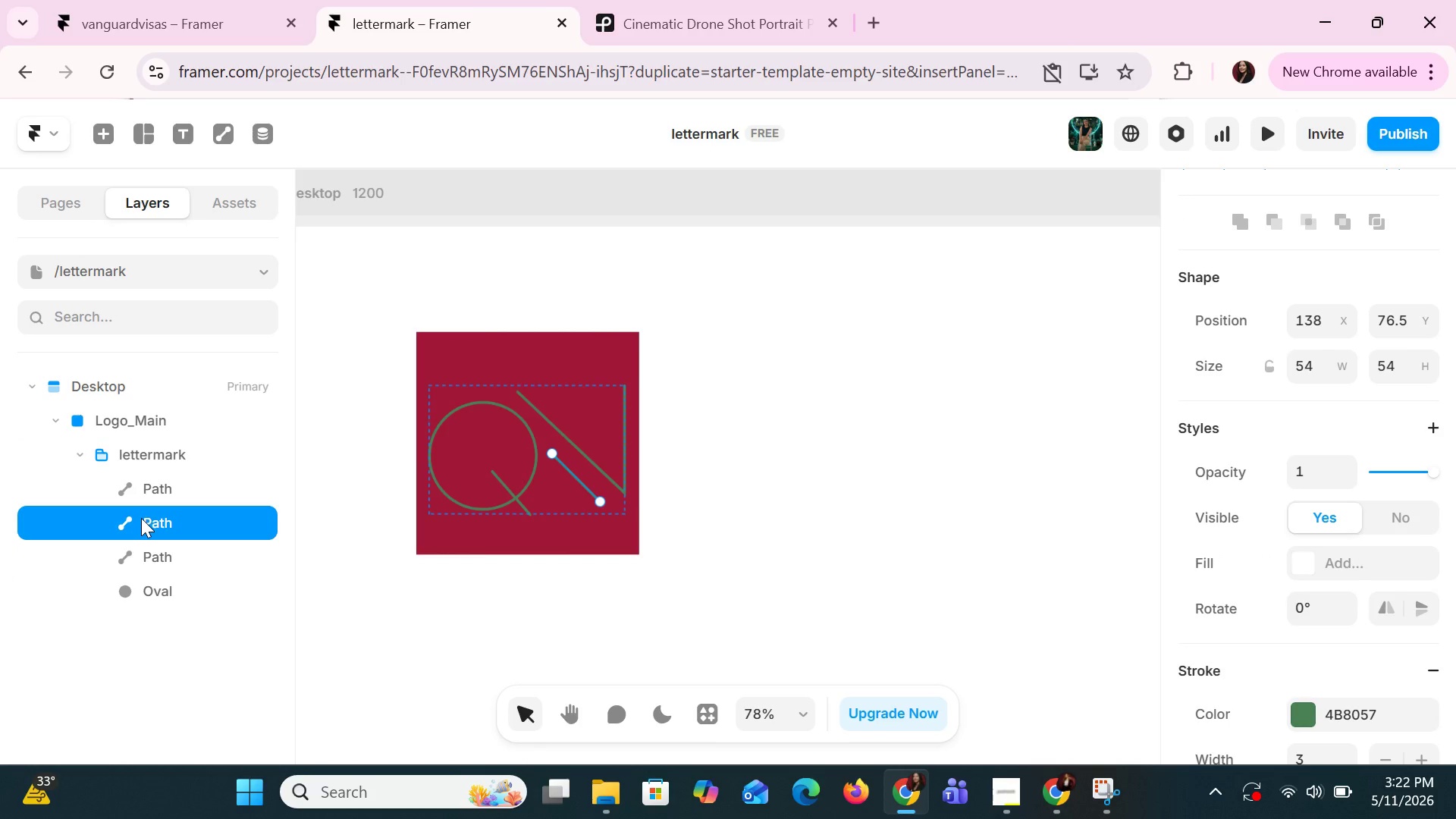 
key(ArrowDown)
 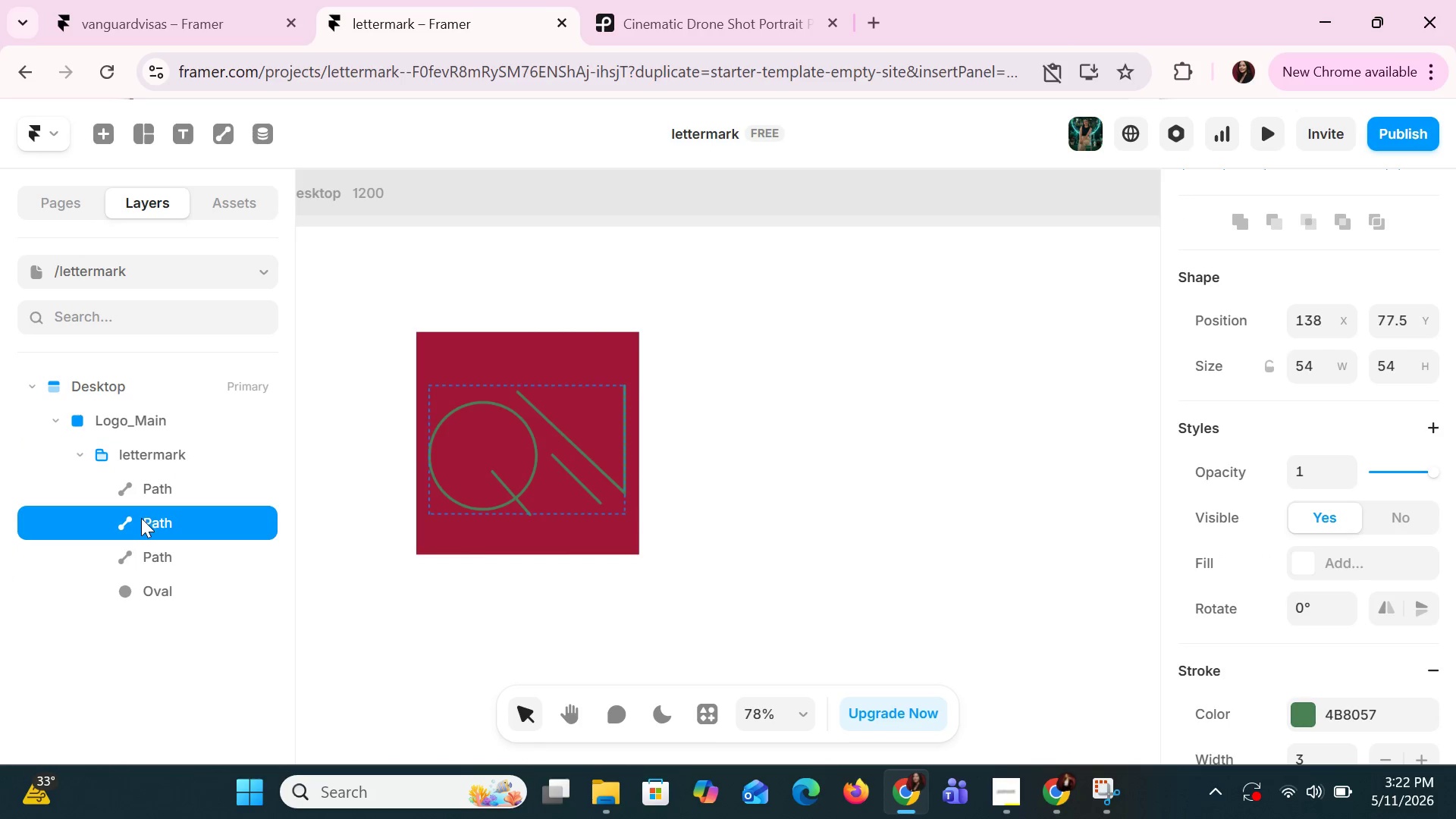 
key(ArrowDown)
 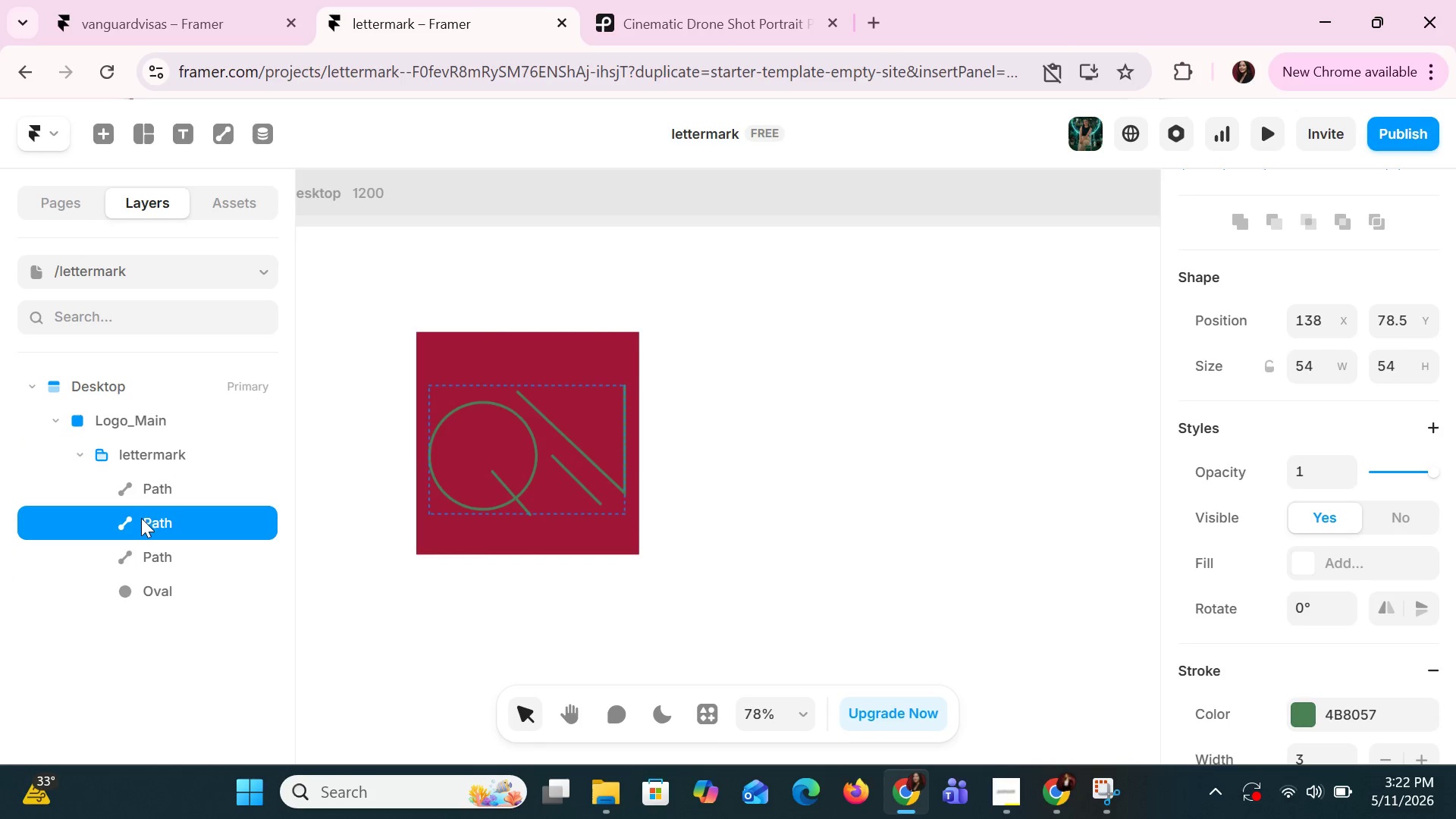 
key(ArrowDown)
 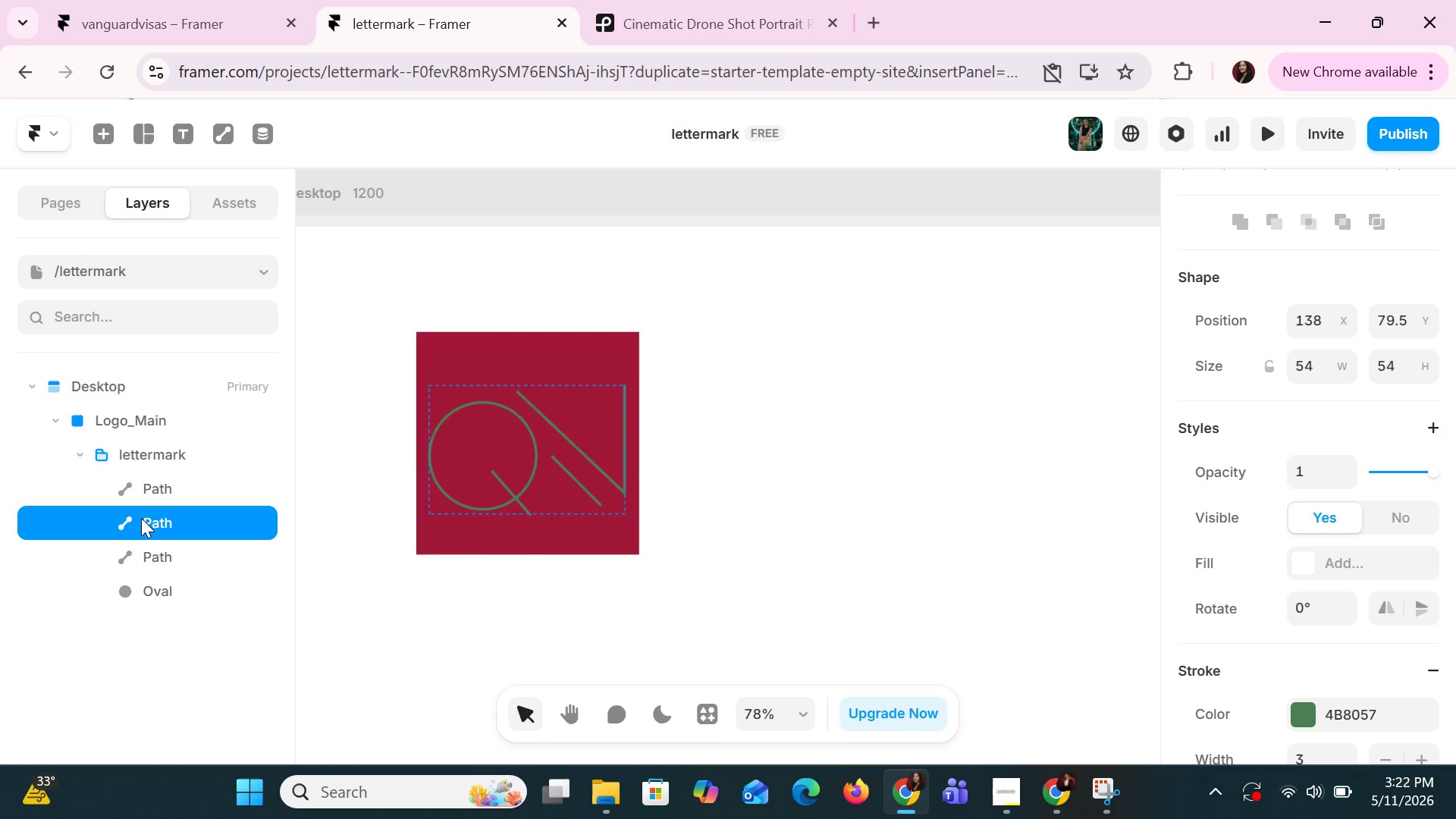 
key(ArrowDown)
 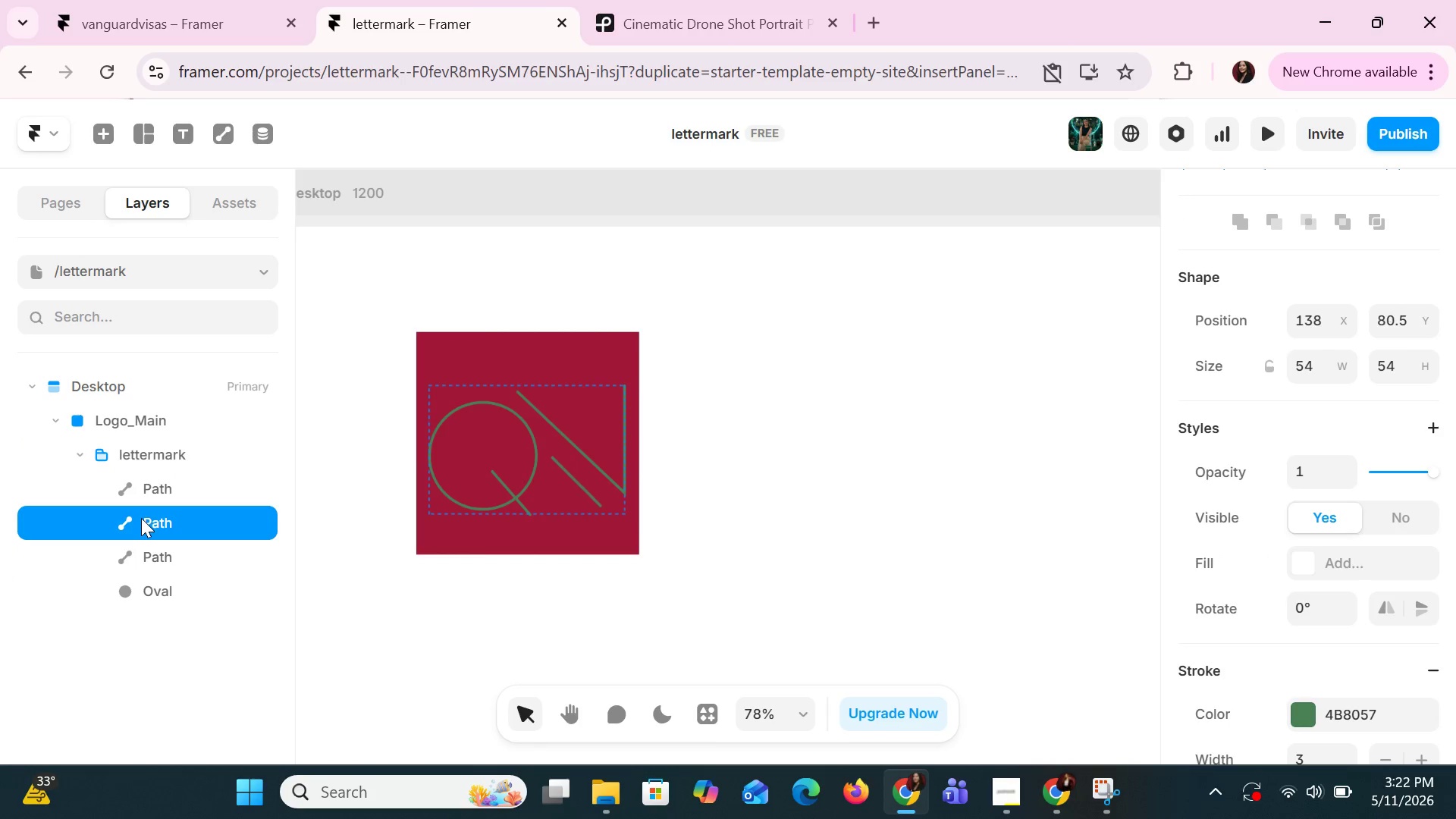 
key(ArrowDown)
 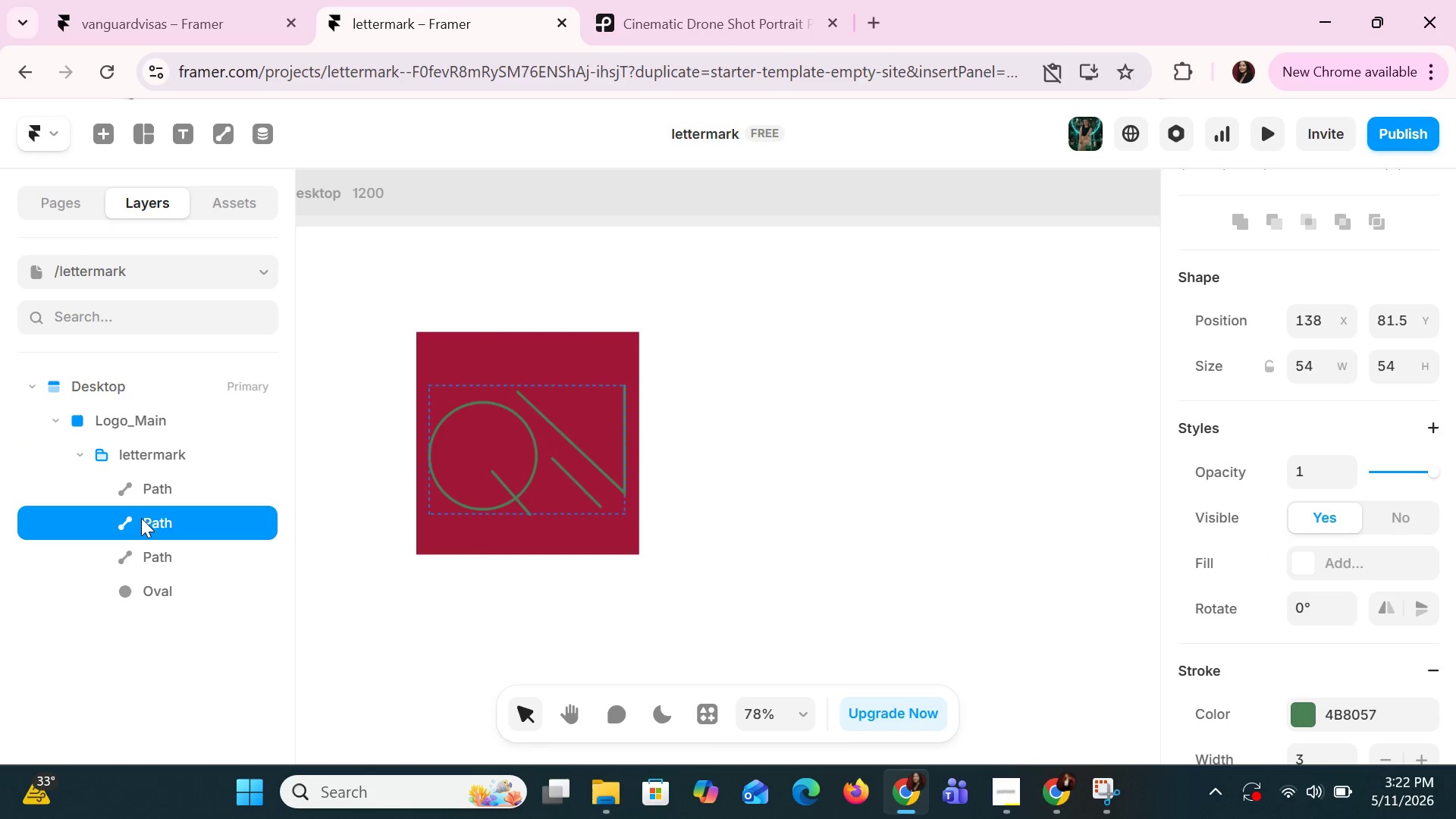 
key(ArrowDown)
 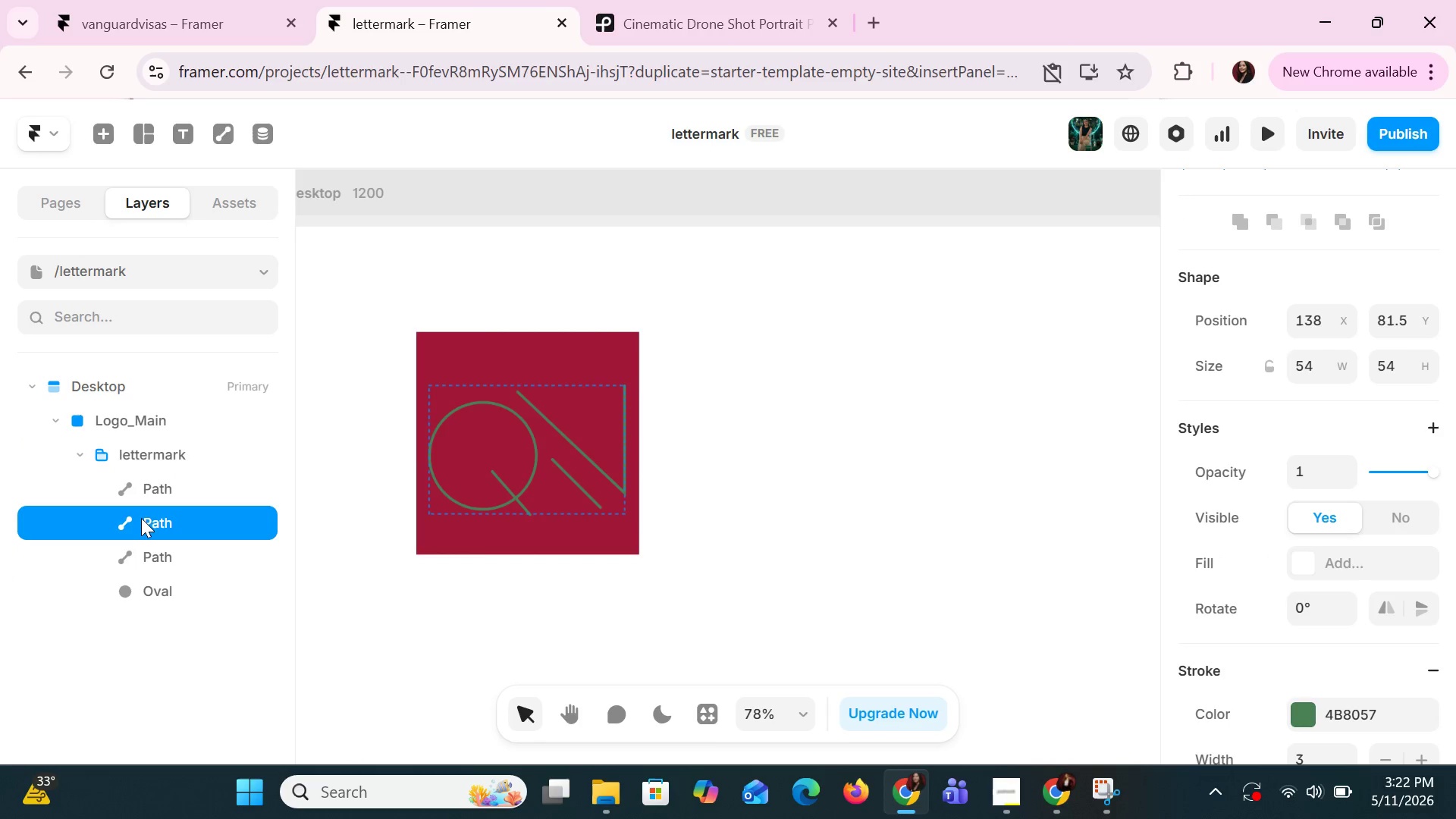 
key(ArrowDown)
 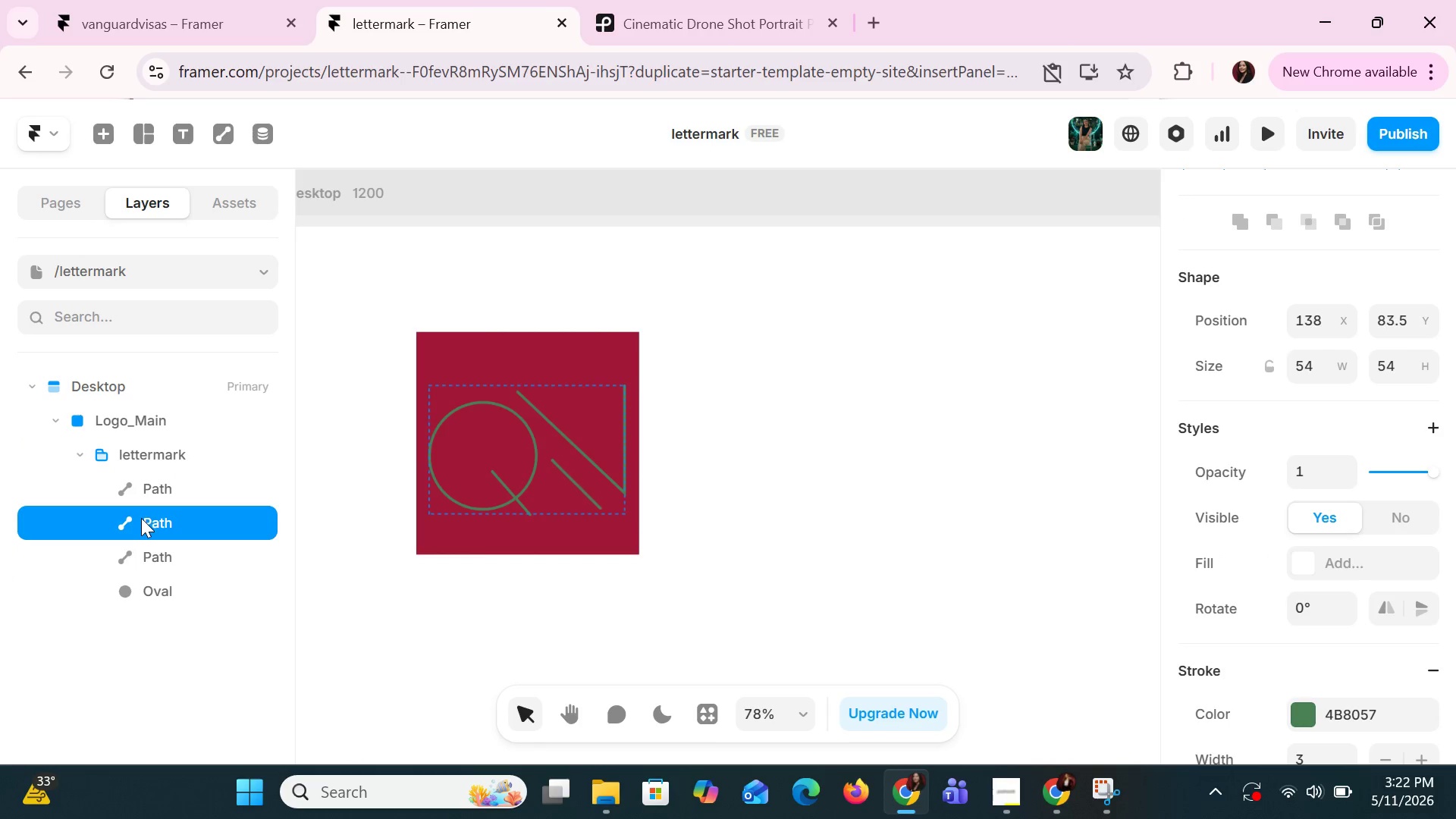 
key(ArrowDown)
 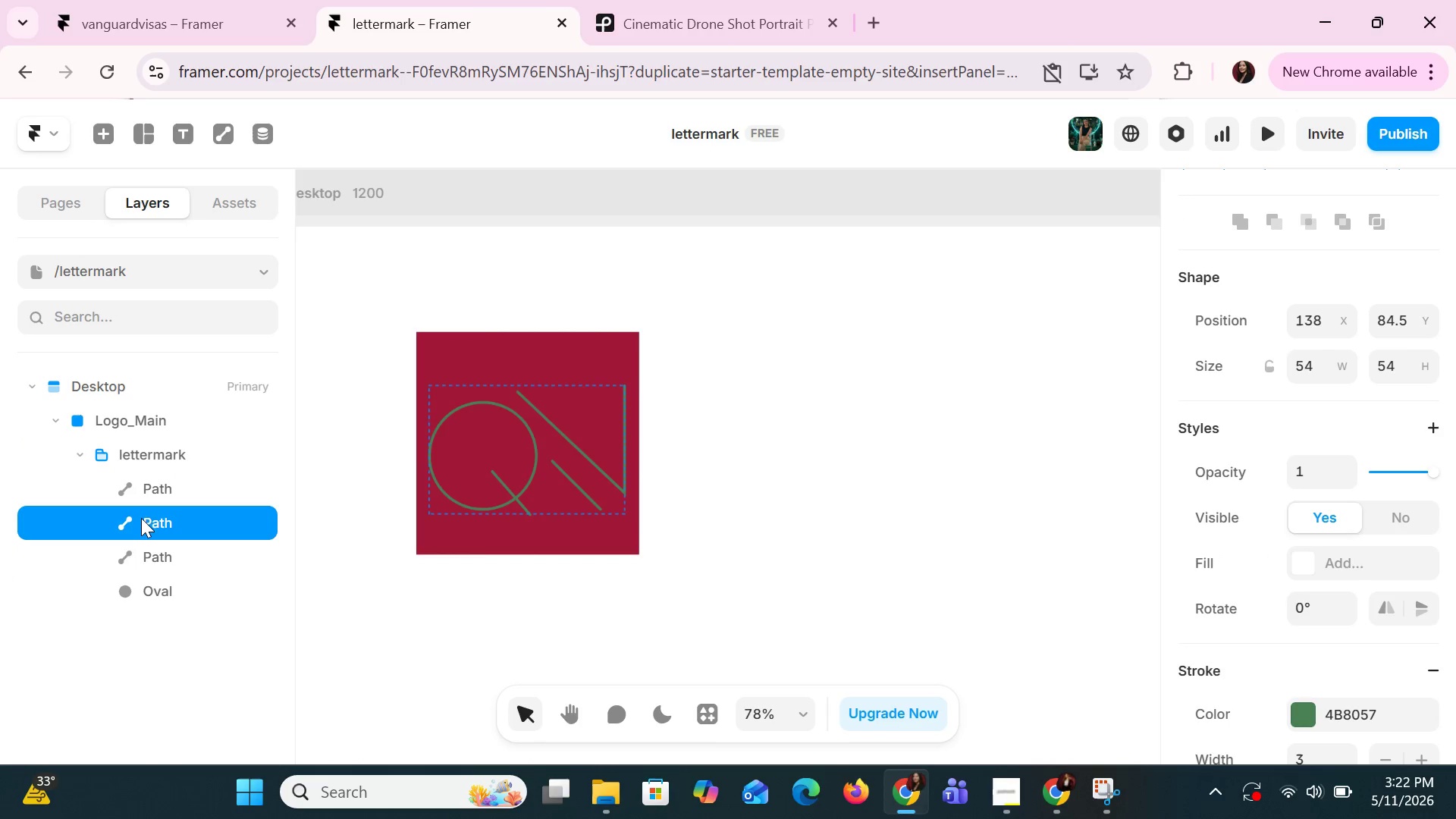 
key(ArrowDown)
 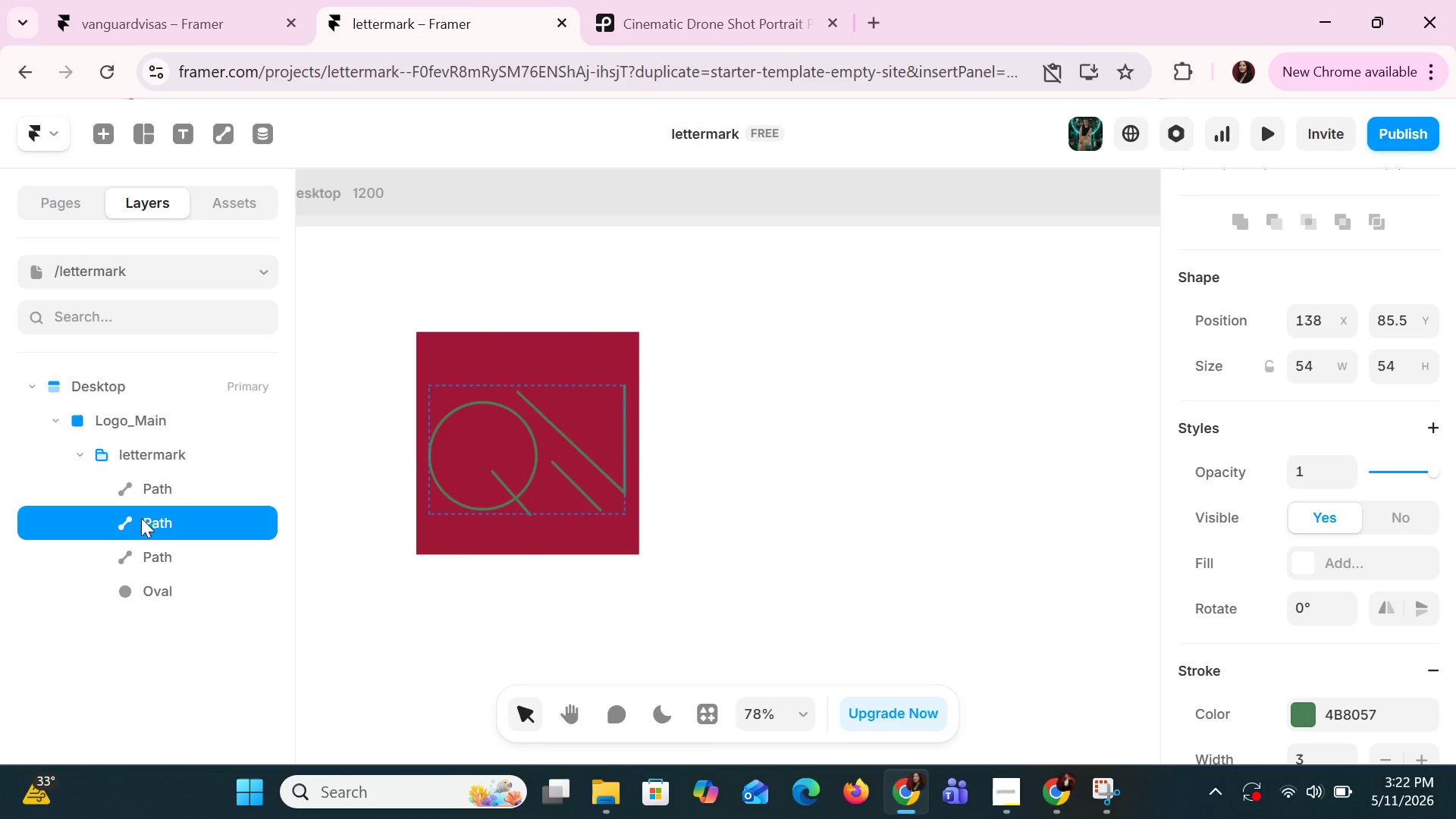 
key(ArrowDown)
 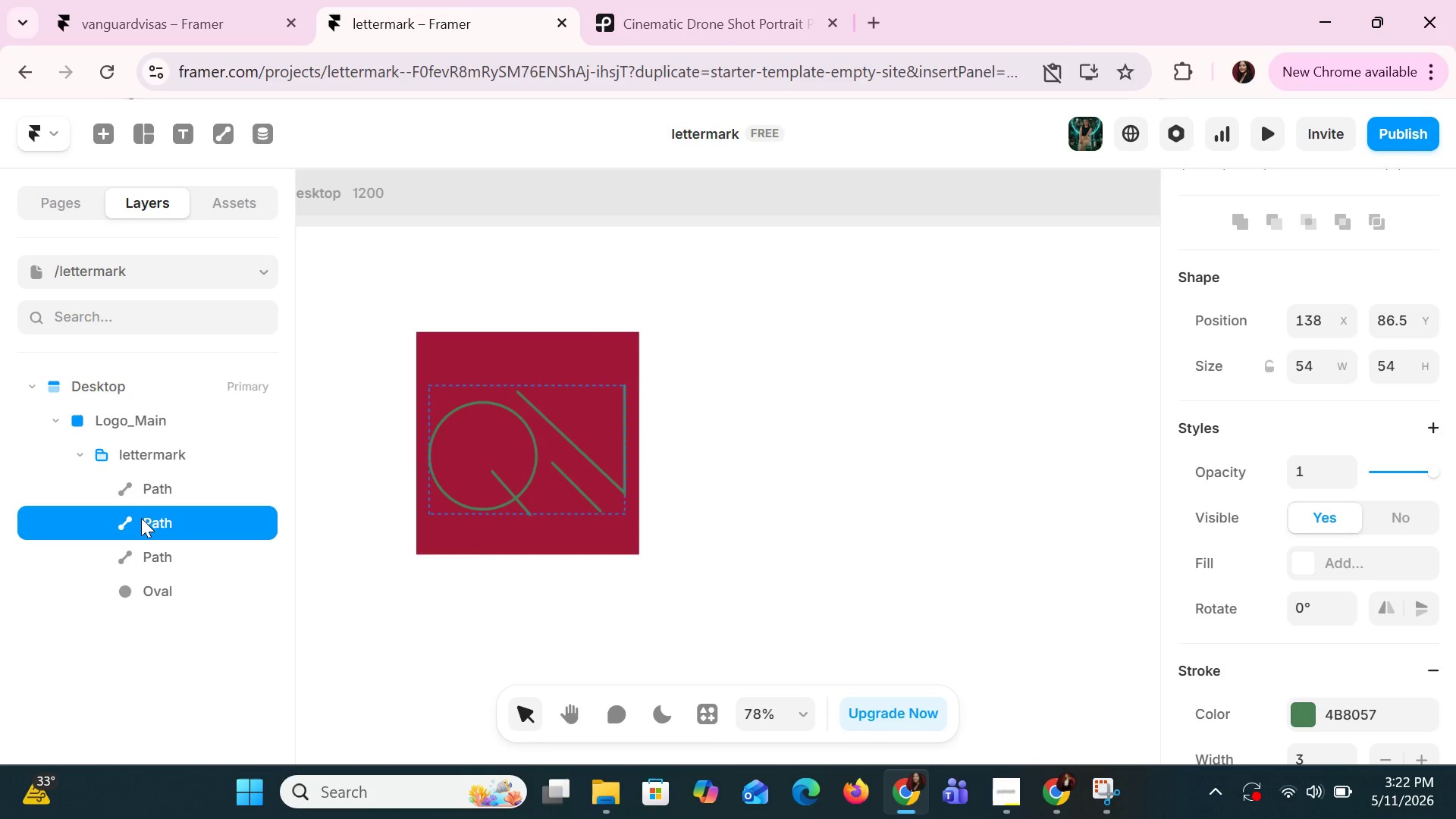 
key(ArrowDown)
 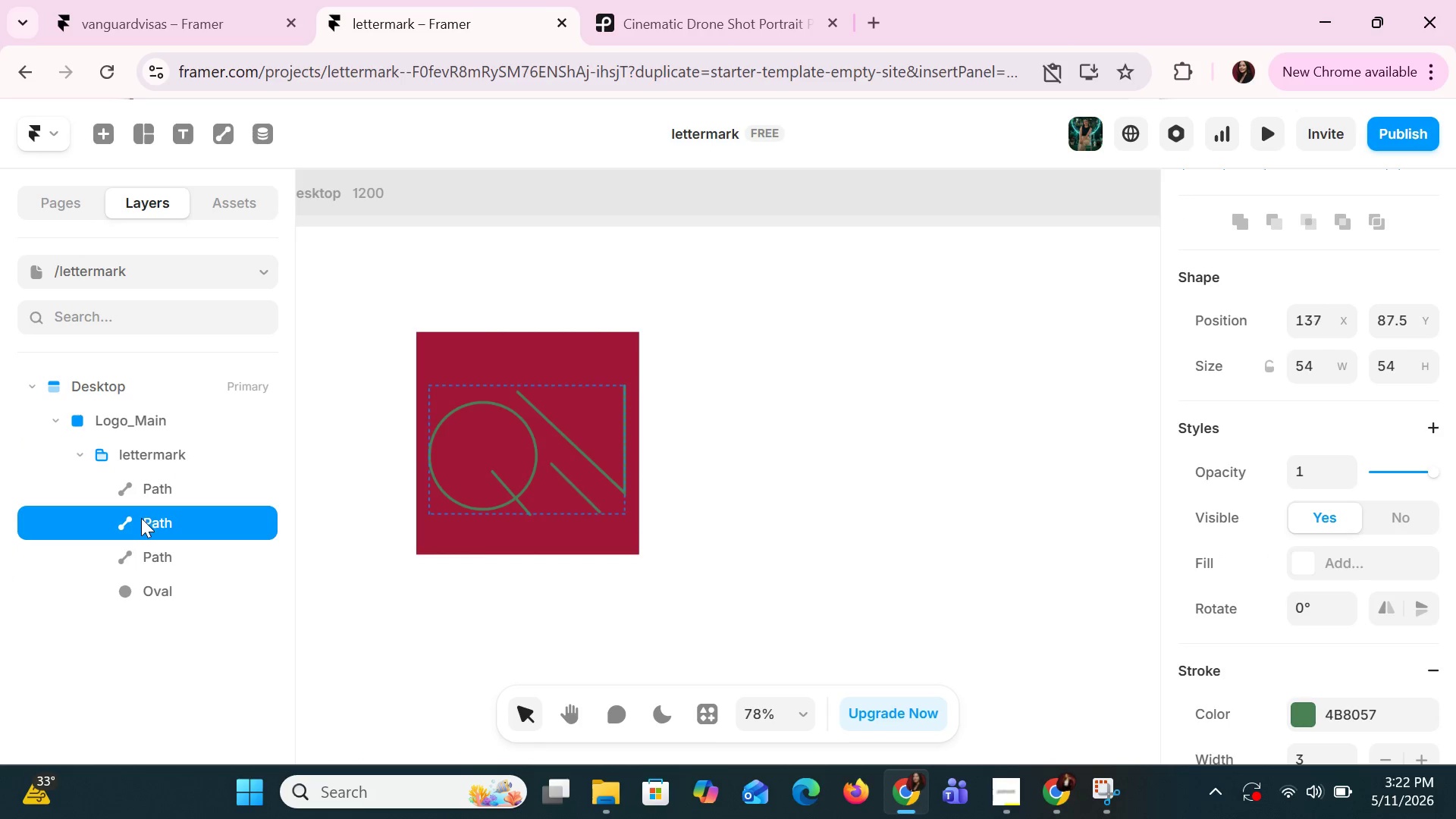 
hold_key(key=ArrowLeft, duration=0.73)
 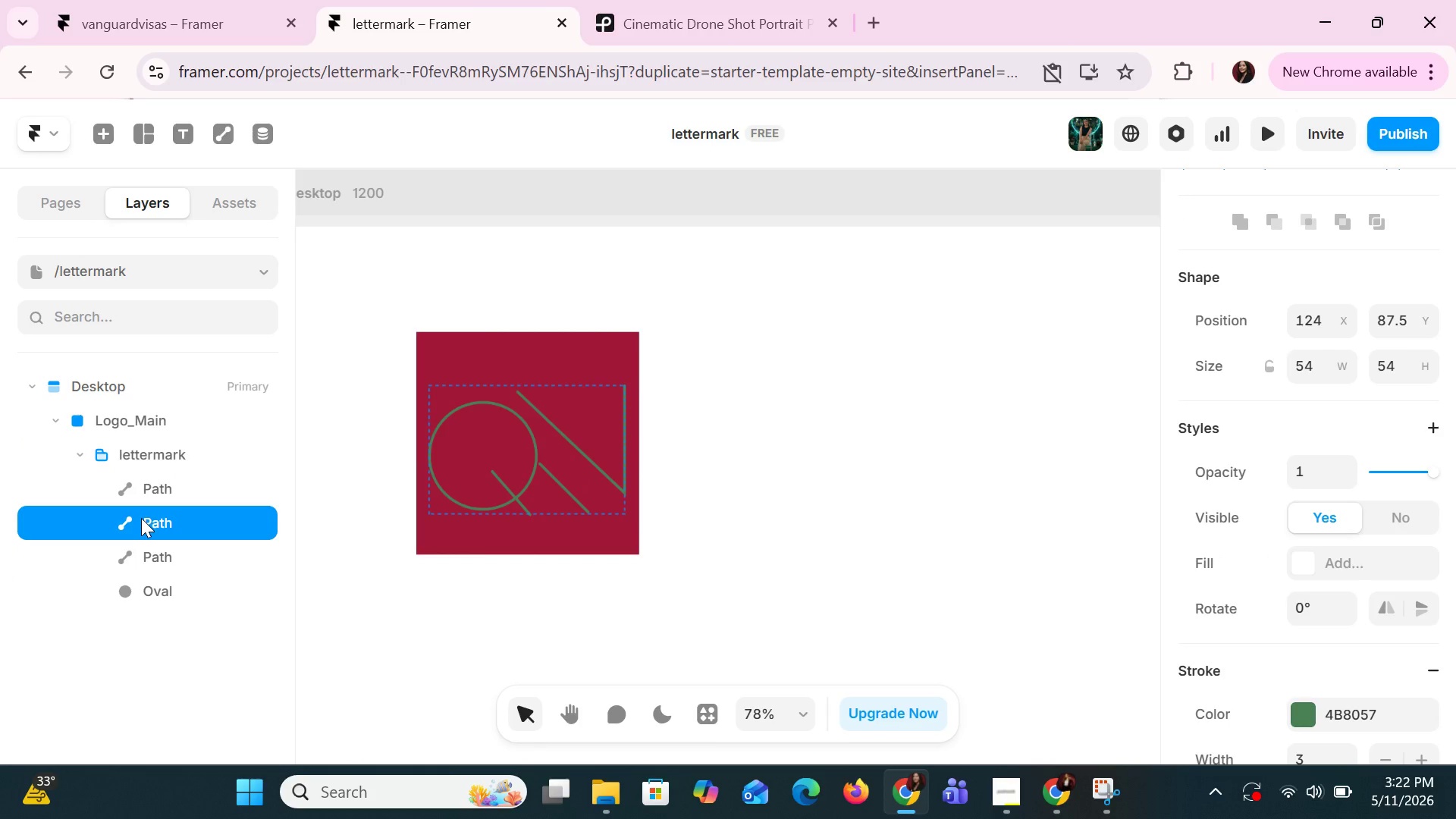 
key(ArrowRight)
 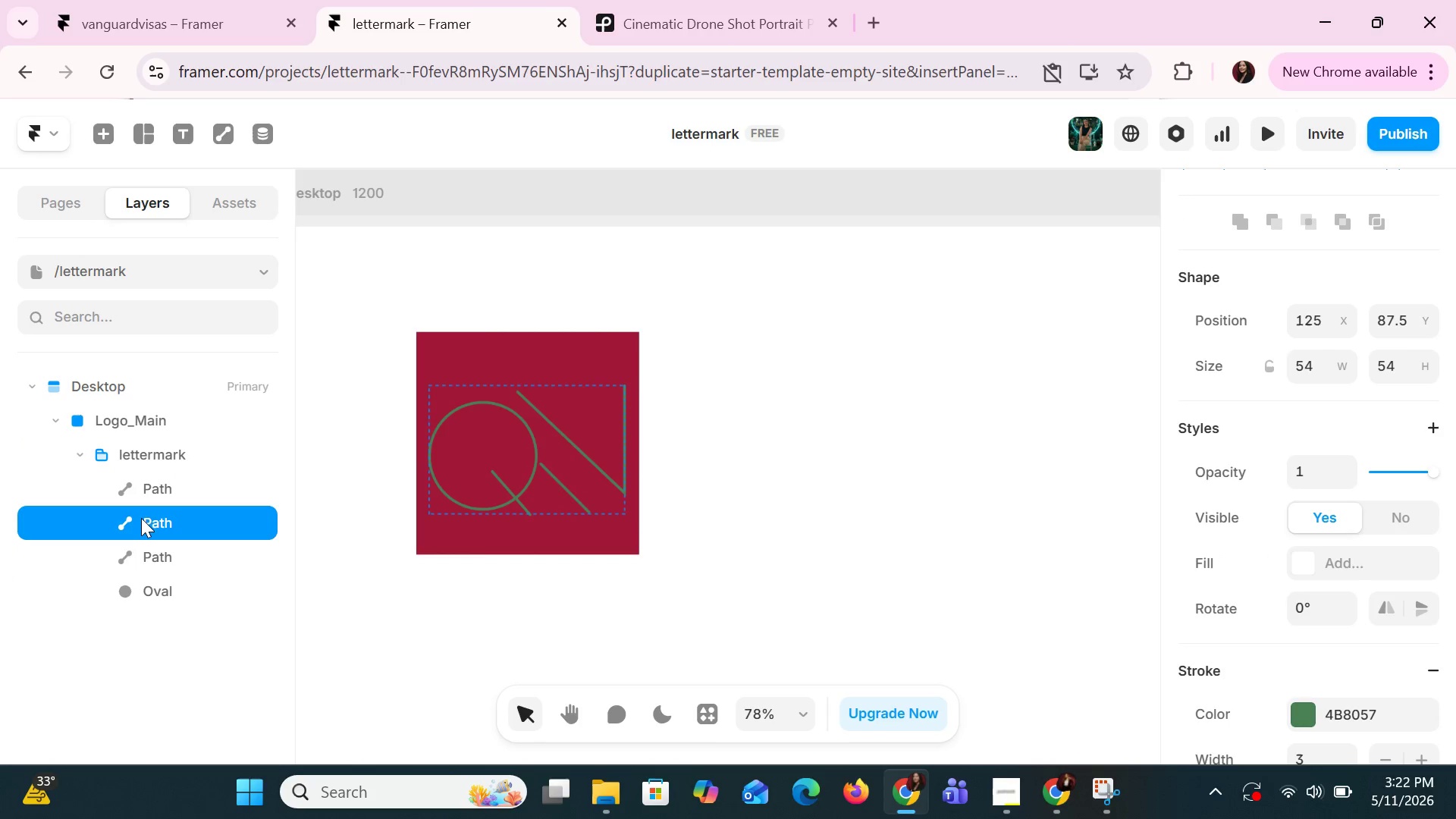 
key(ArrowRight)
 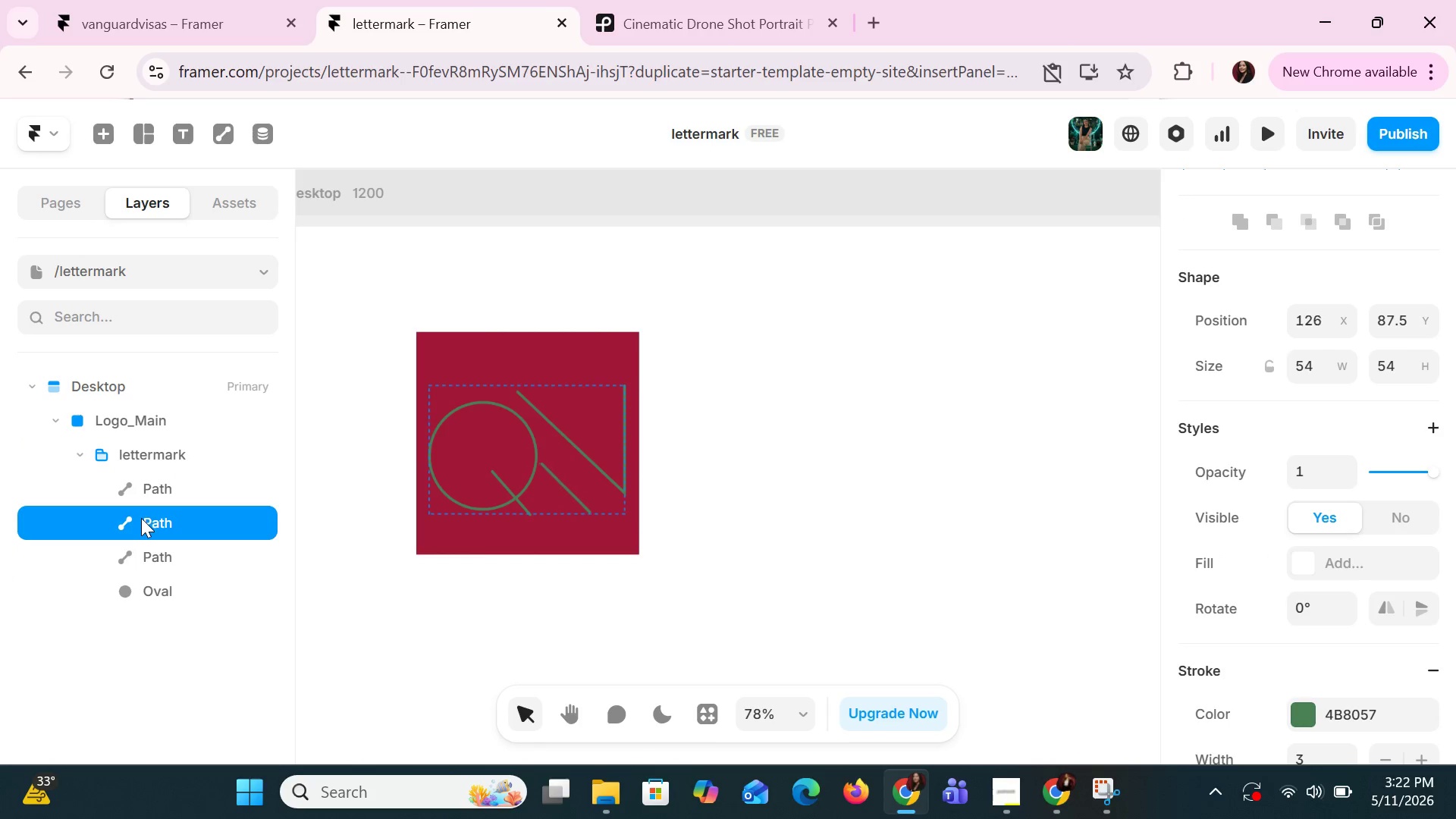 
key(ArrowRight)
 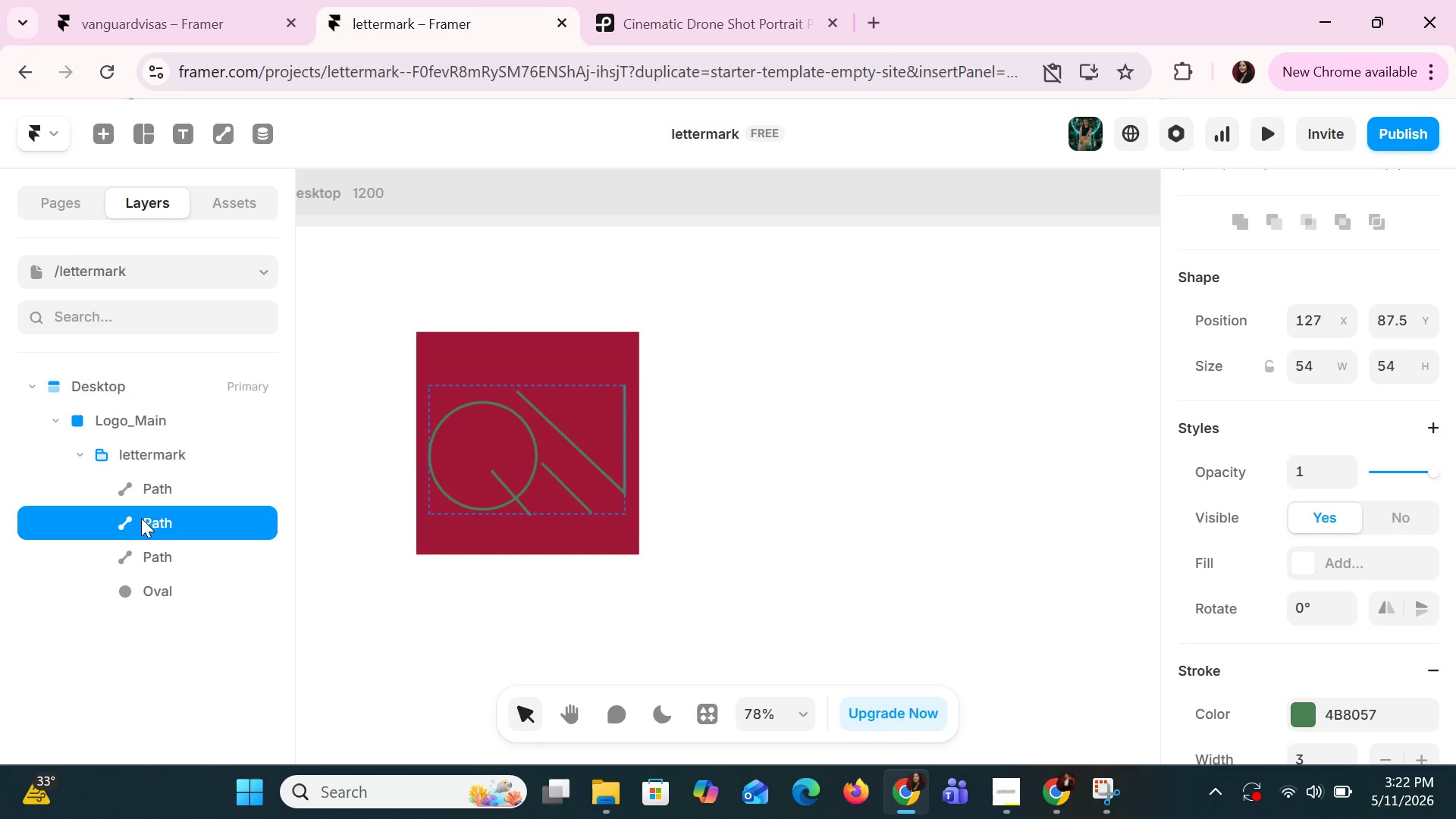 
key(ArrowRight)
 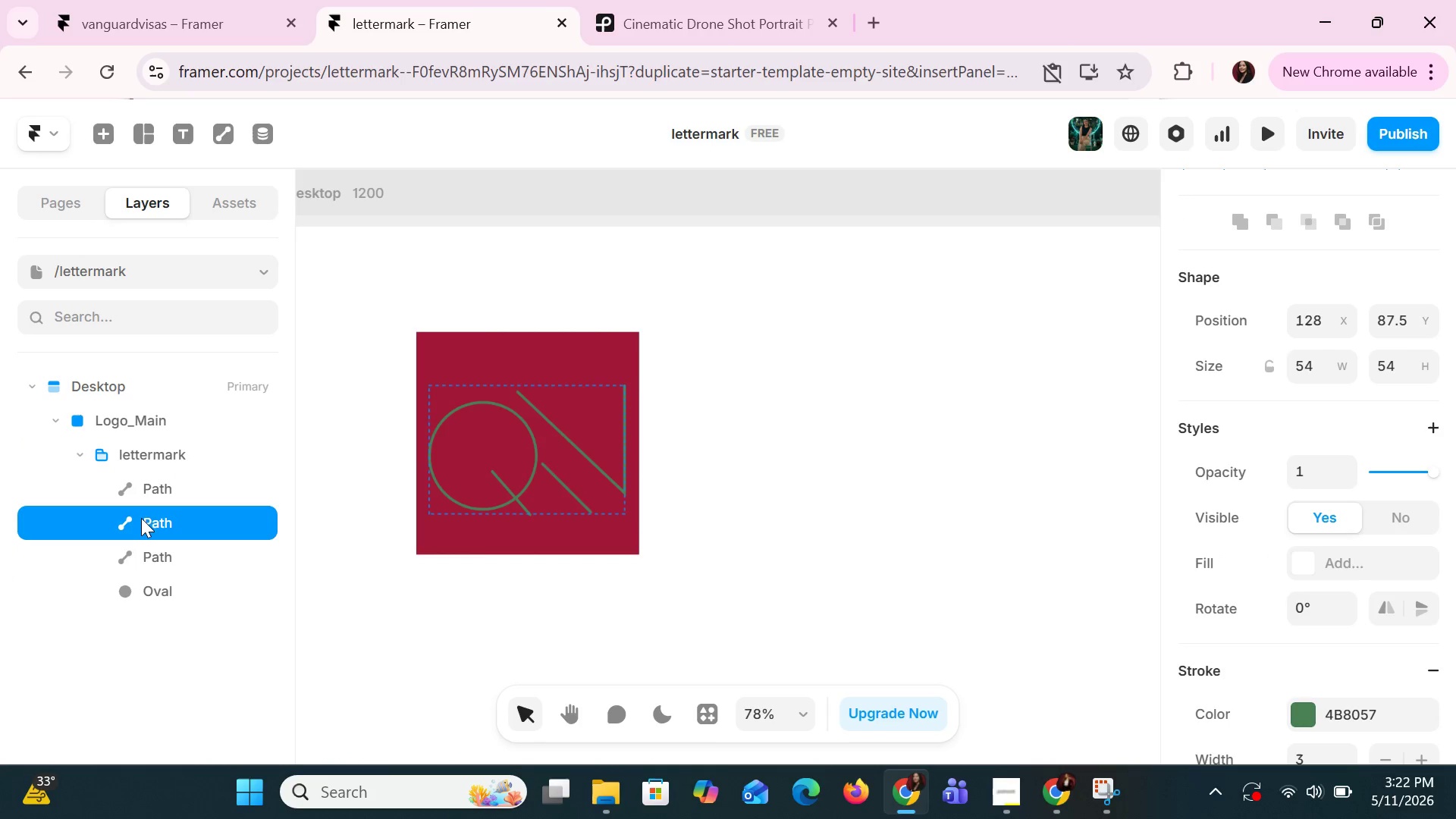 
key(ArrowRight)
 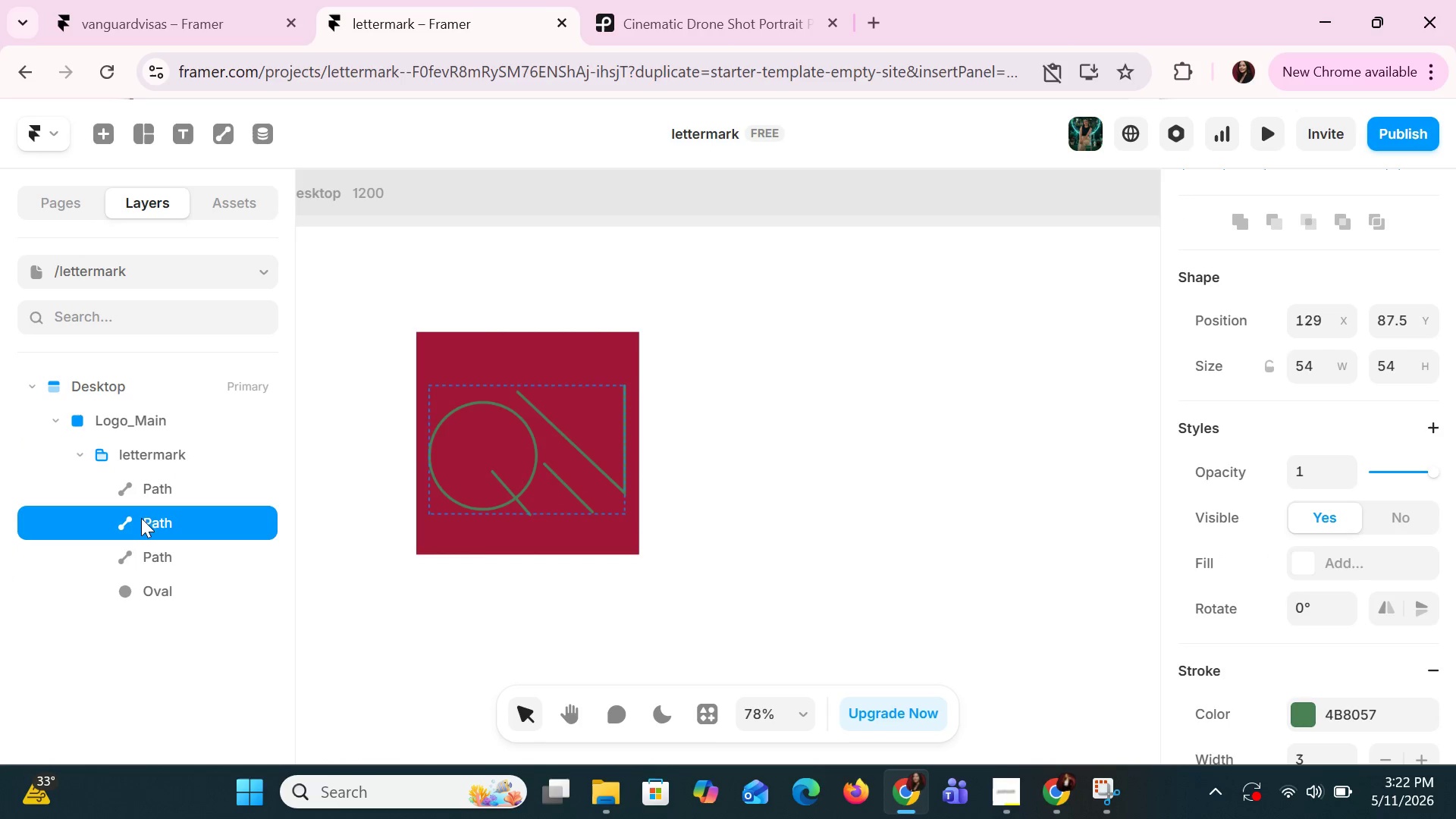 
key(ArrowRight)
 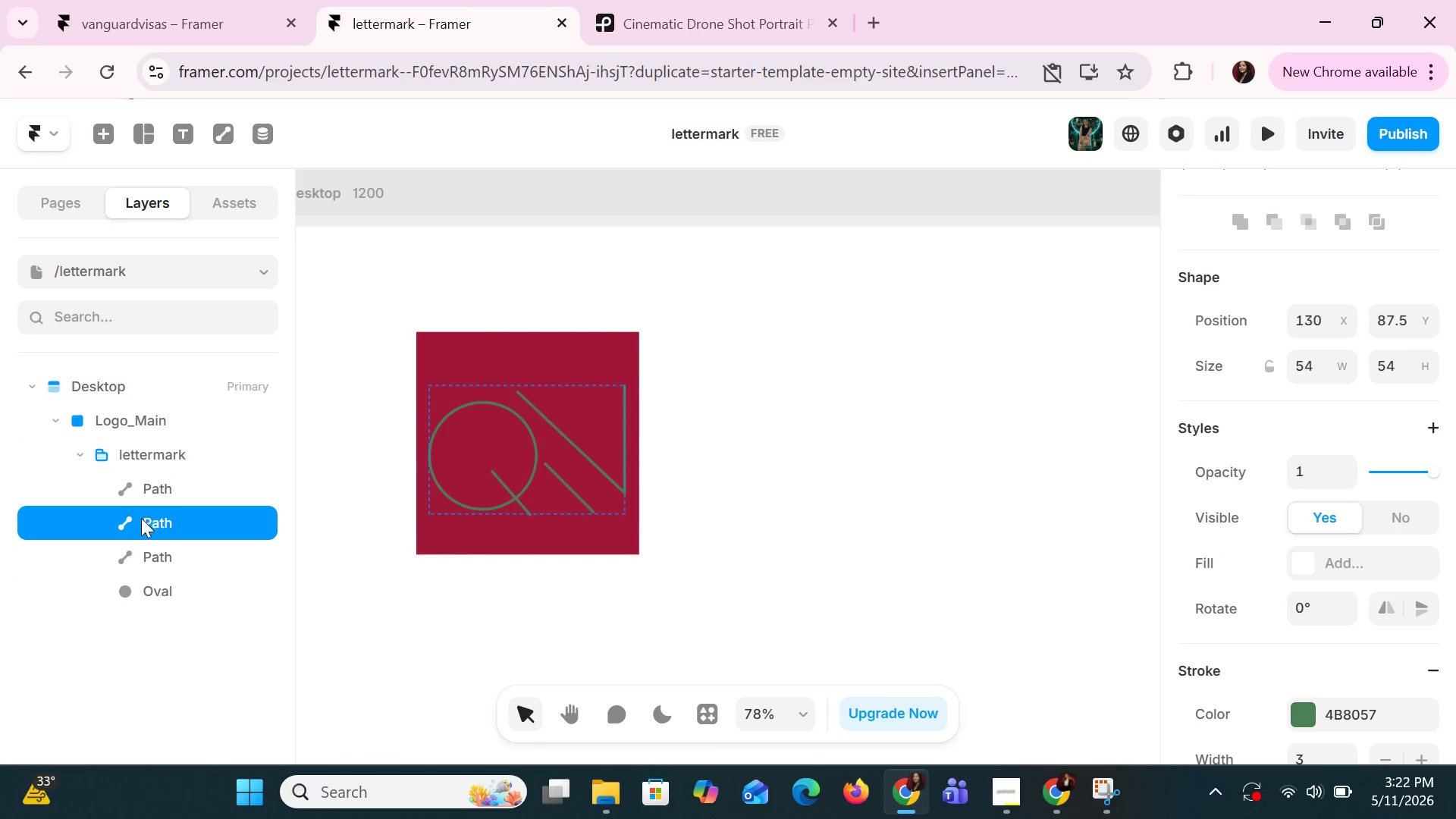 
key(ArrowRight)
 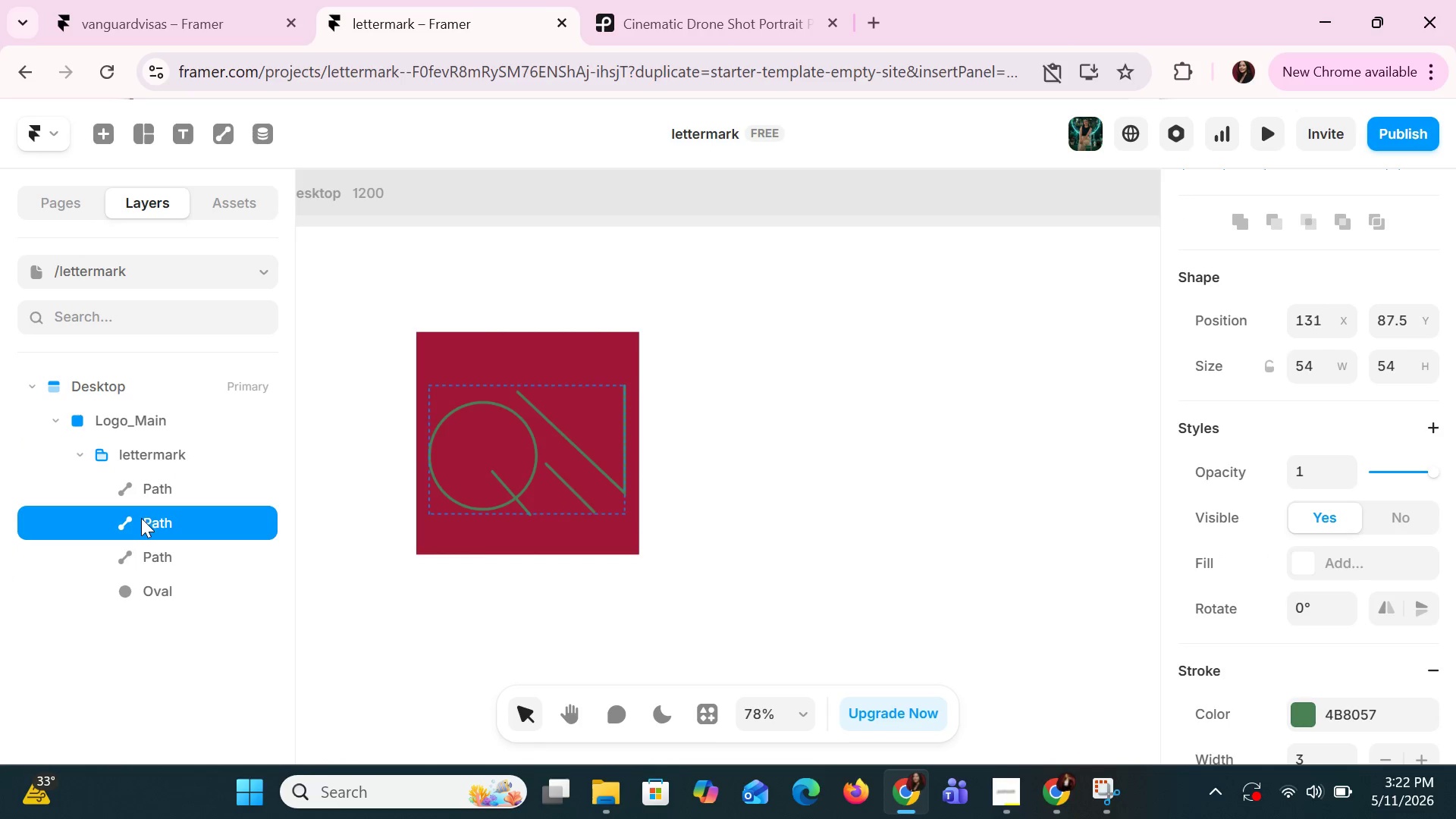 
key(ArrowRight)
 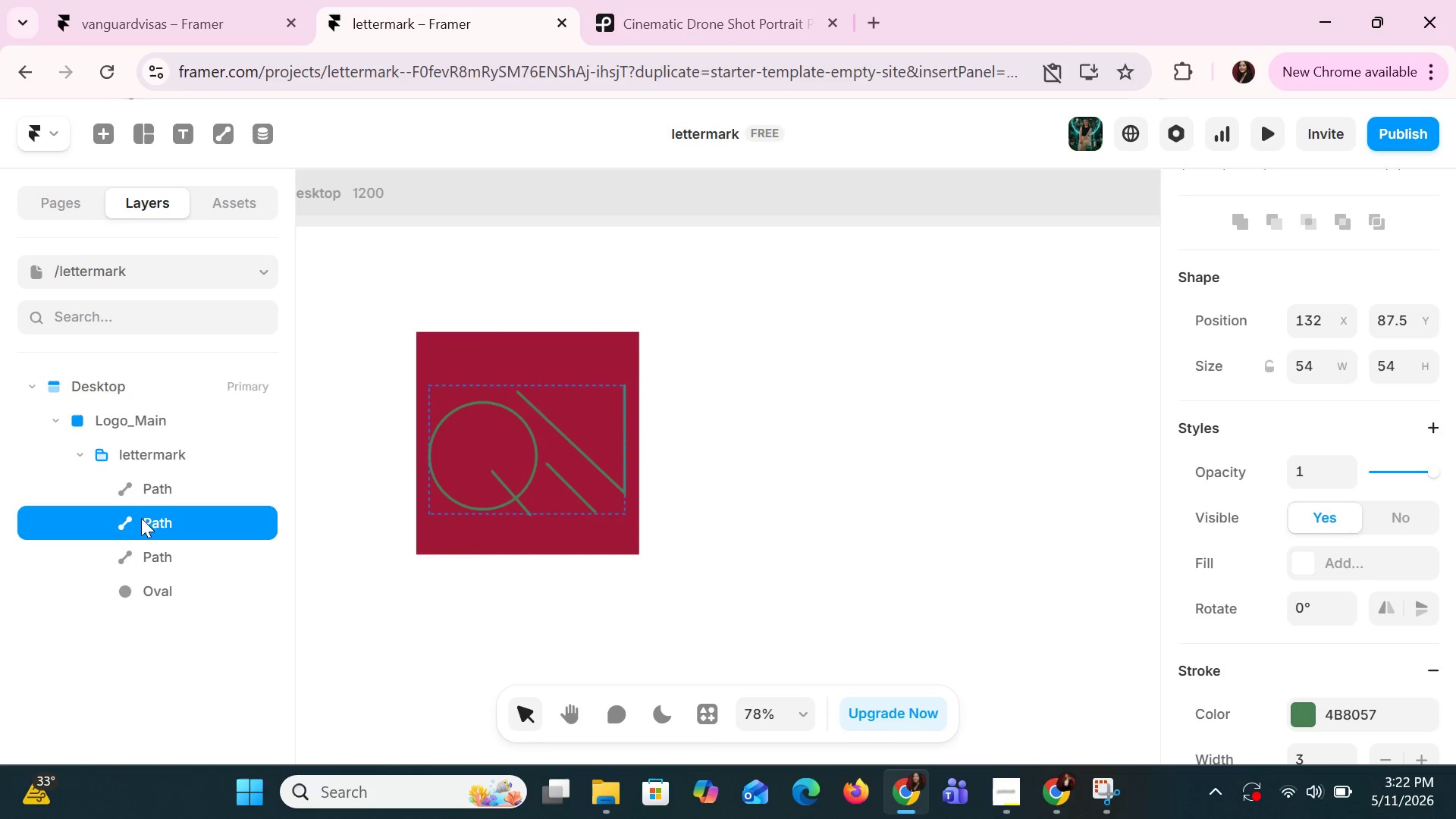 
key(ArrowRight)
 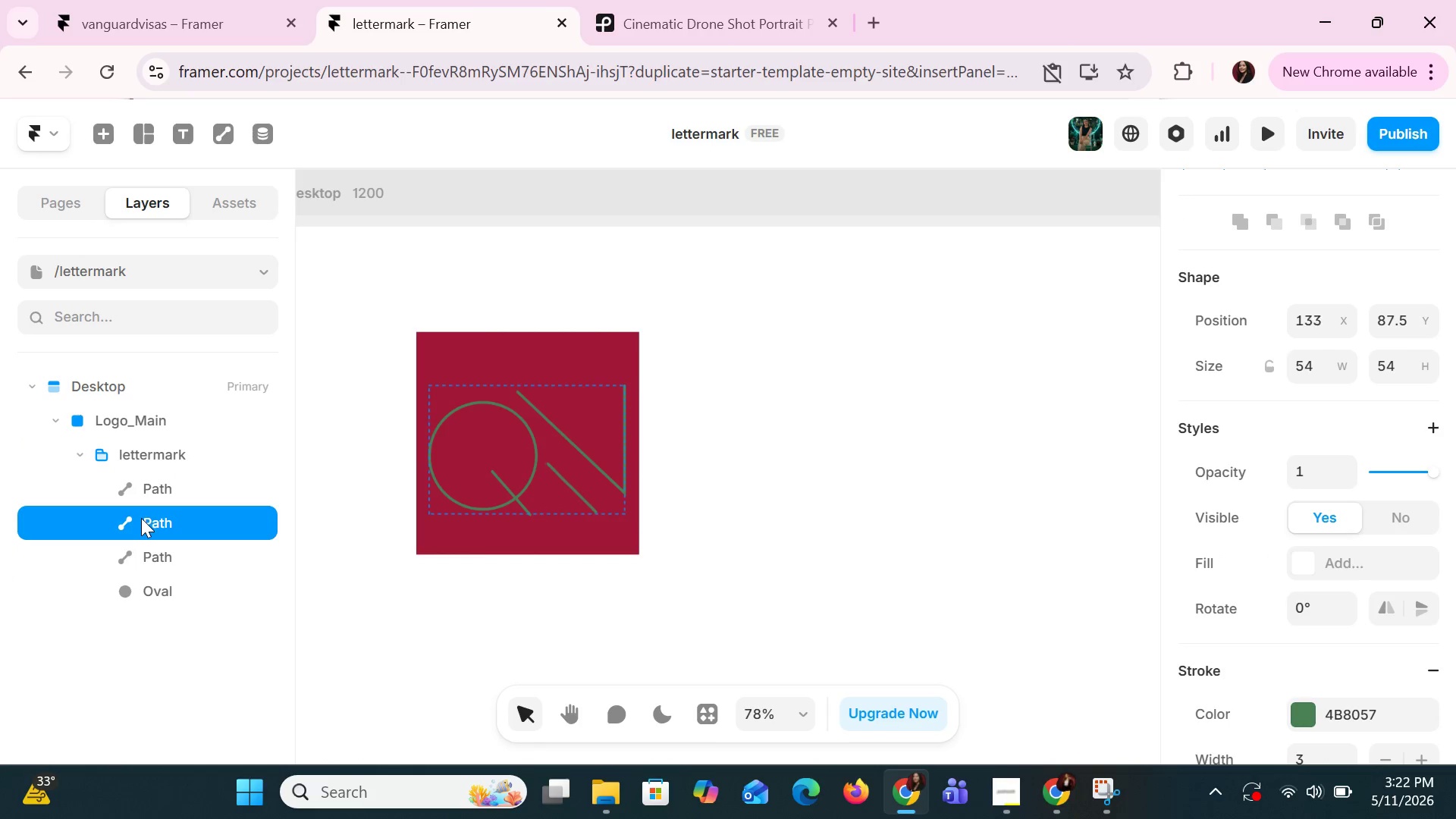 
key(ArrowRight)
 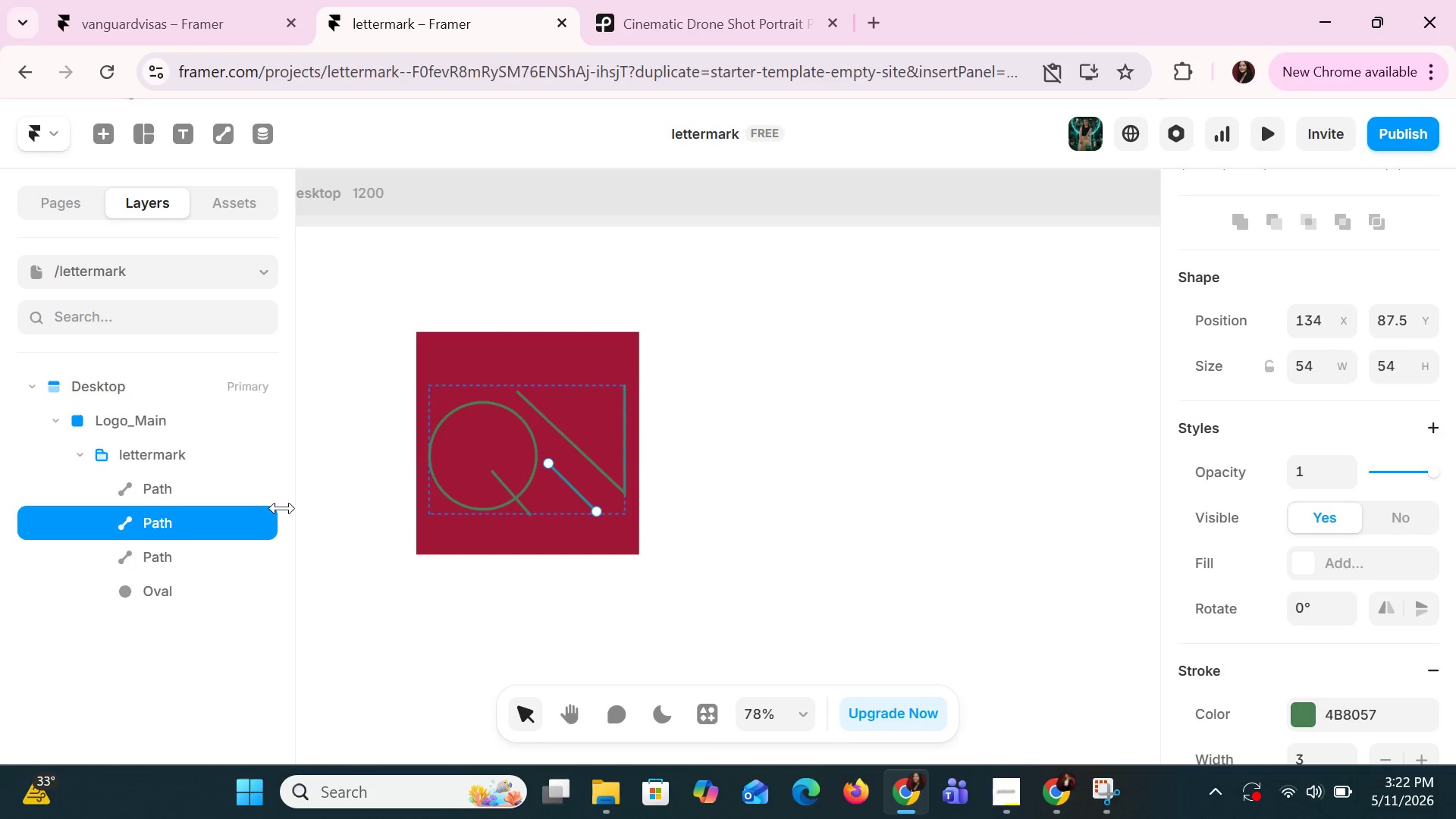 
left_click([169, 558])
 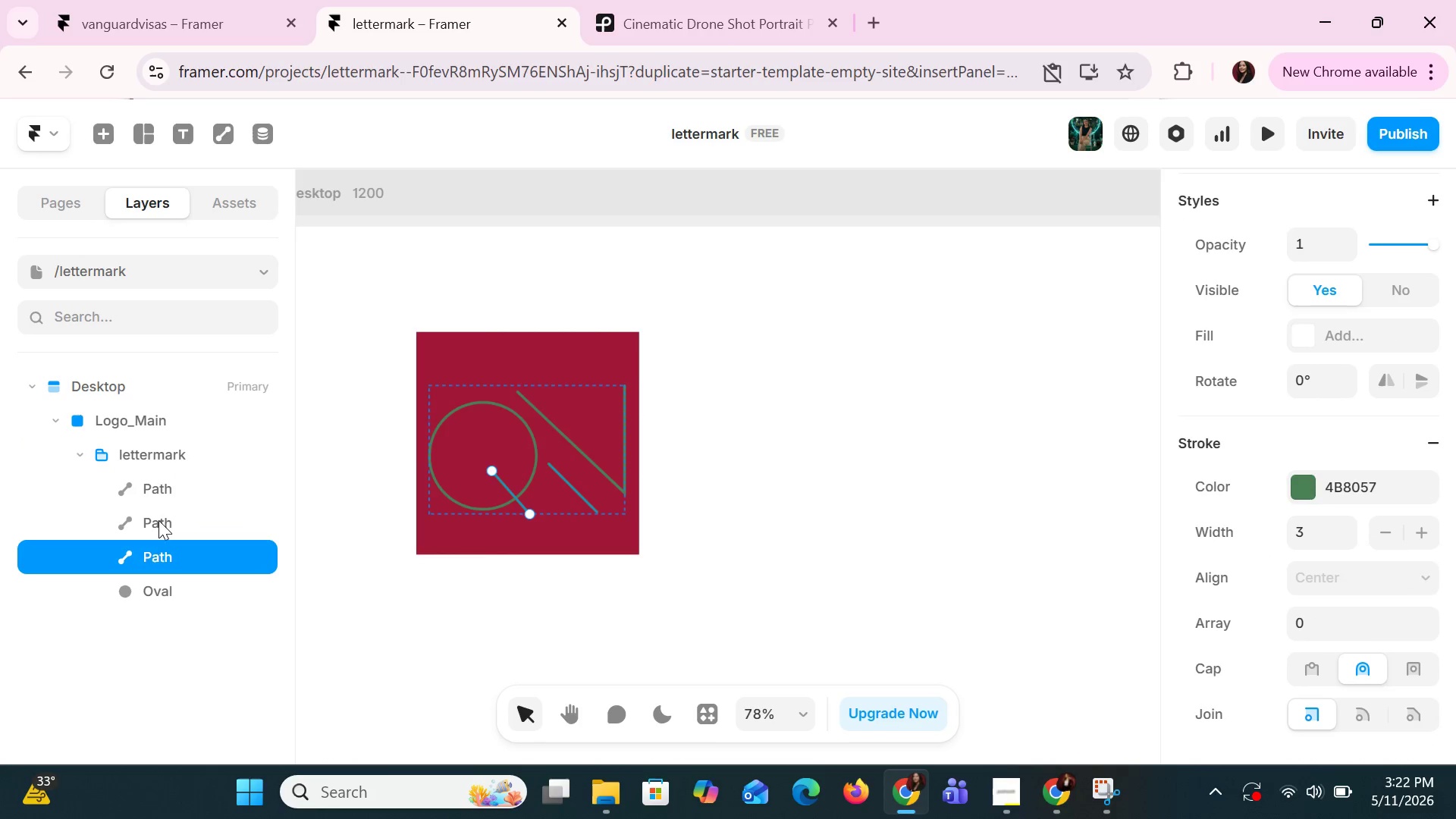 
left_click([159, 473])
 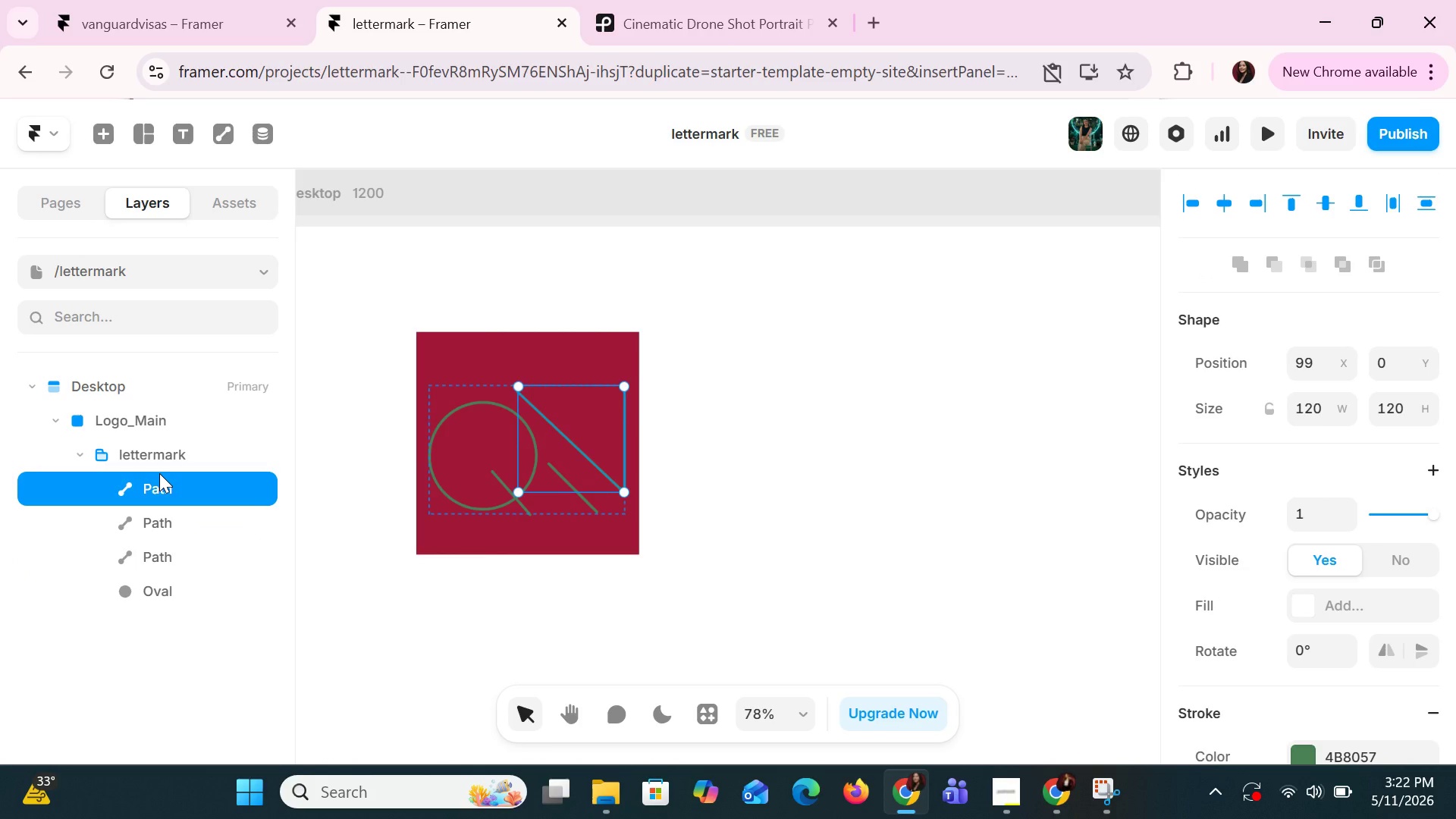 
hold_key(key=ArrowDown, duration=0.84)
 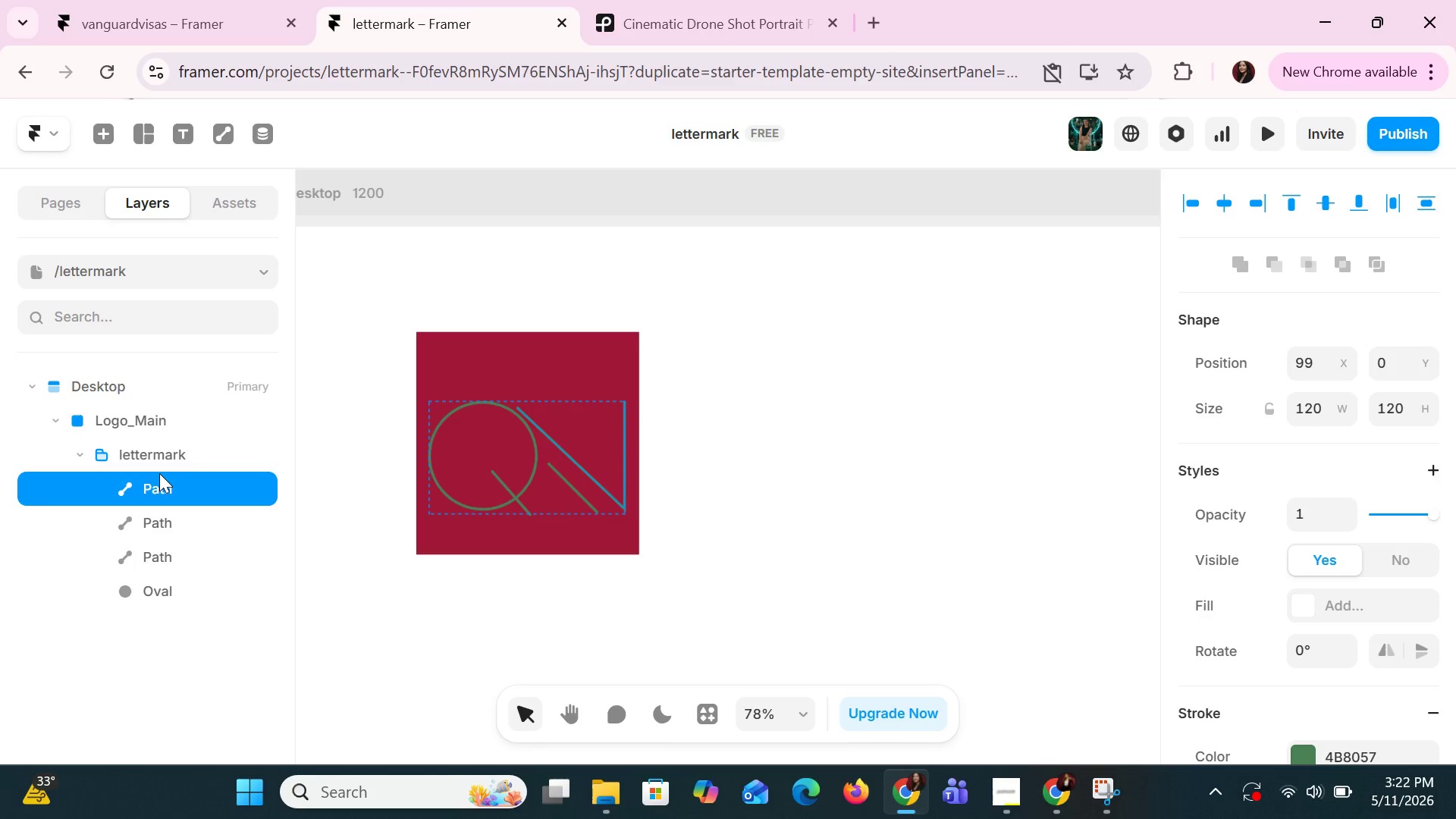 
hold_key(key=ArrowUp, duration=0.31)
 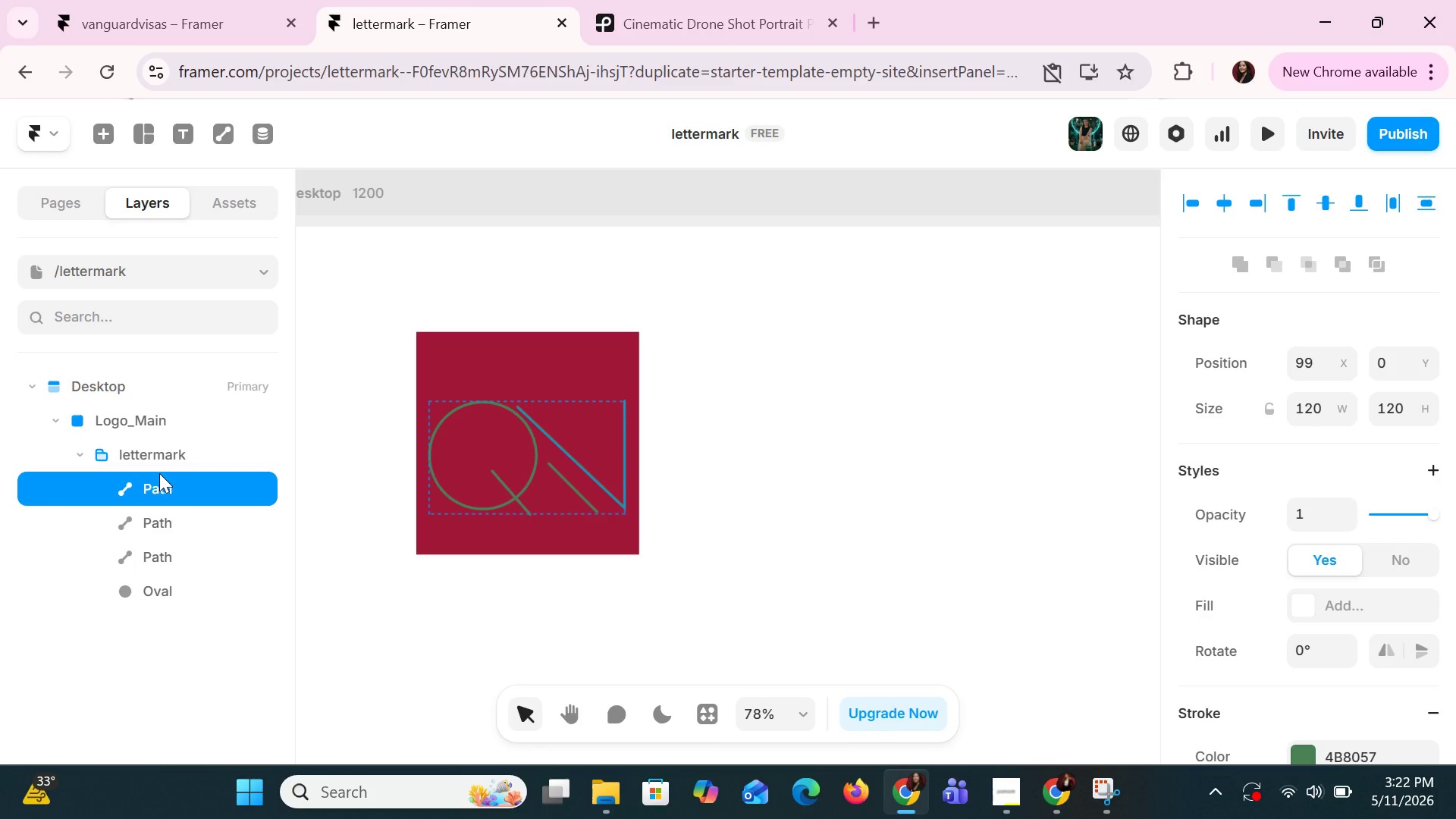 
key(ArrowDown)
 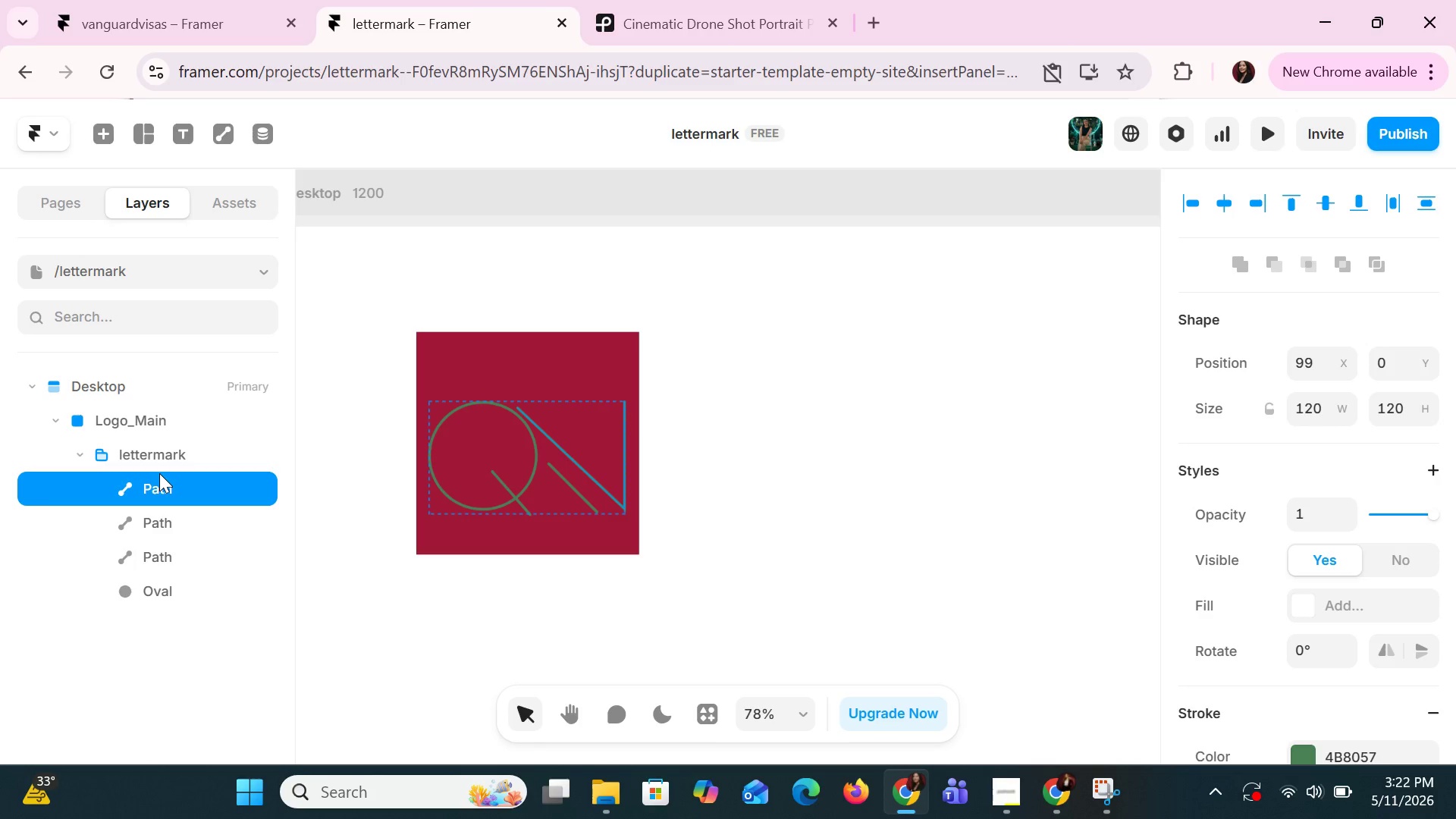 
key(ArrowDown)
 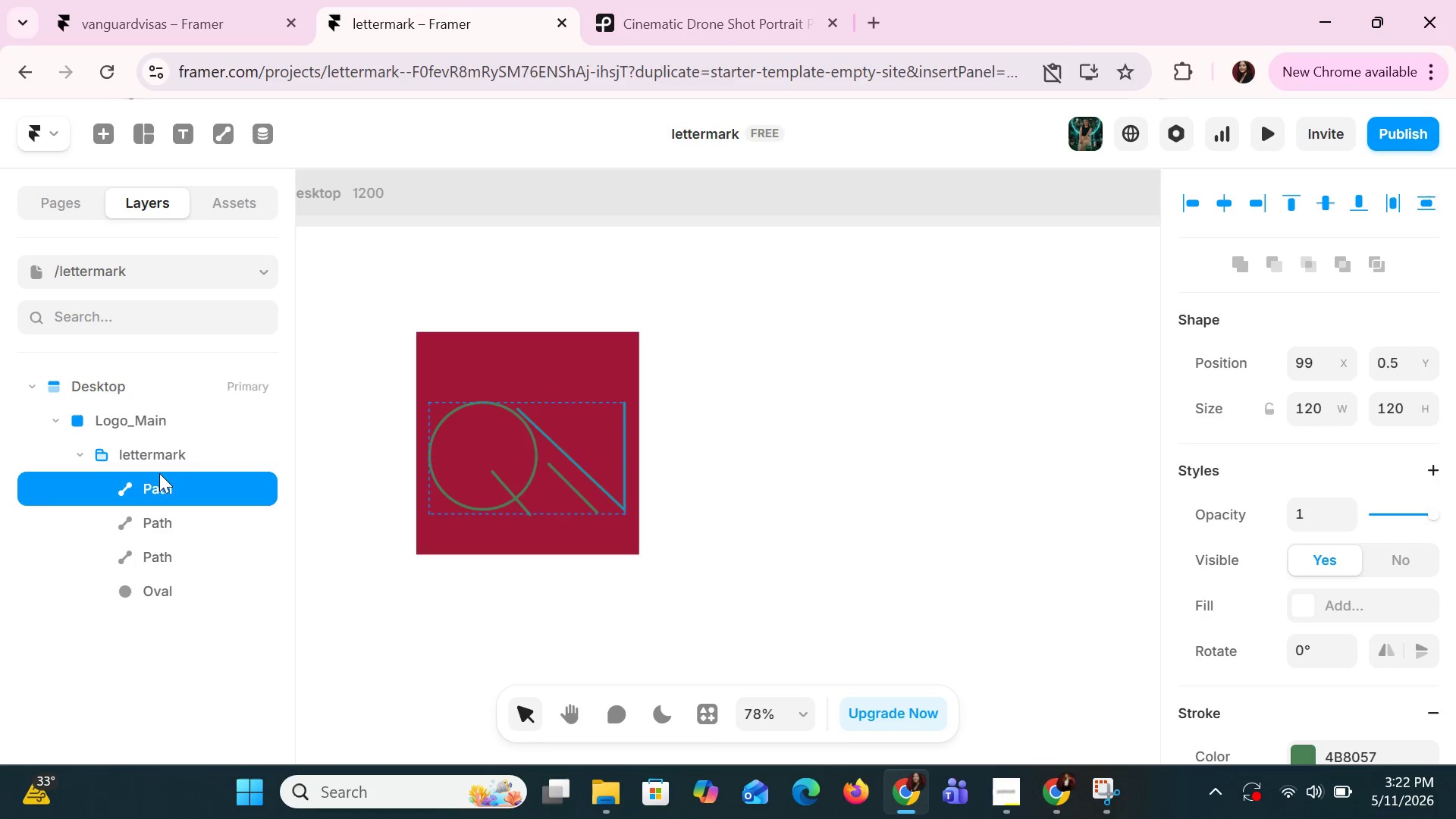 
key(ArrowDown)
 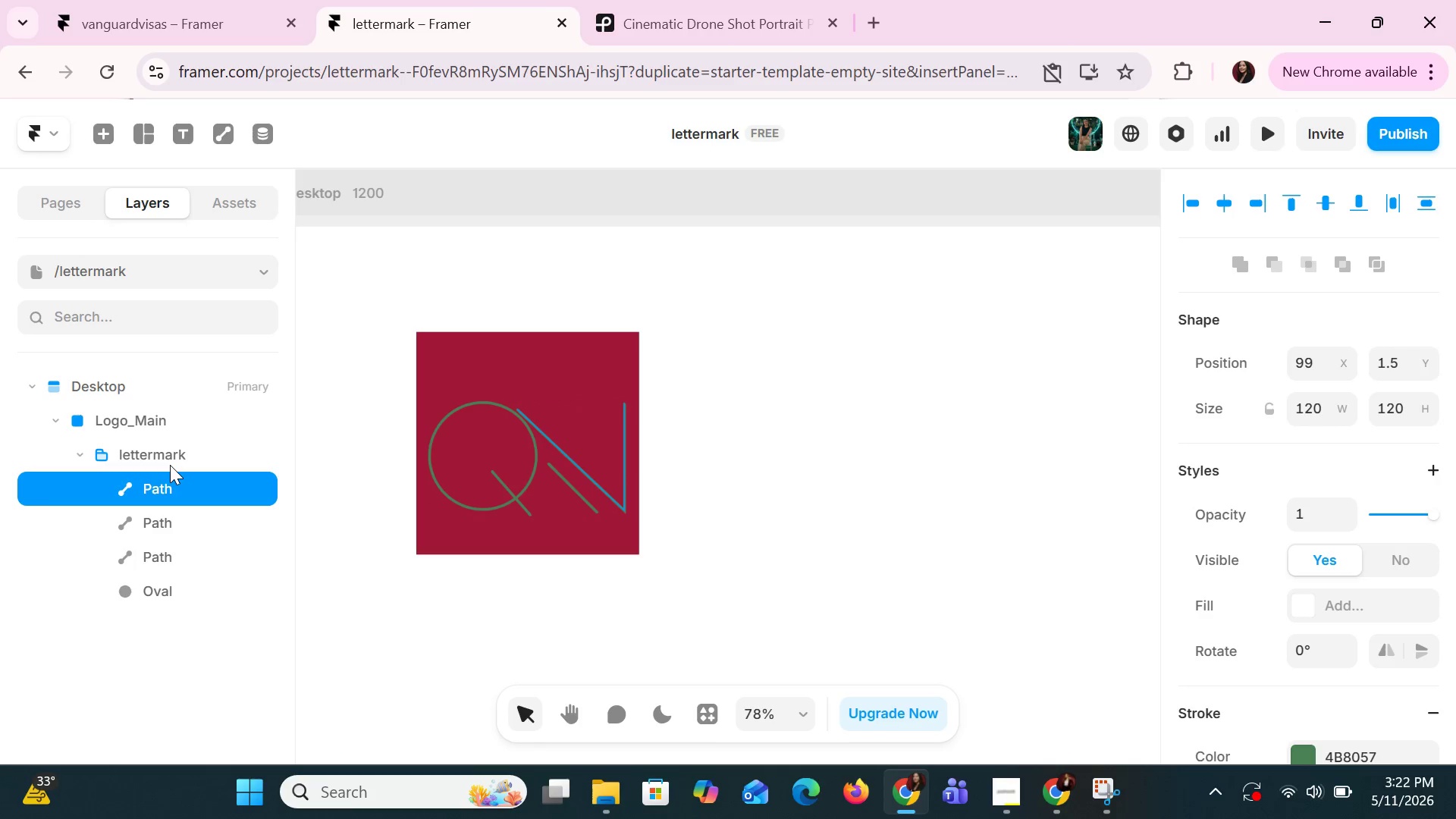 
key(ArrowUp)
 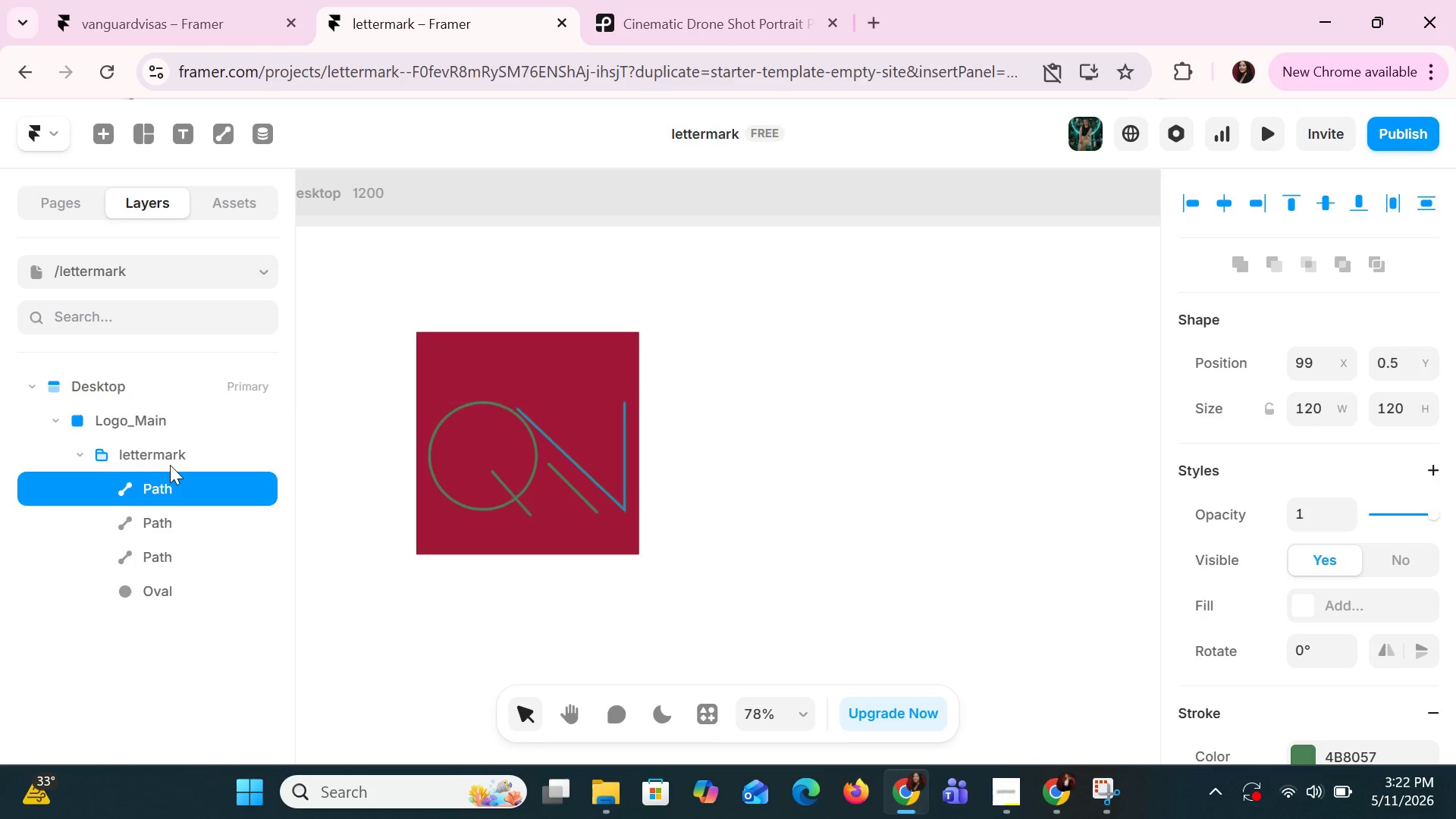 
key(ArrowUp)
 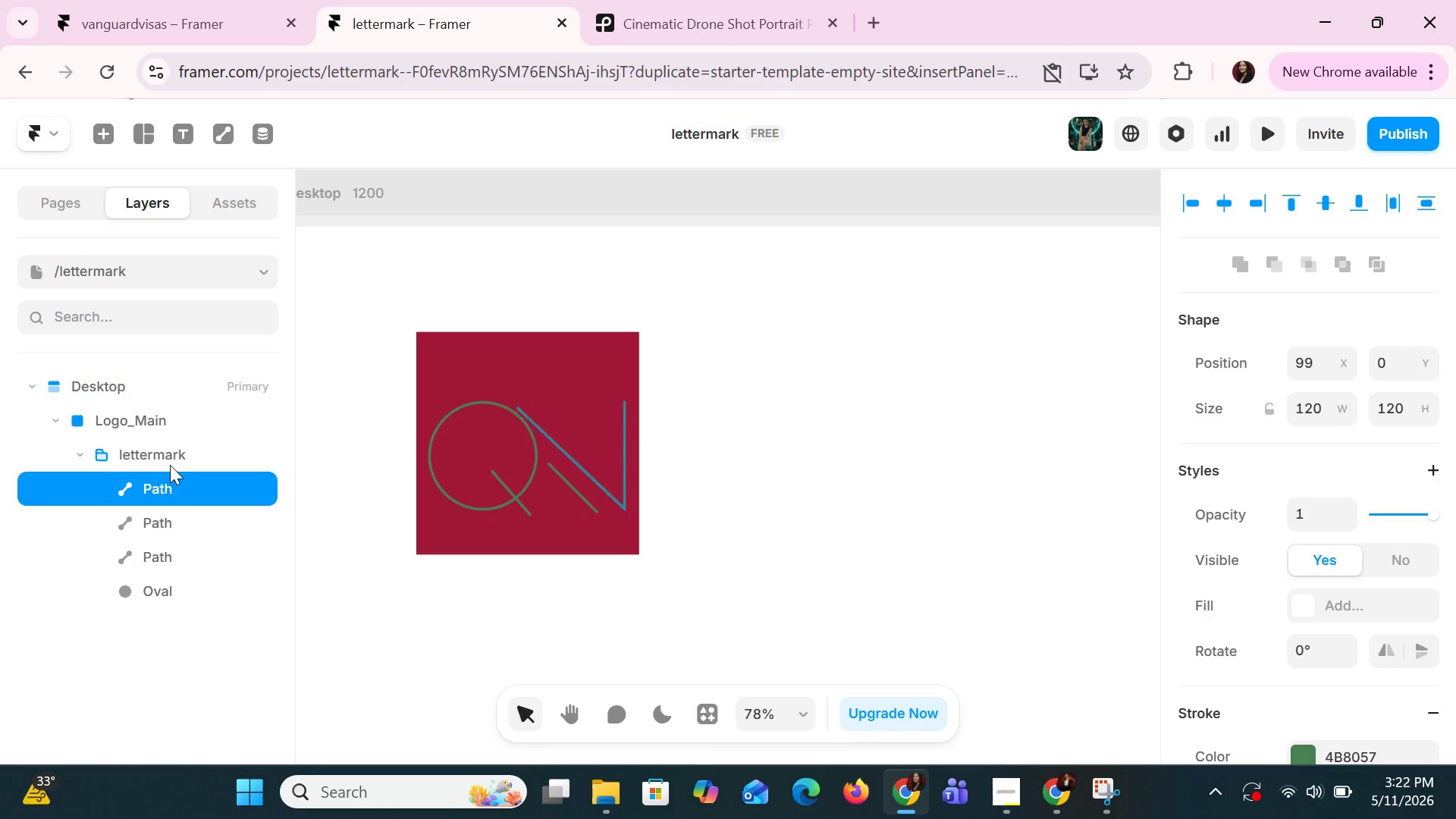 
key(ArrowUp)
 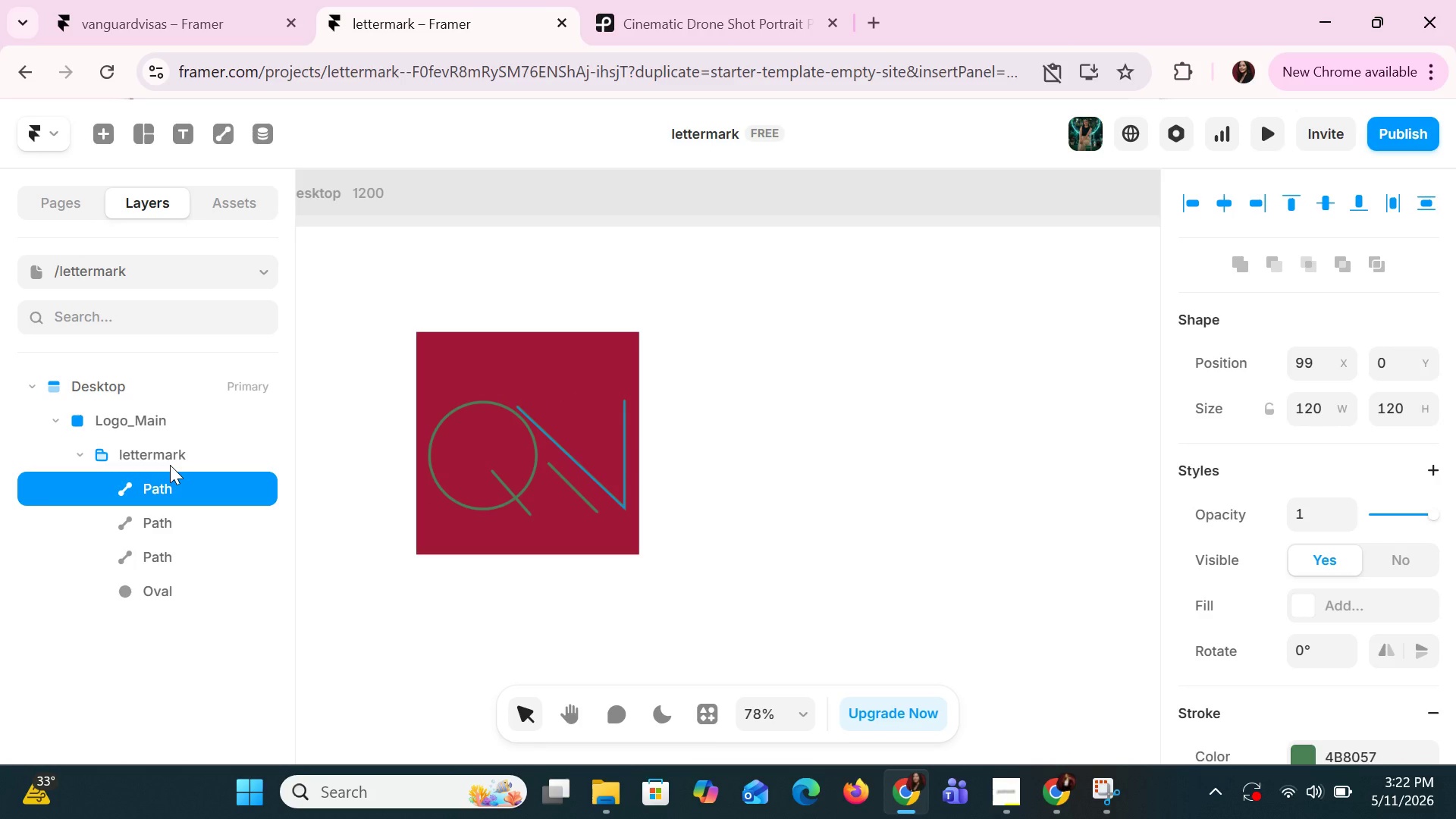 
key(ArrowUp)
 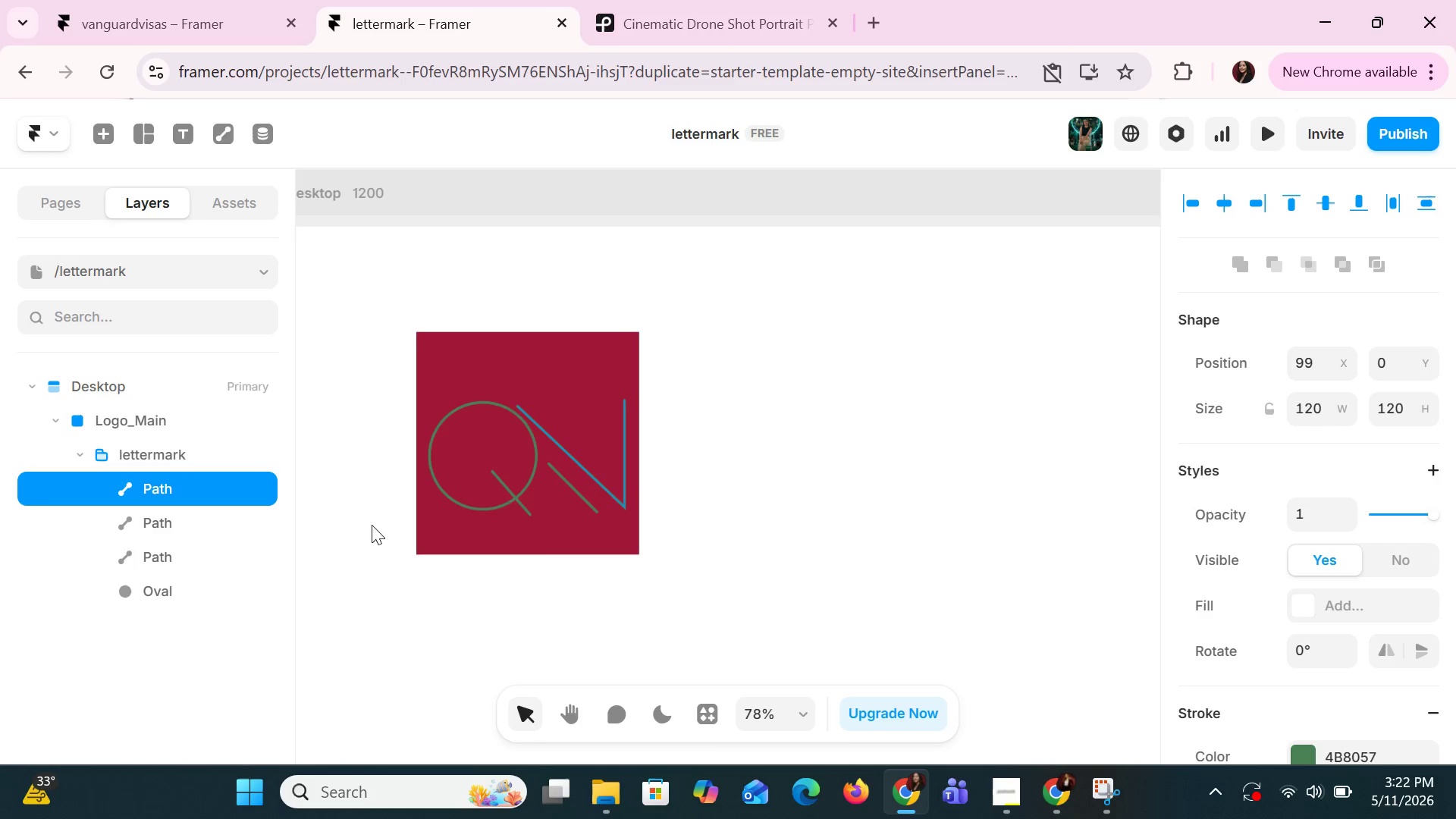 
left_click([854, 461])
 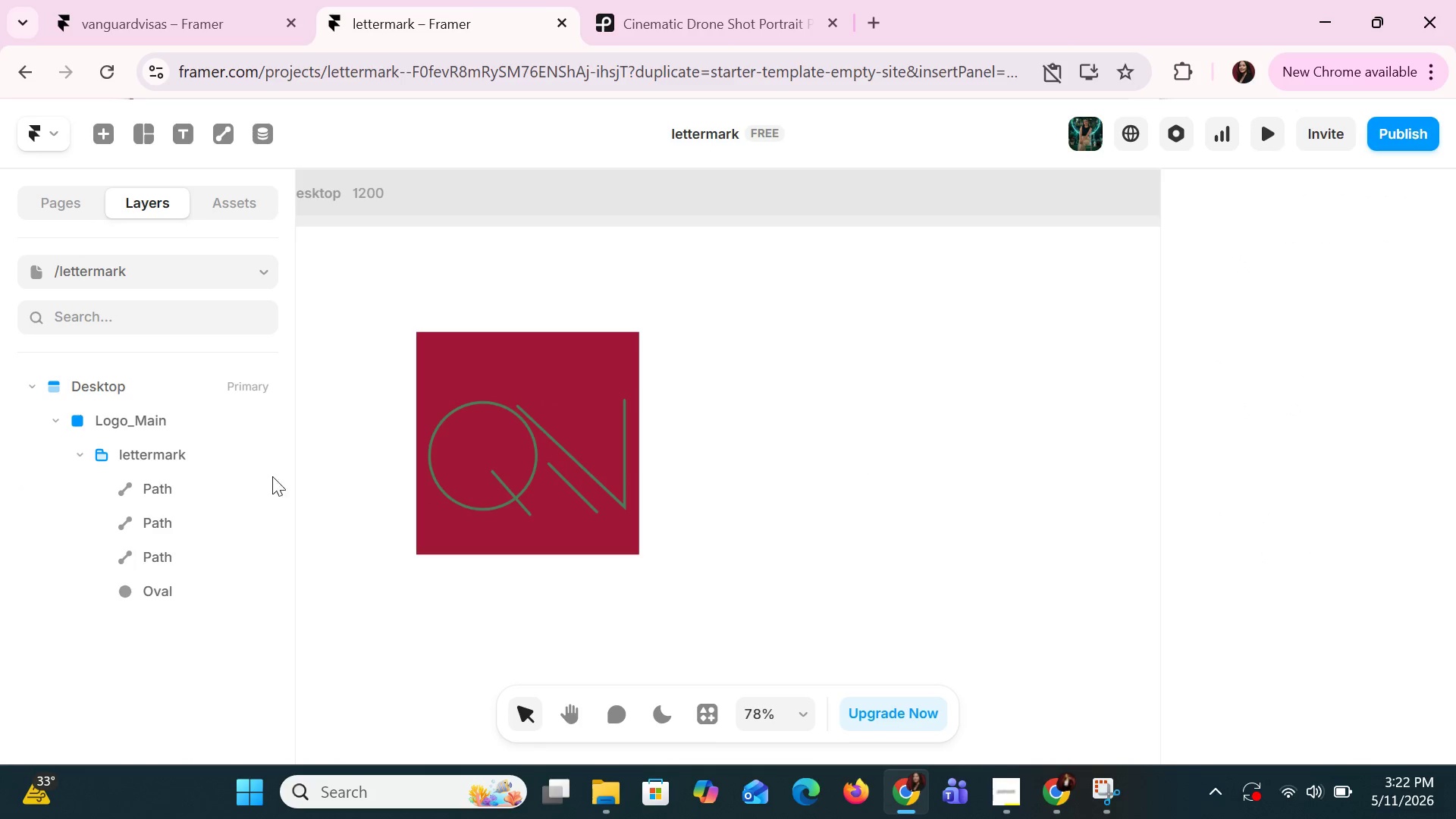 
left_click([145, 463])
 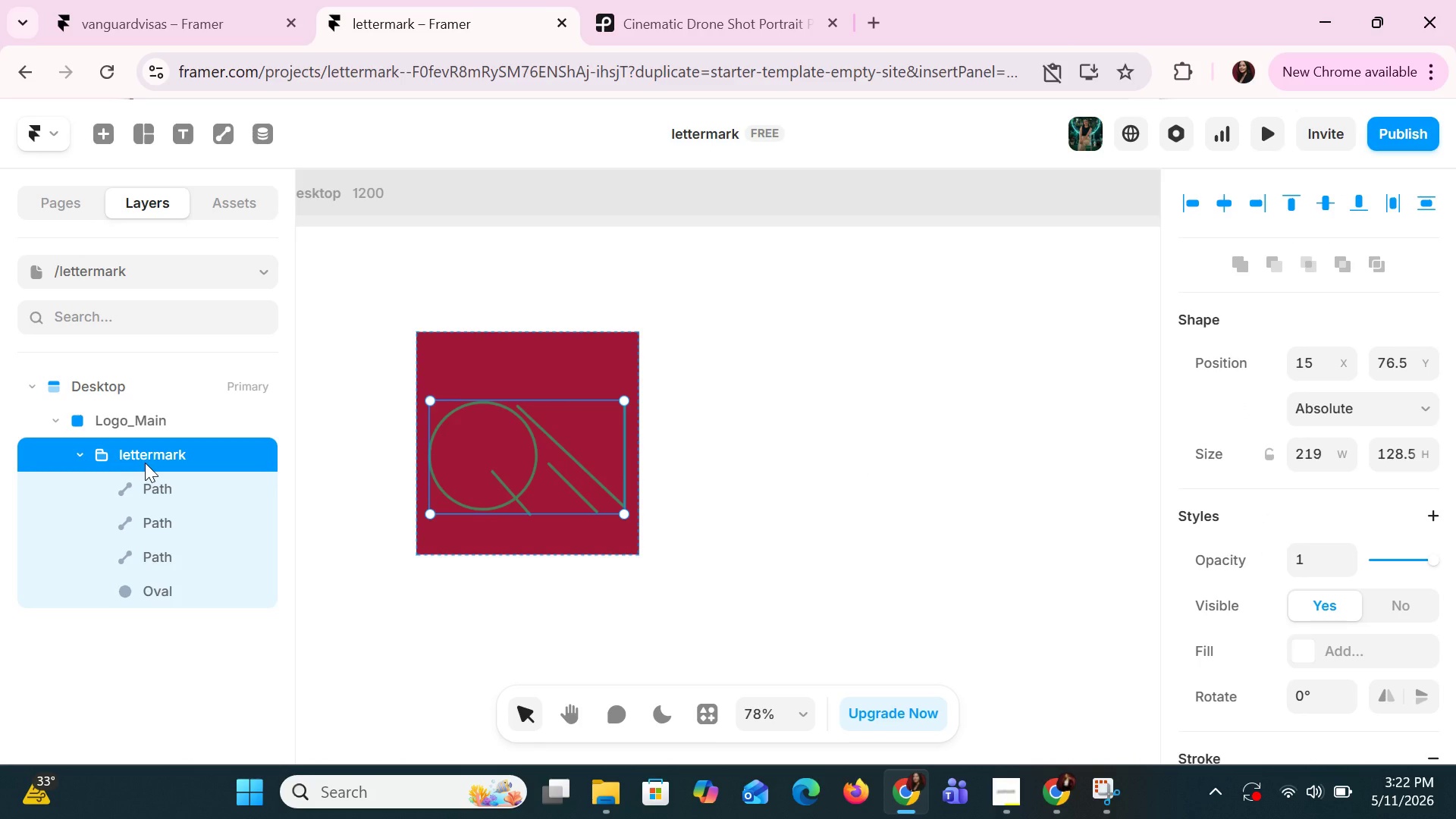 
key(Control+C)
 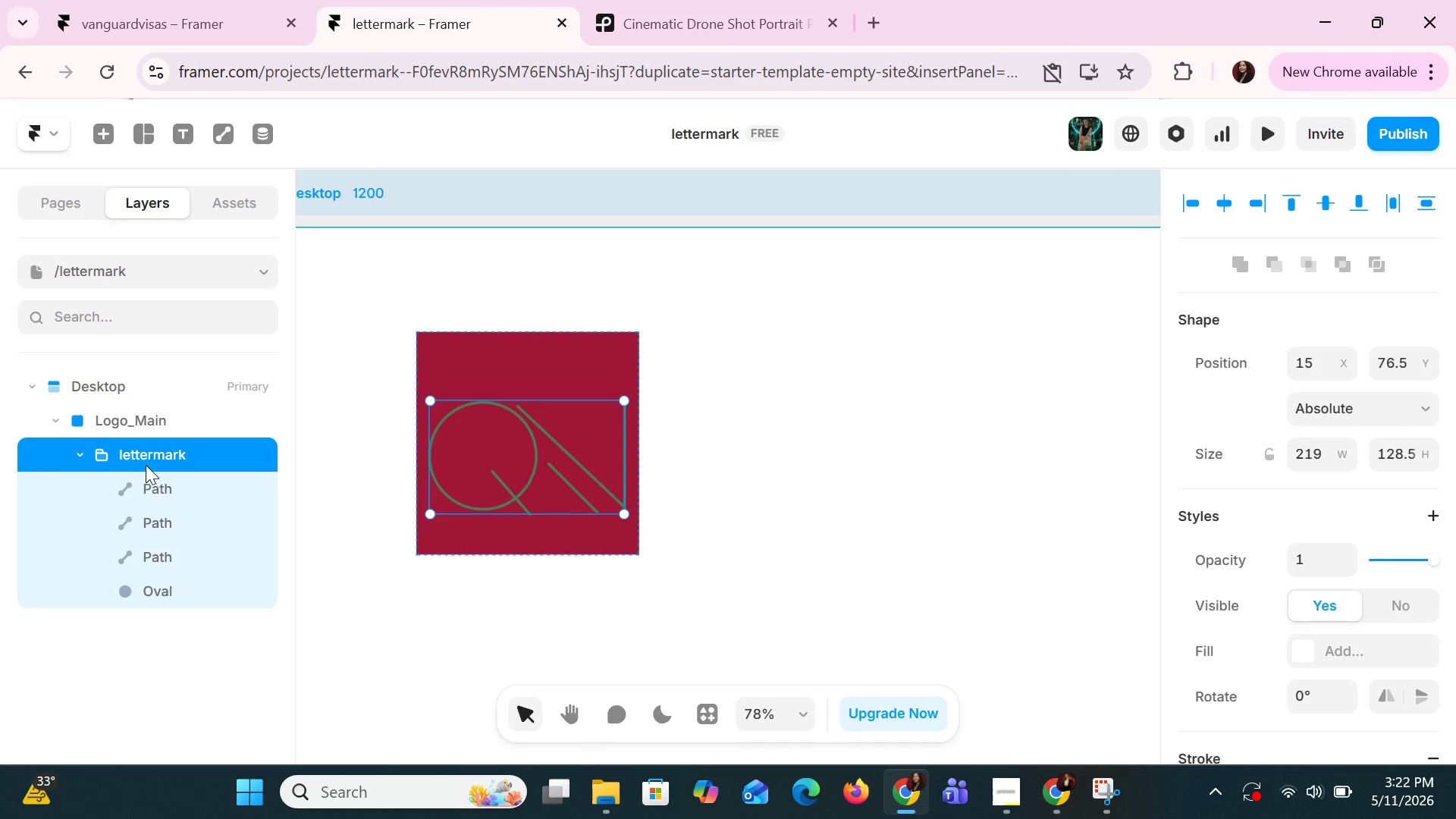 
key(Control+V)
 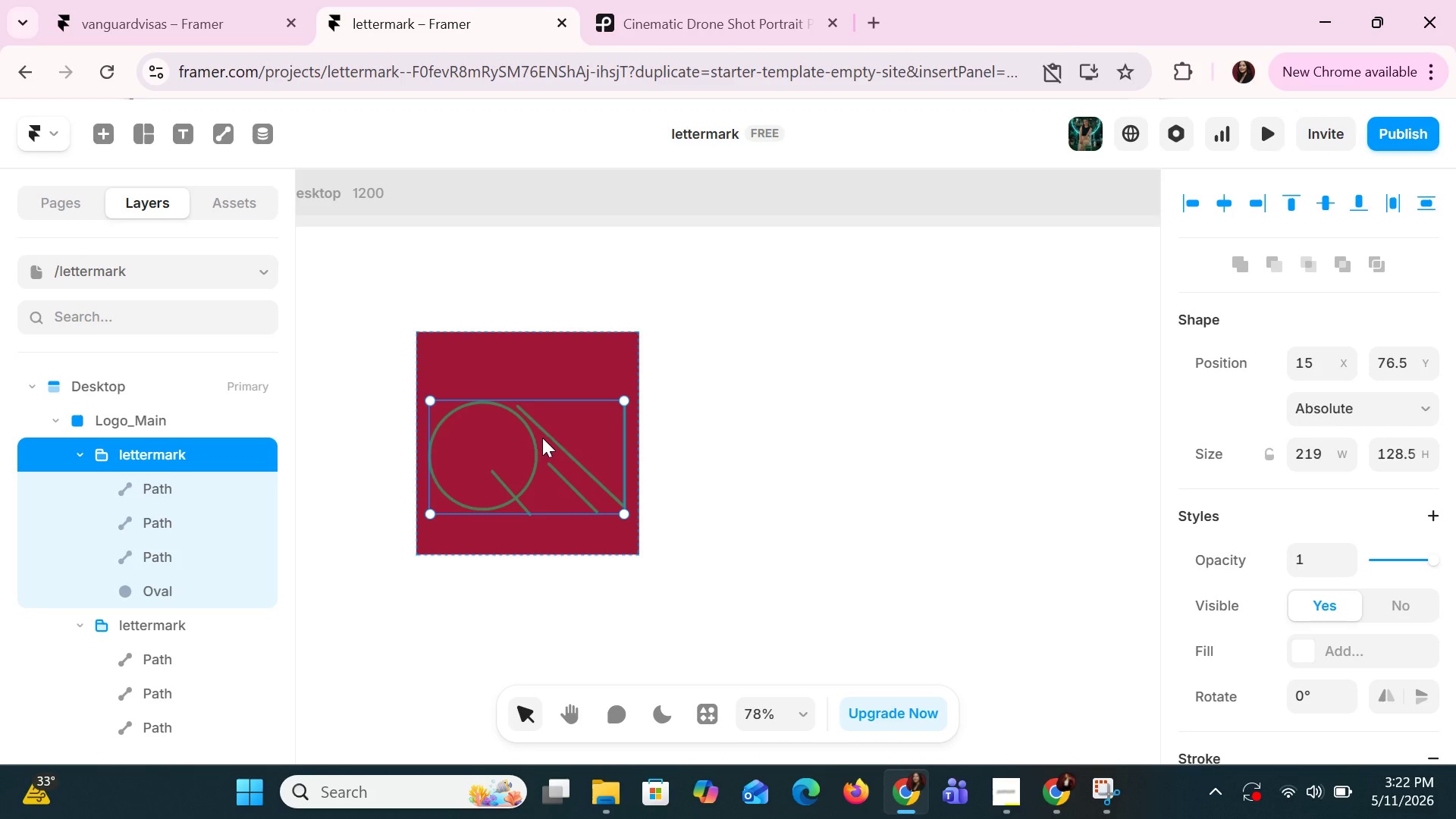 
left_click_drag(start_coordinate=[542, 438], to_coordinate=[822, 420])
 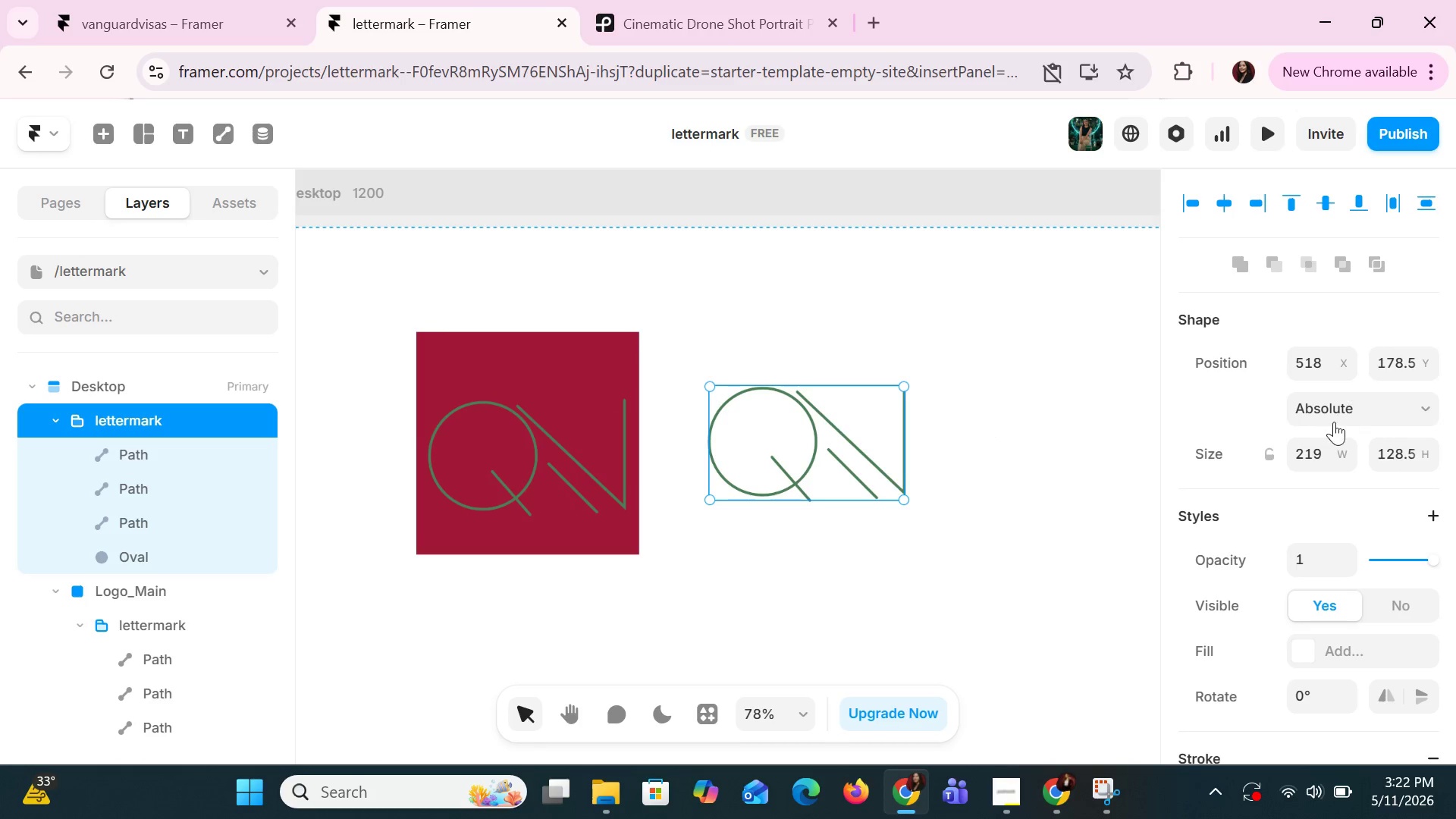 
left_click([1318, 450])
 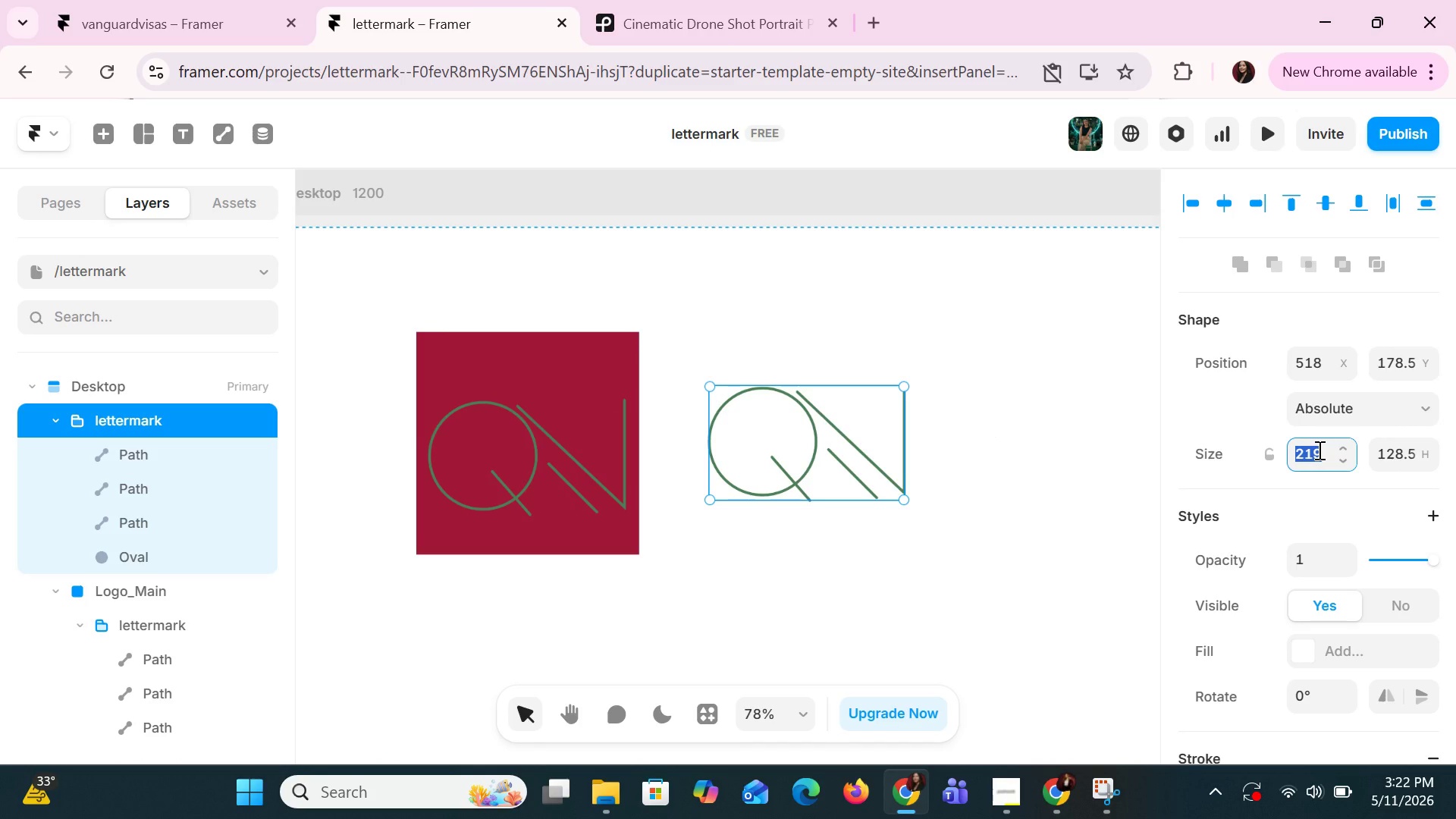 
type(250)
 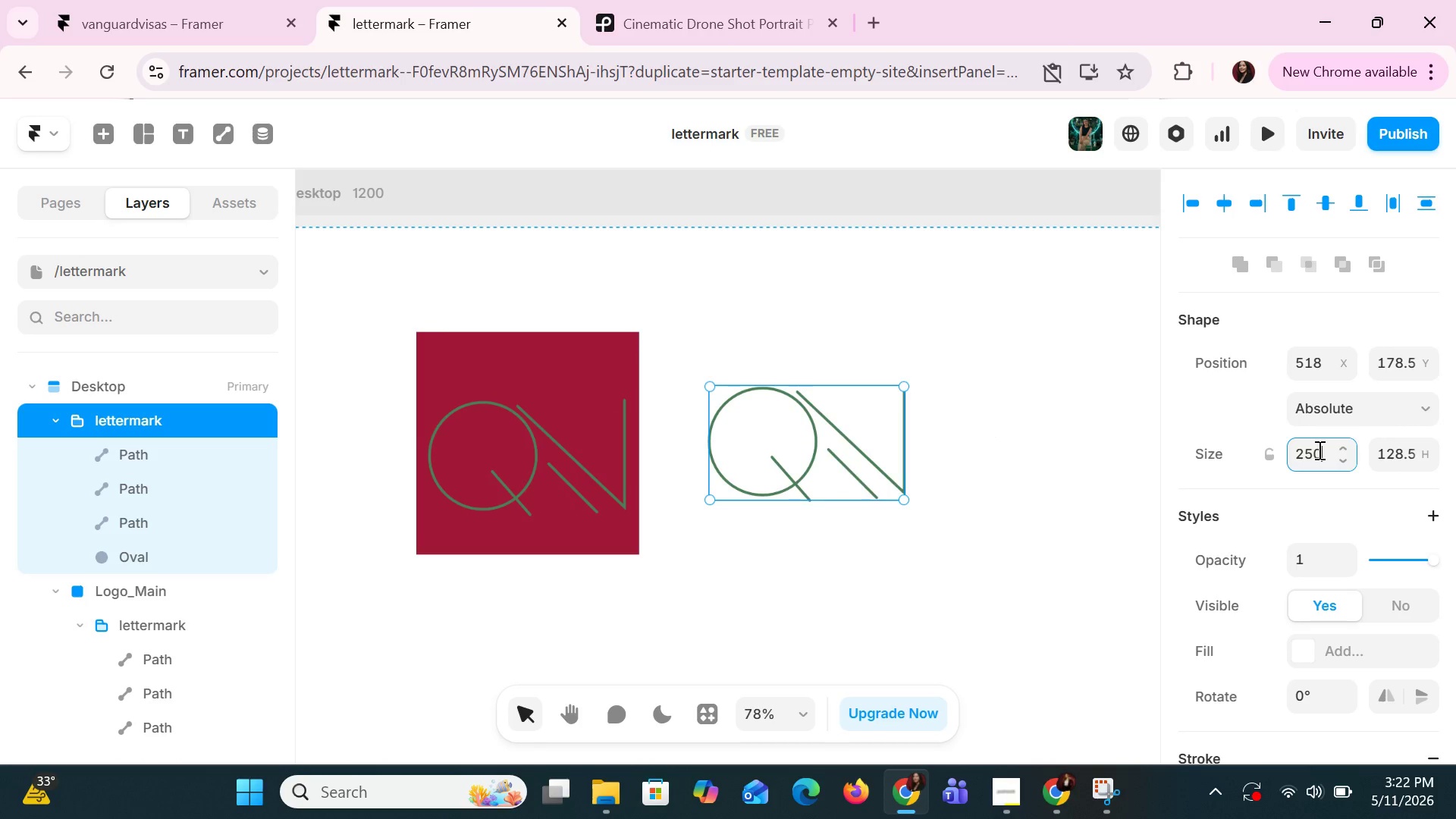 
key(Enter)
 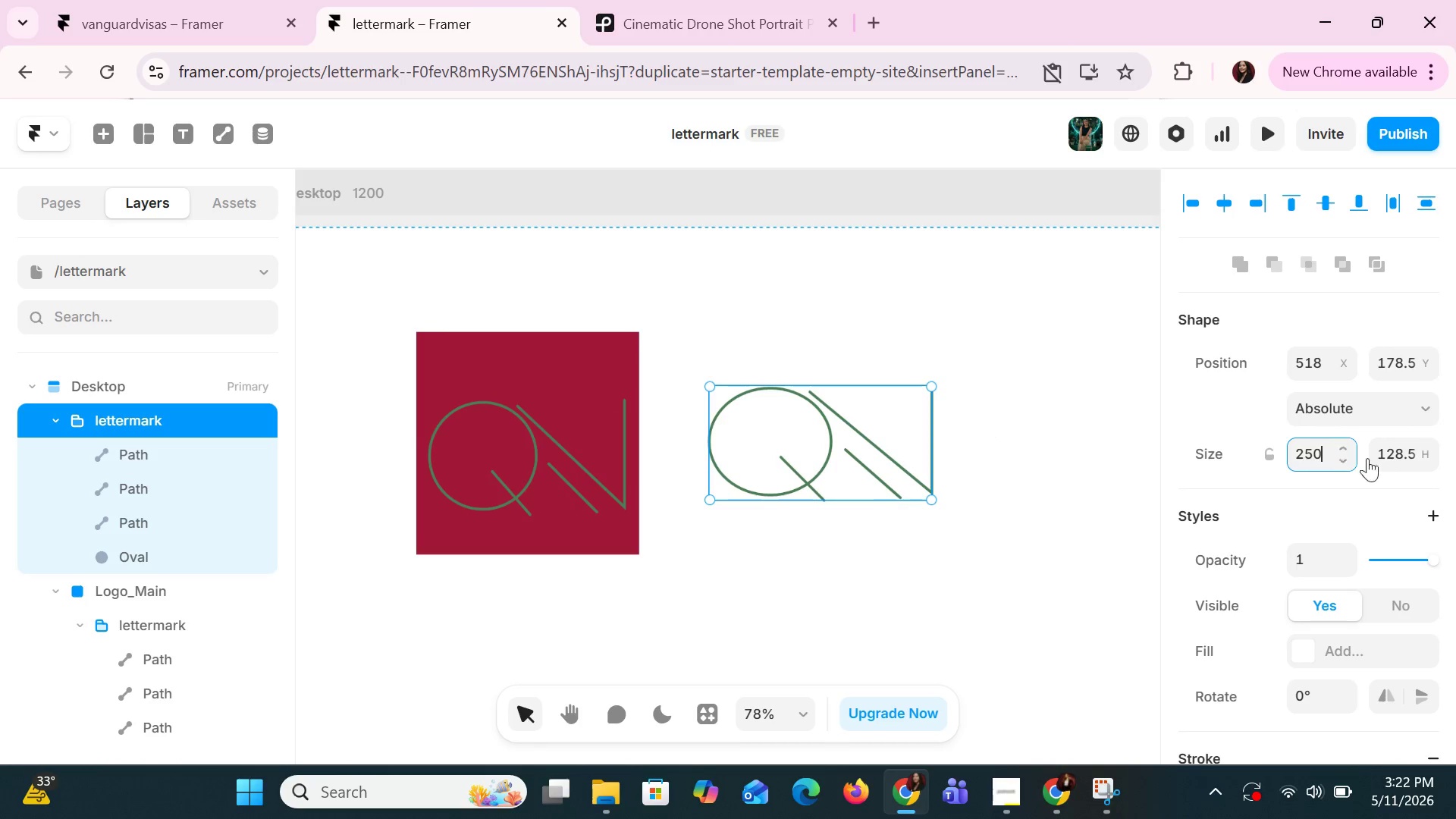 
left_click([1405, 451])
 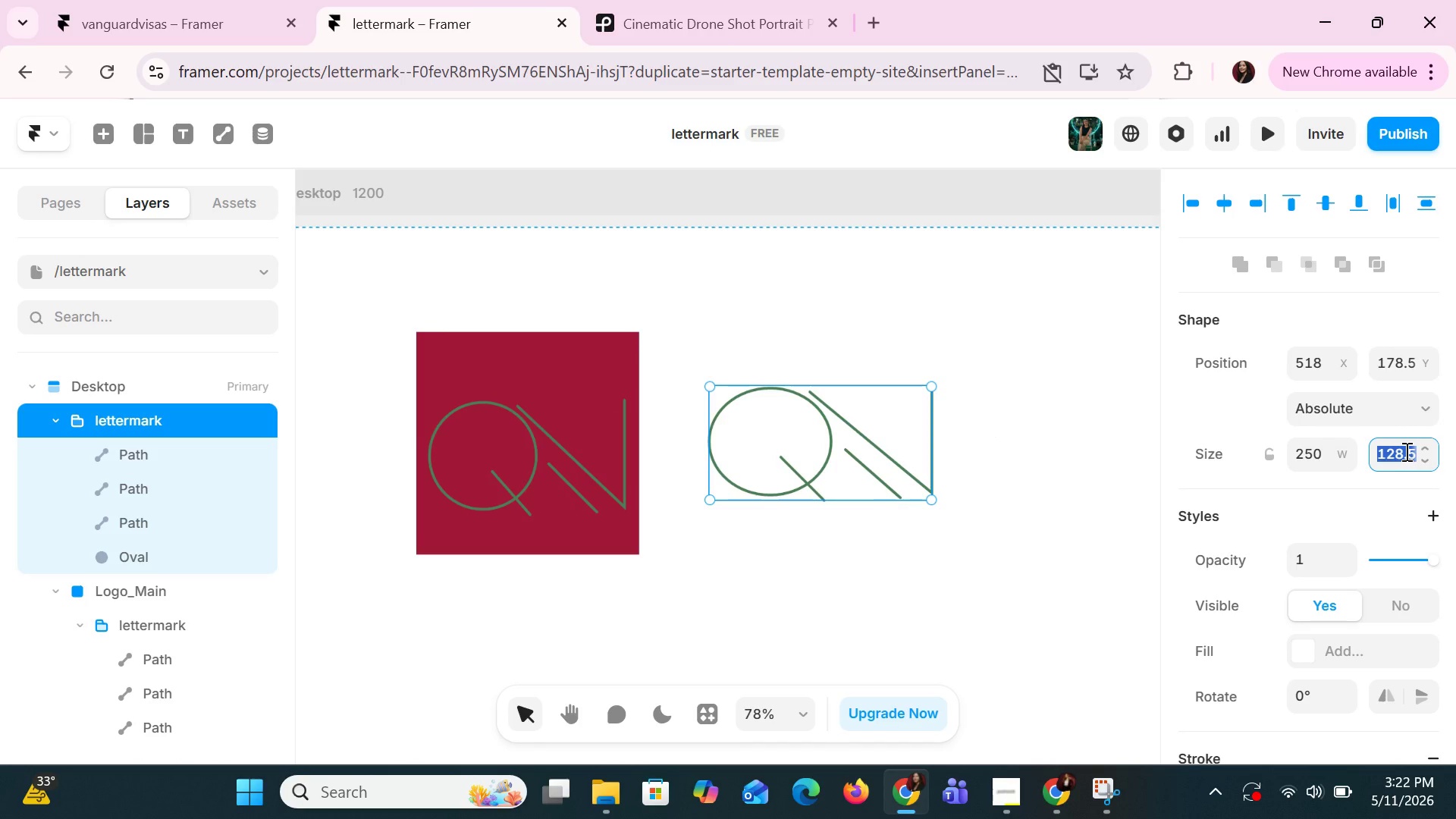 
type(250)
 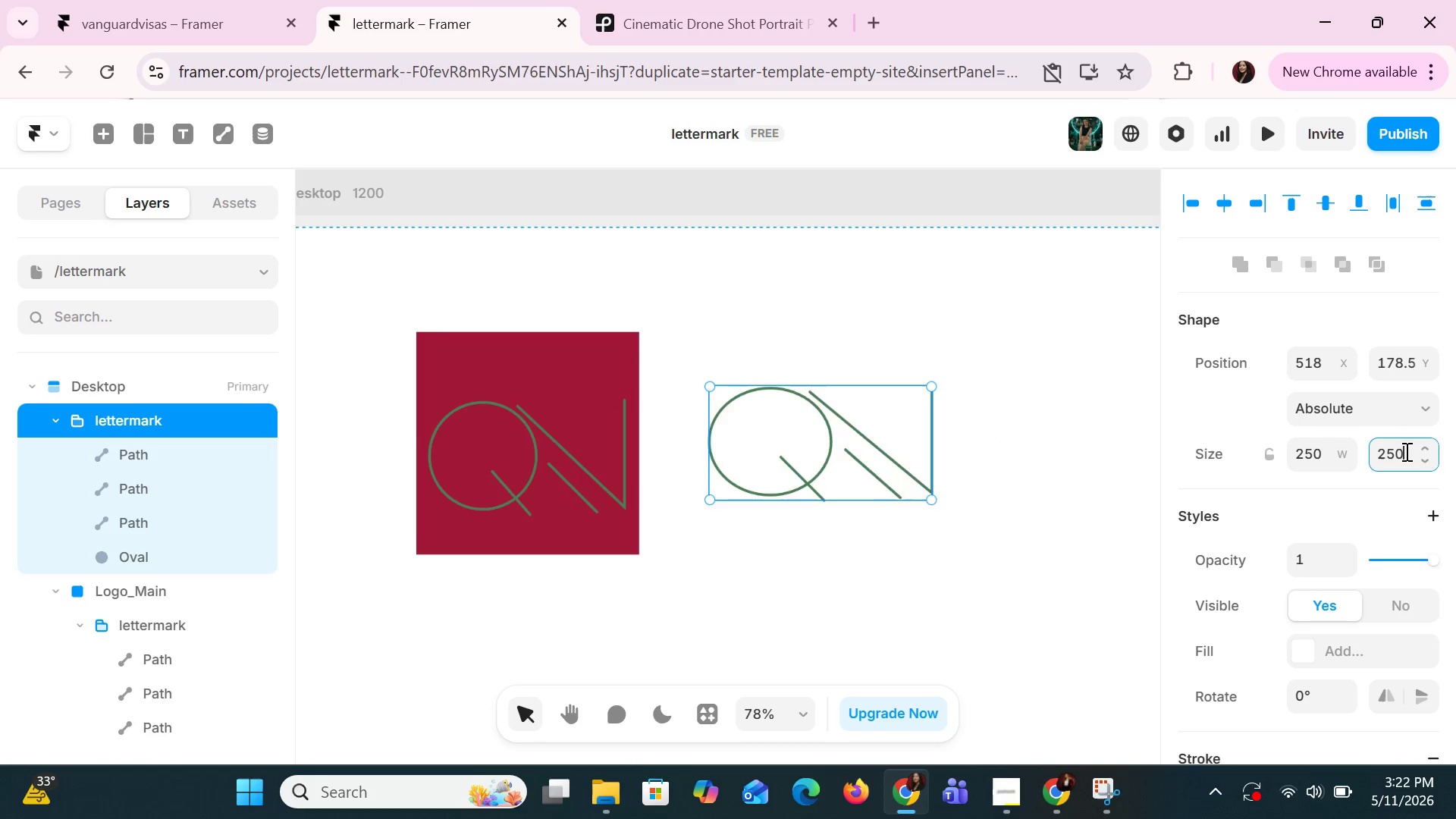 
key(Enter)
 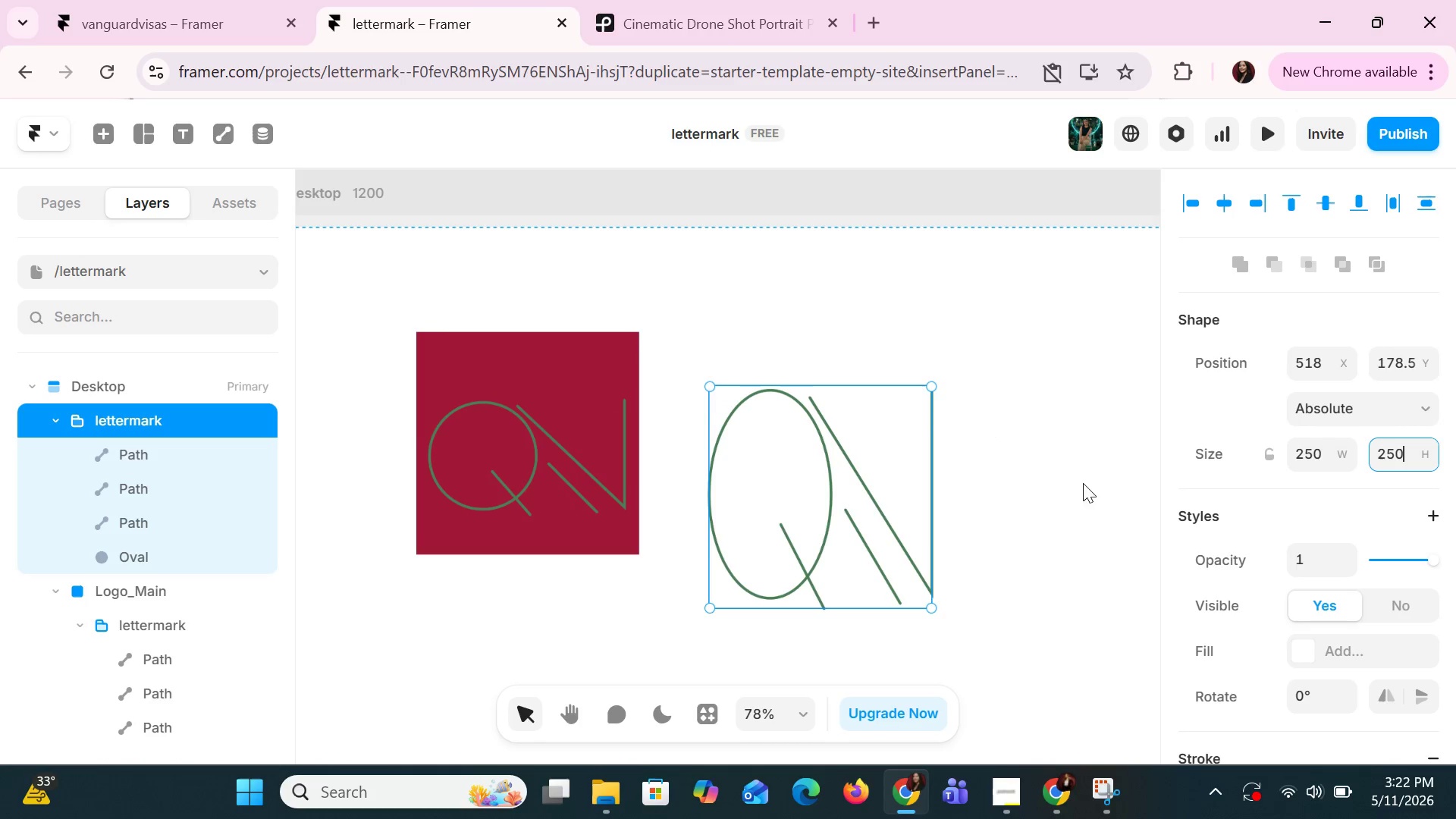 
left_click([1050, 499])
 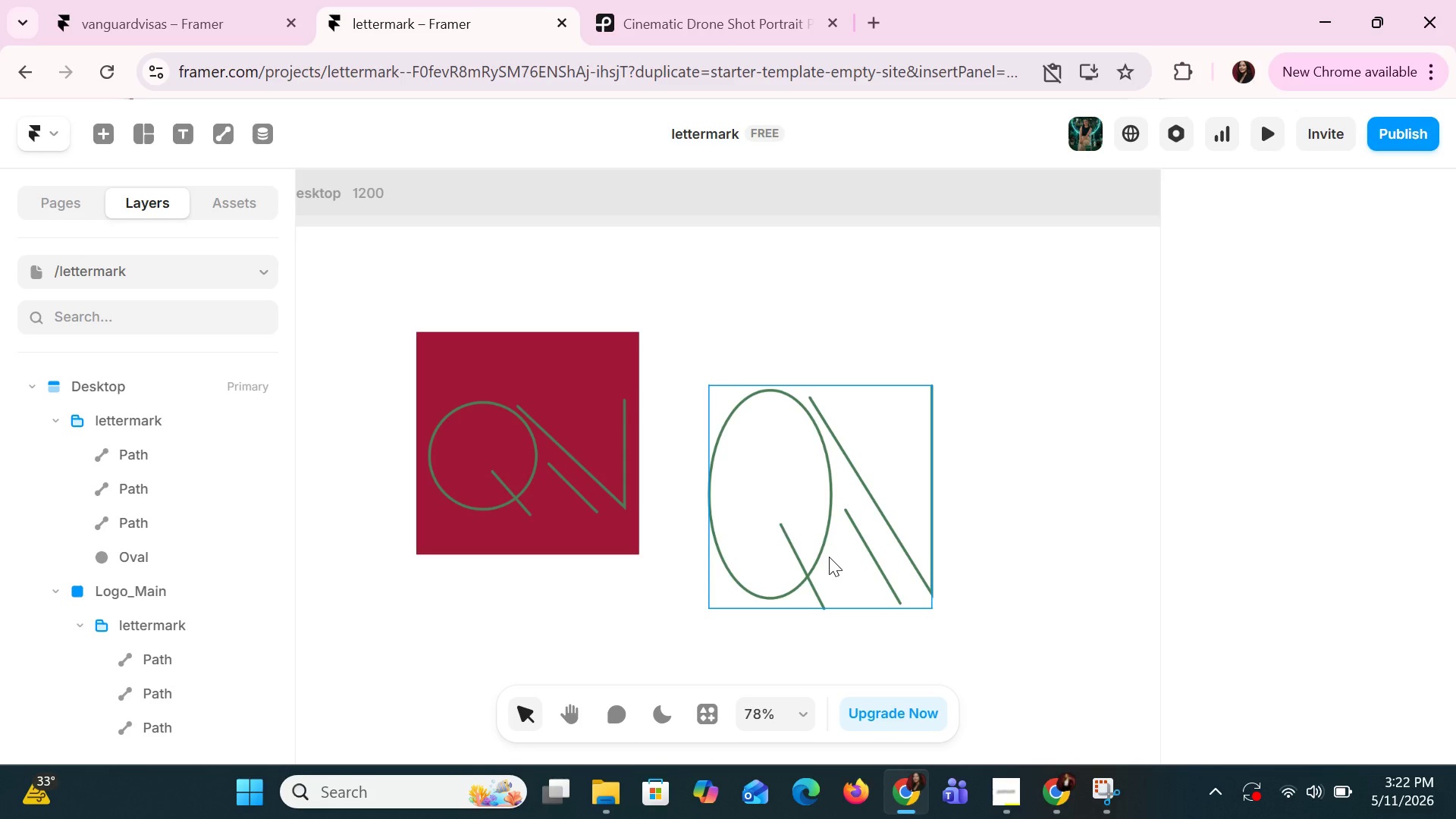 
left_click([858, 579])
 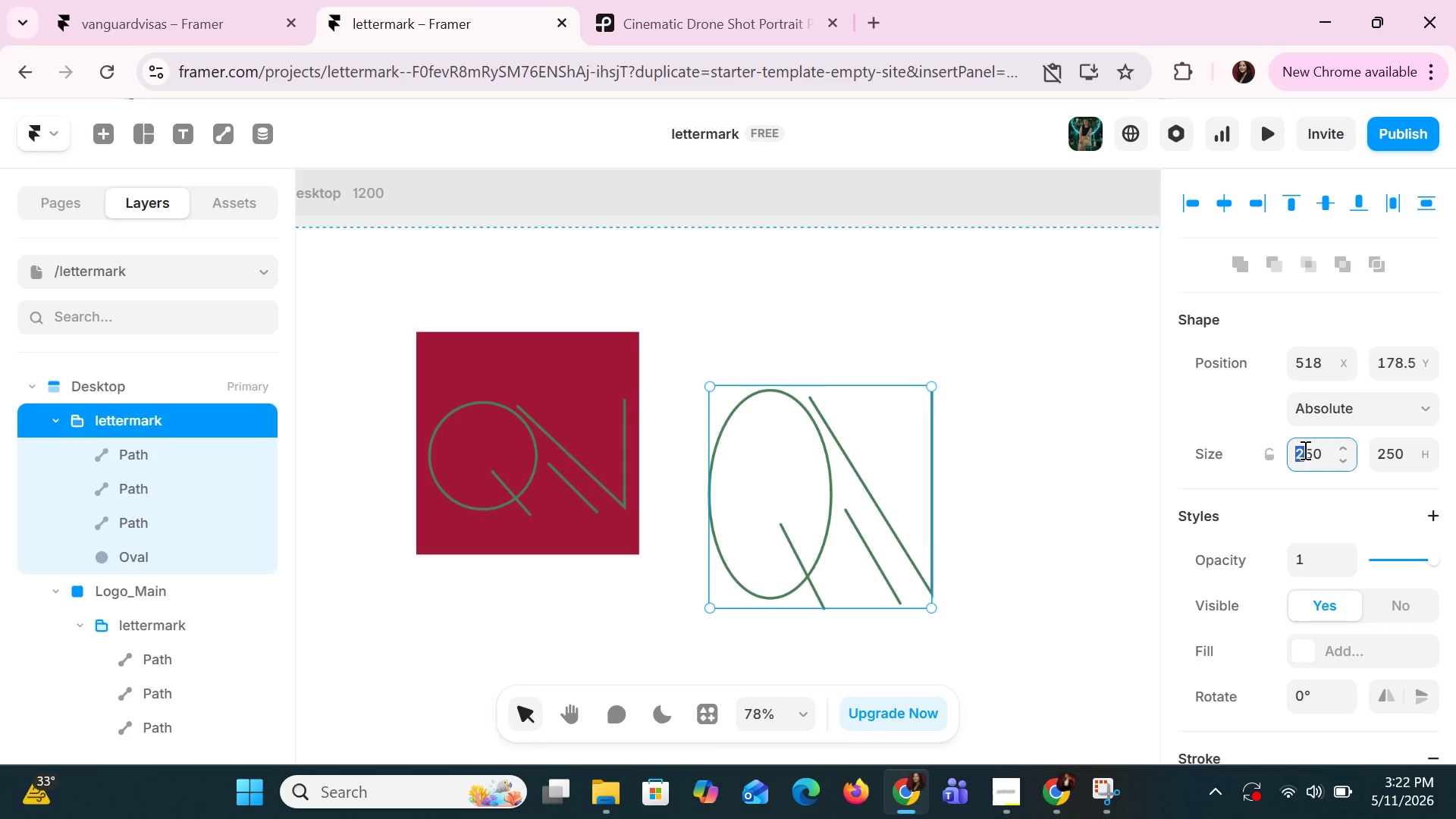 
key(Control+A)
 